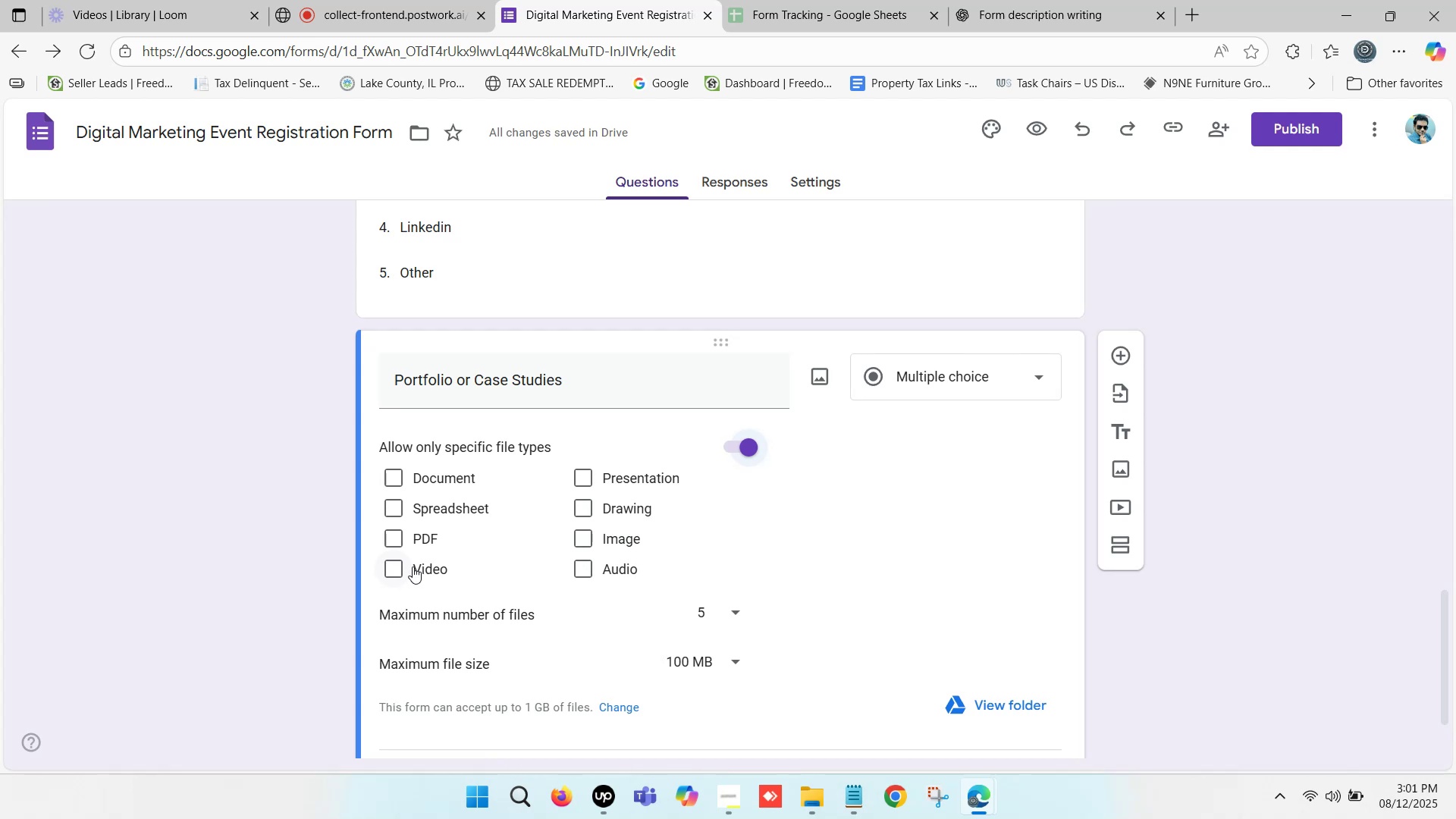 
wait(10.34)
 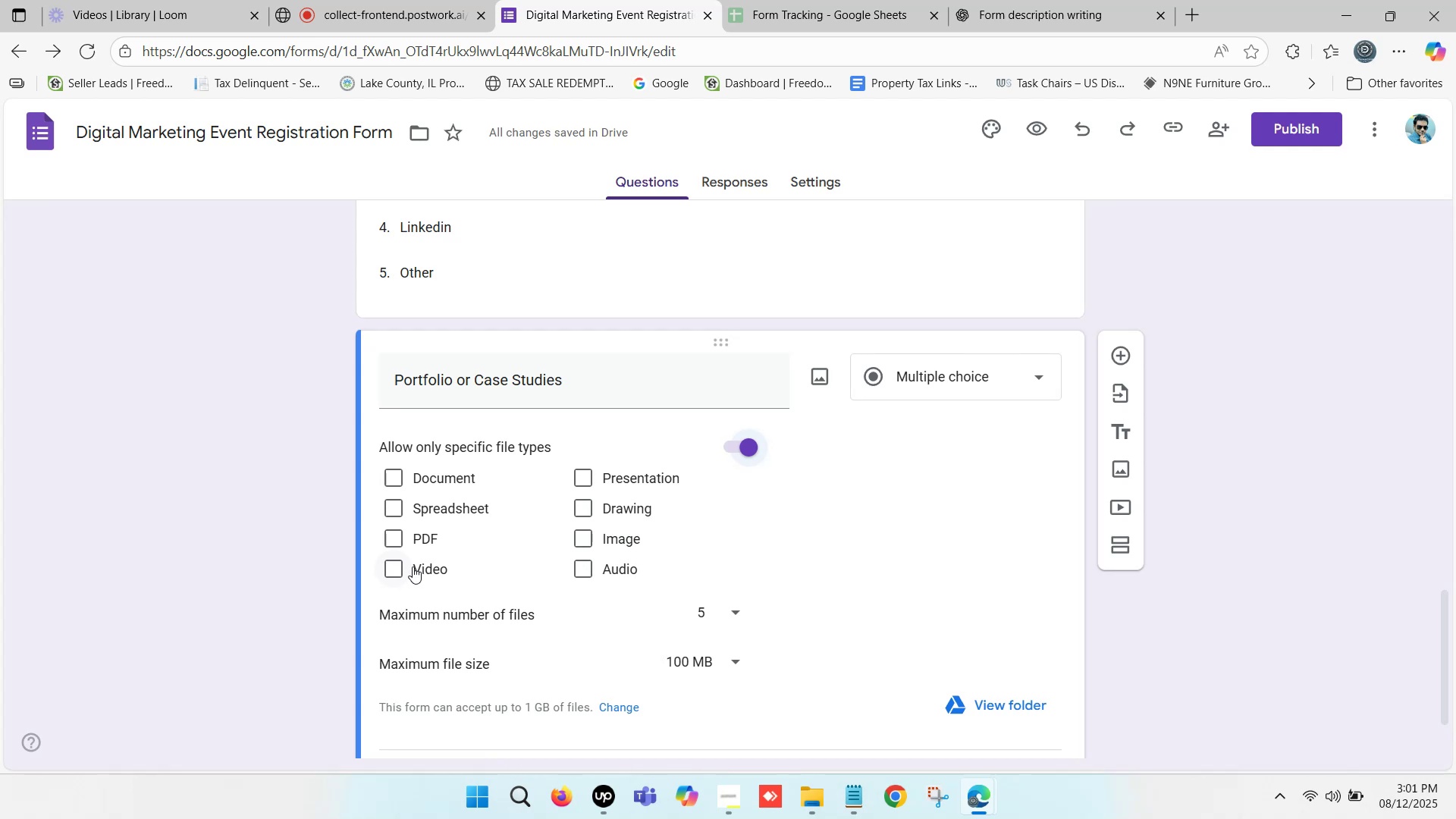 
left_click([1040, 125])
 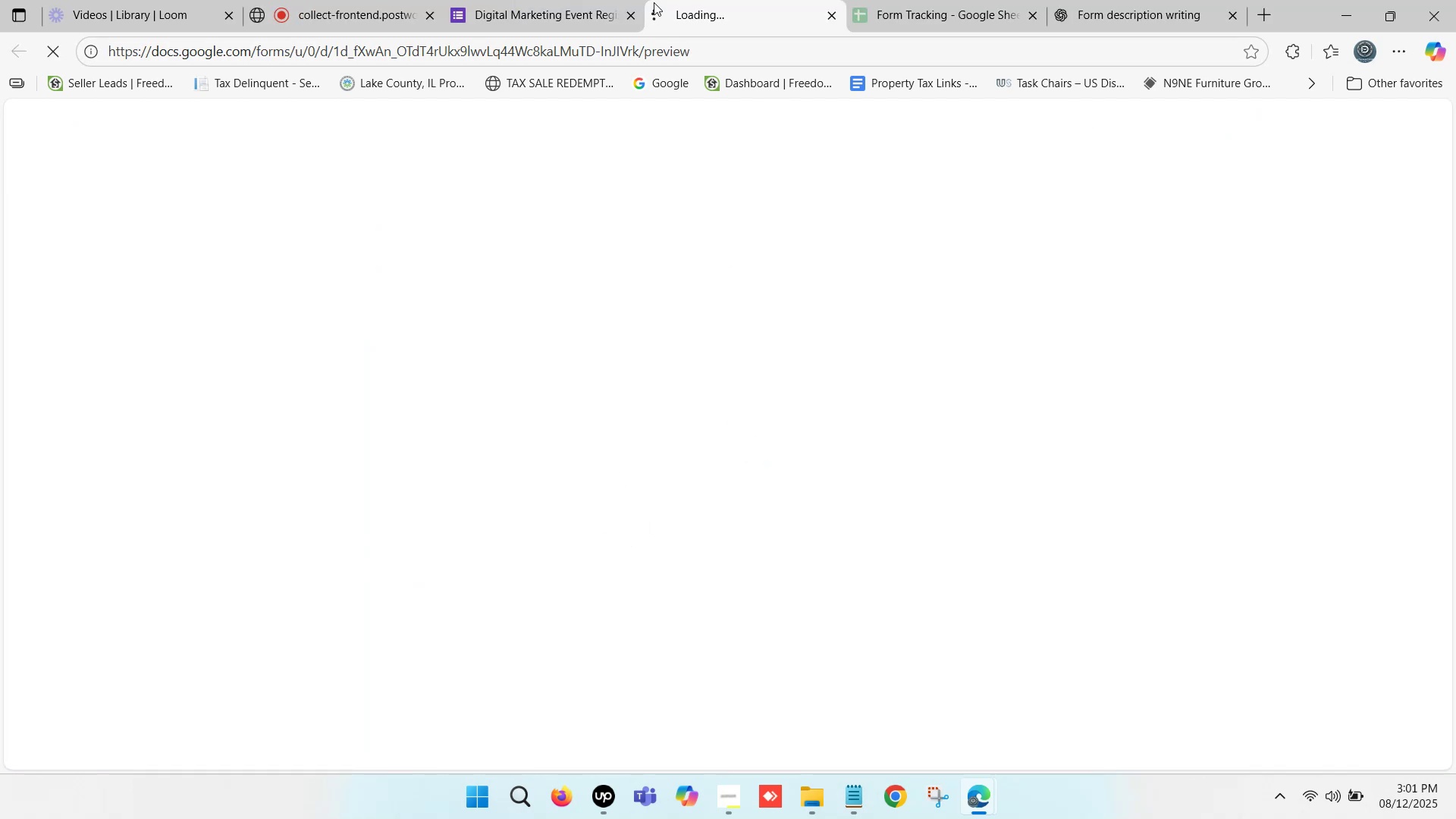 
left_click([740, 0])
 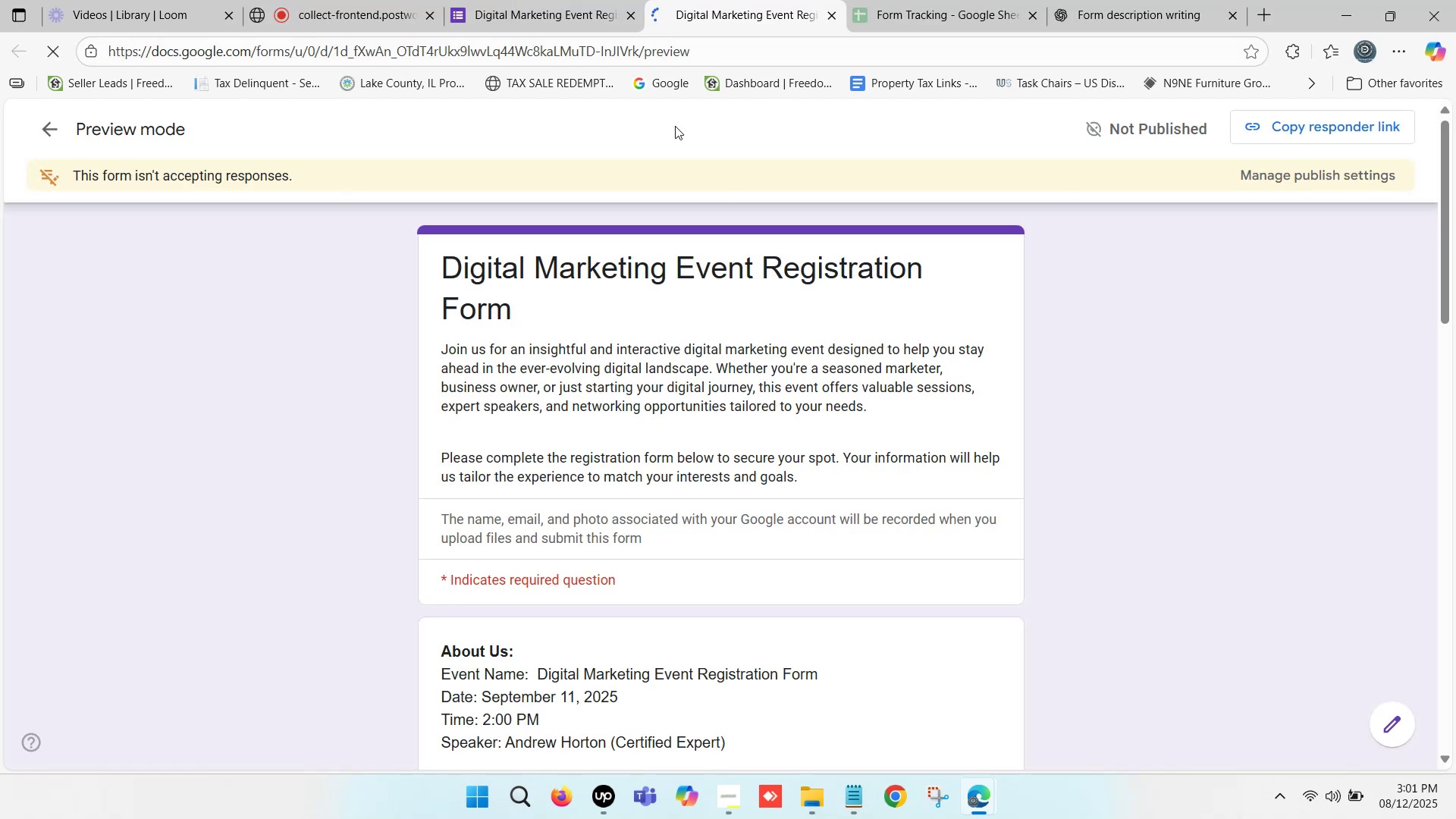 
scroll: coordinate [609, 555], scroll_direction: down, amount: 14.0
 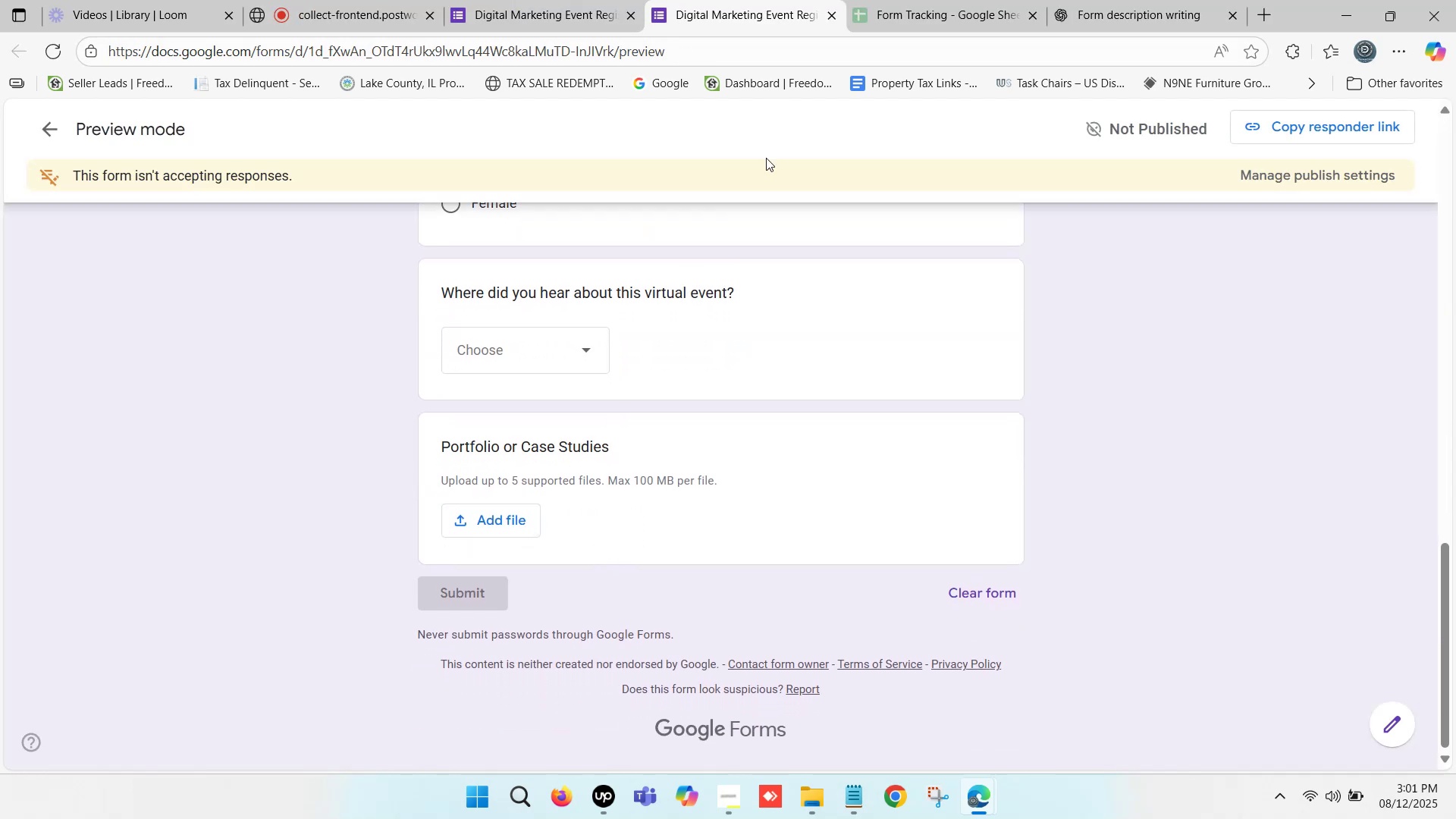 
left_click([507, 0])
 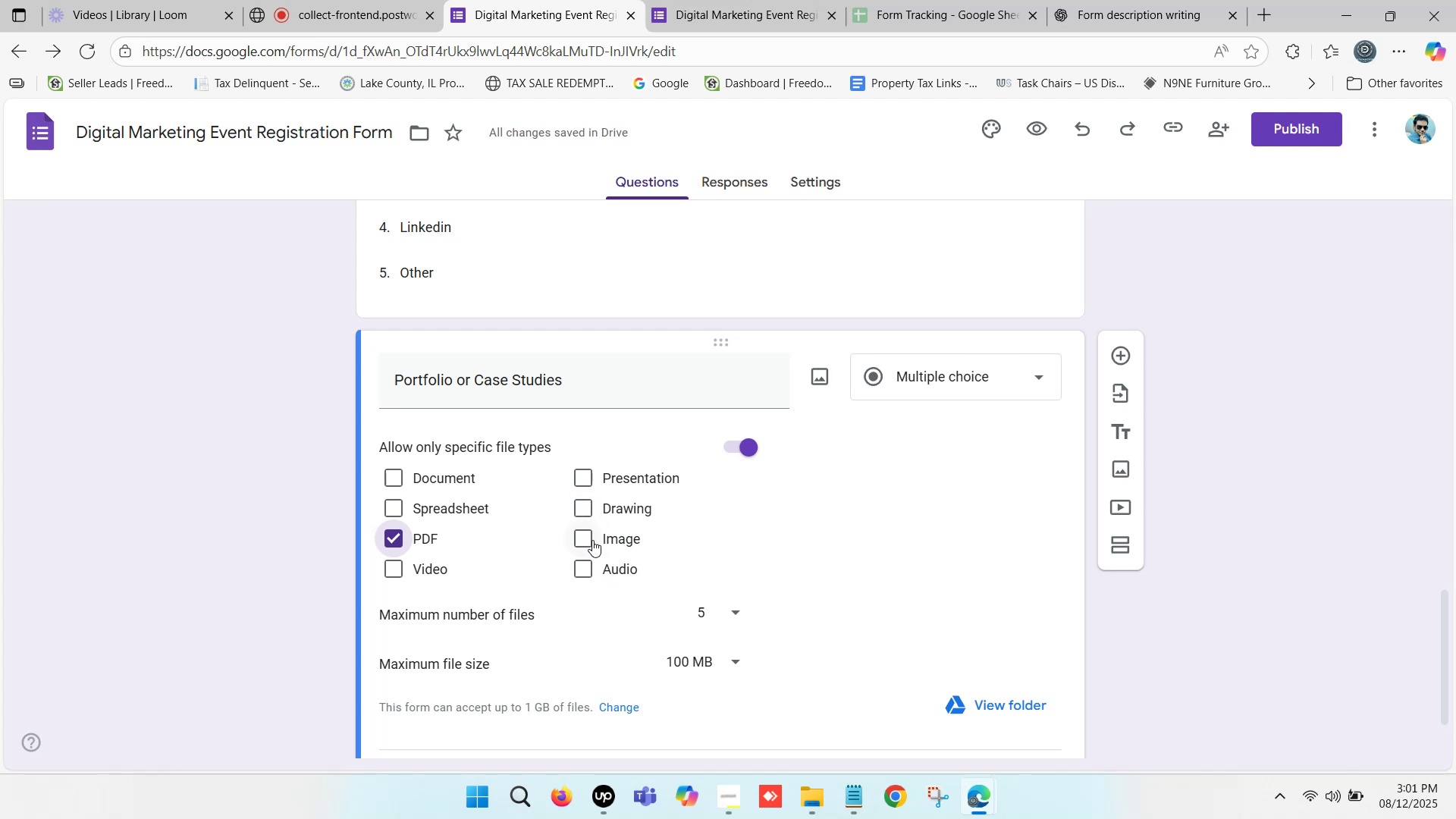 
wait(20.95)
 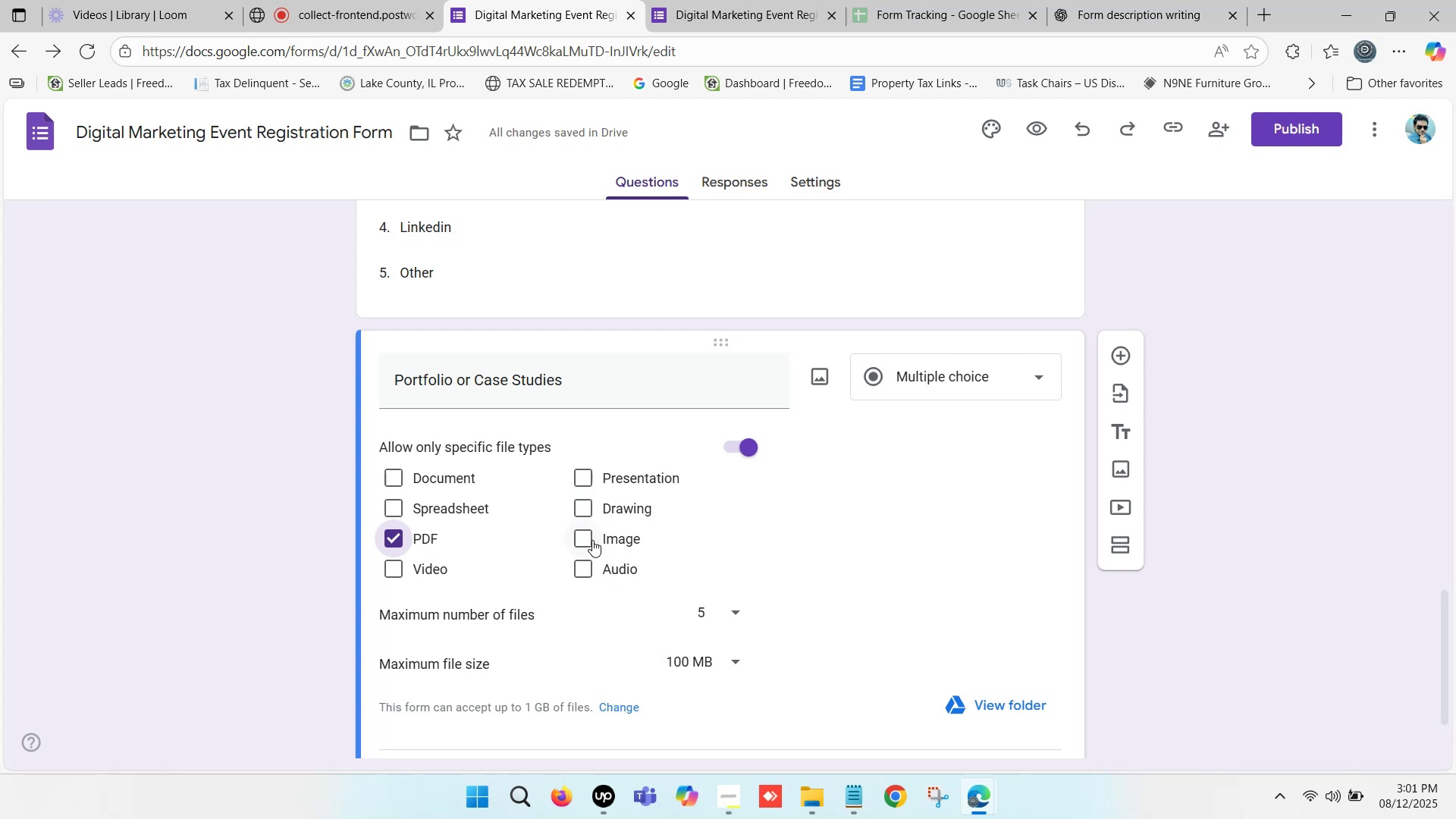 
left_click_drag(start_coordinate=[1149, 0], to_coordinate=[1145, 0])
 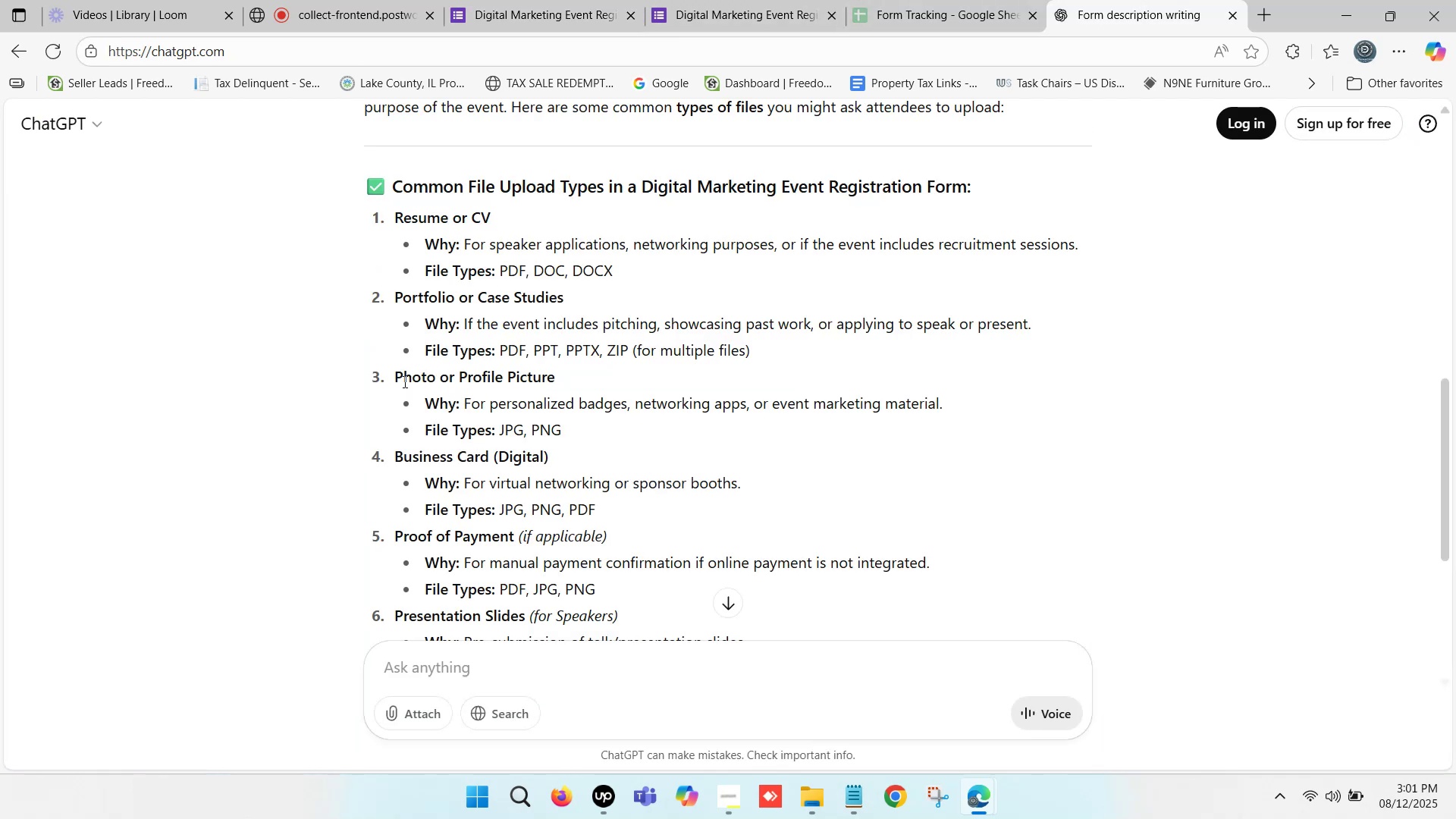 
left_click_drag(start_coordinate=[397, 372], to_coordinate=[436, 385])
 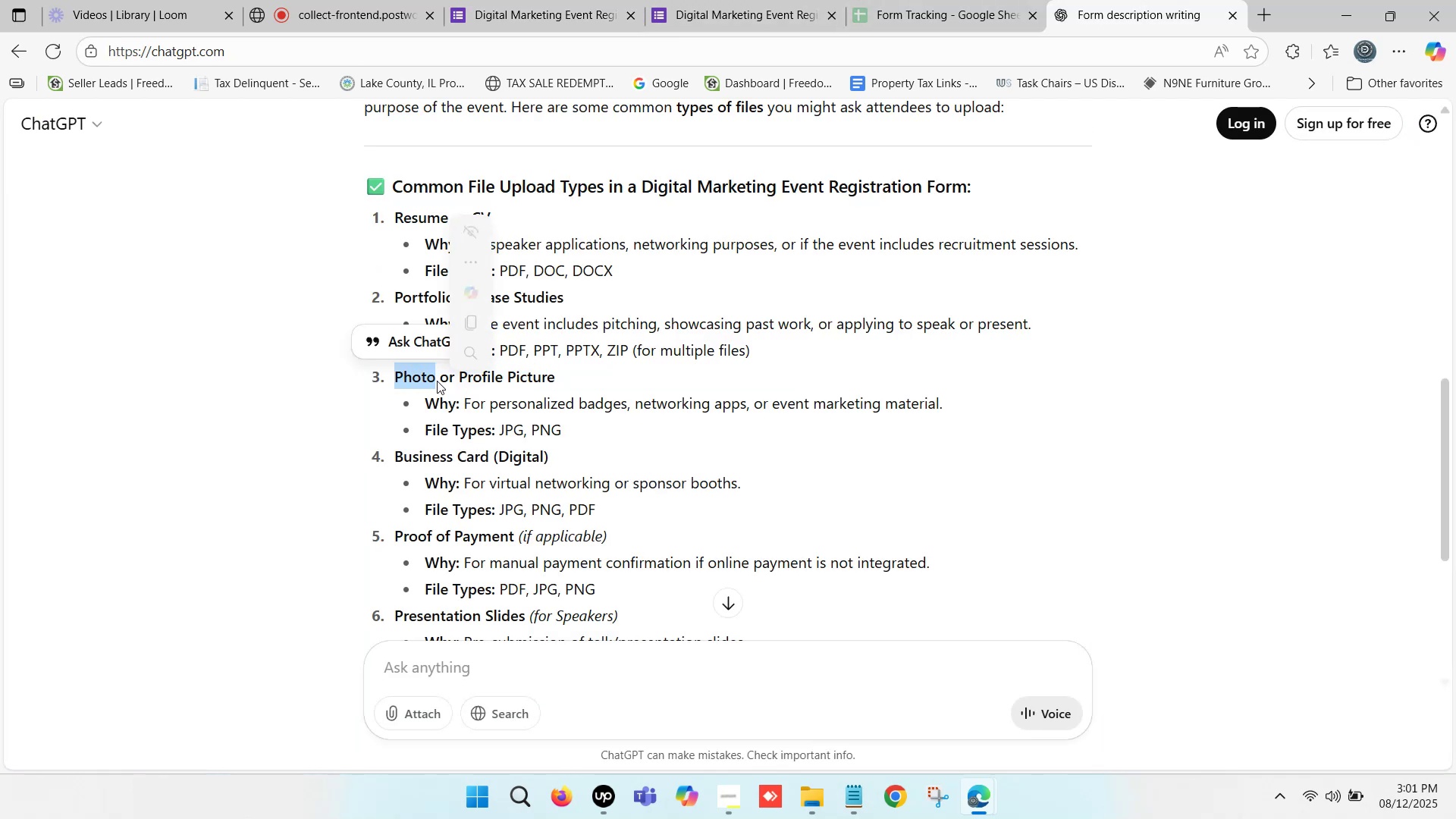 
key(Control+C)
 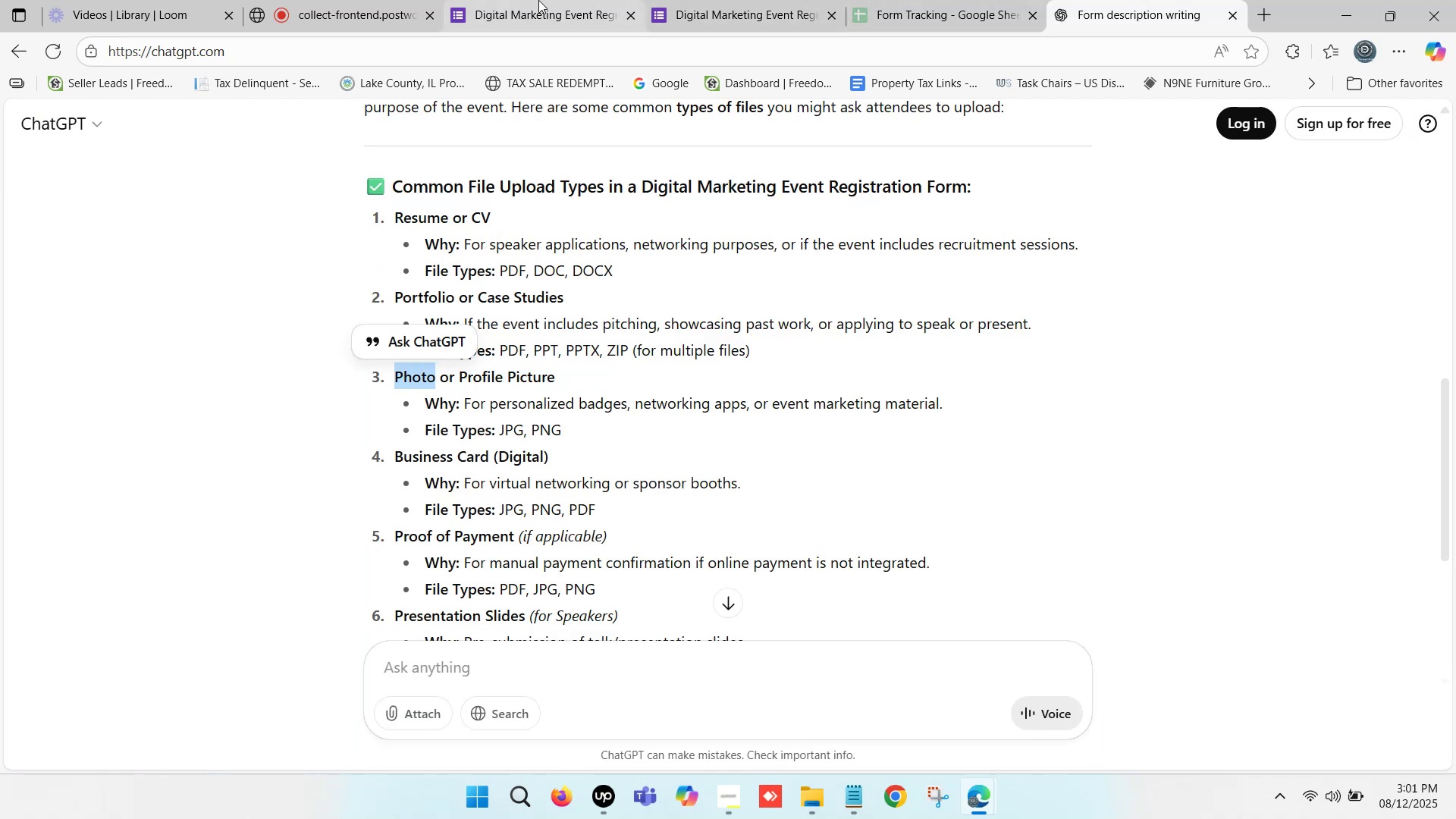 
left_click([544, 0])
 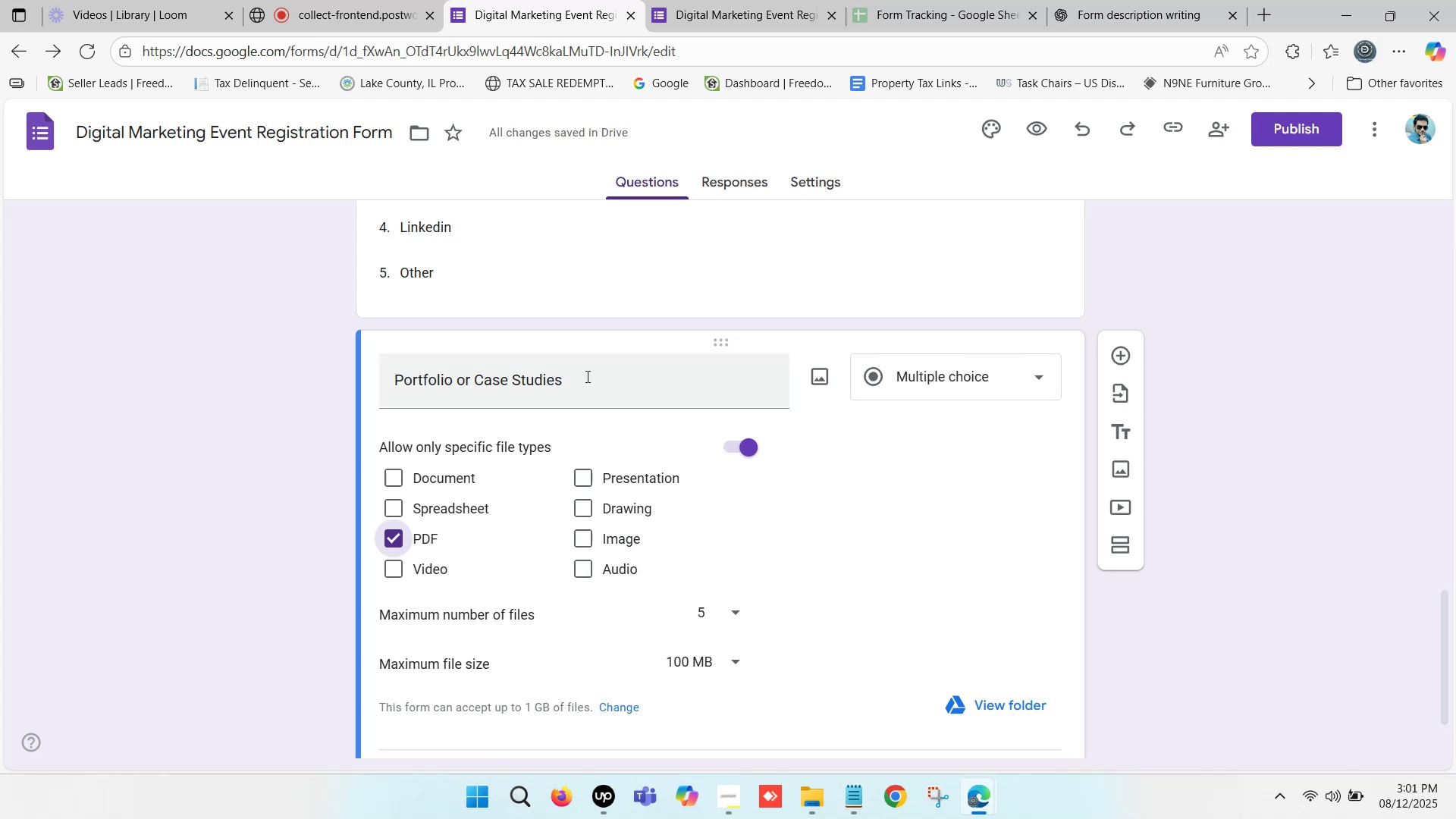 
left_click([586, 376])
 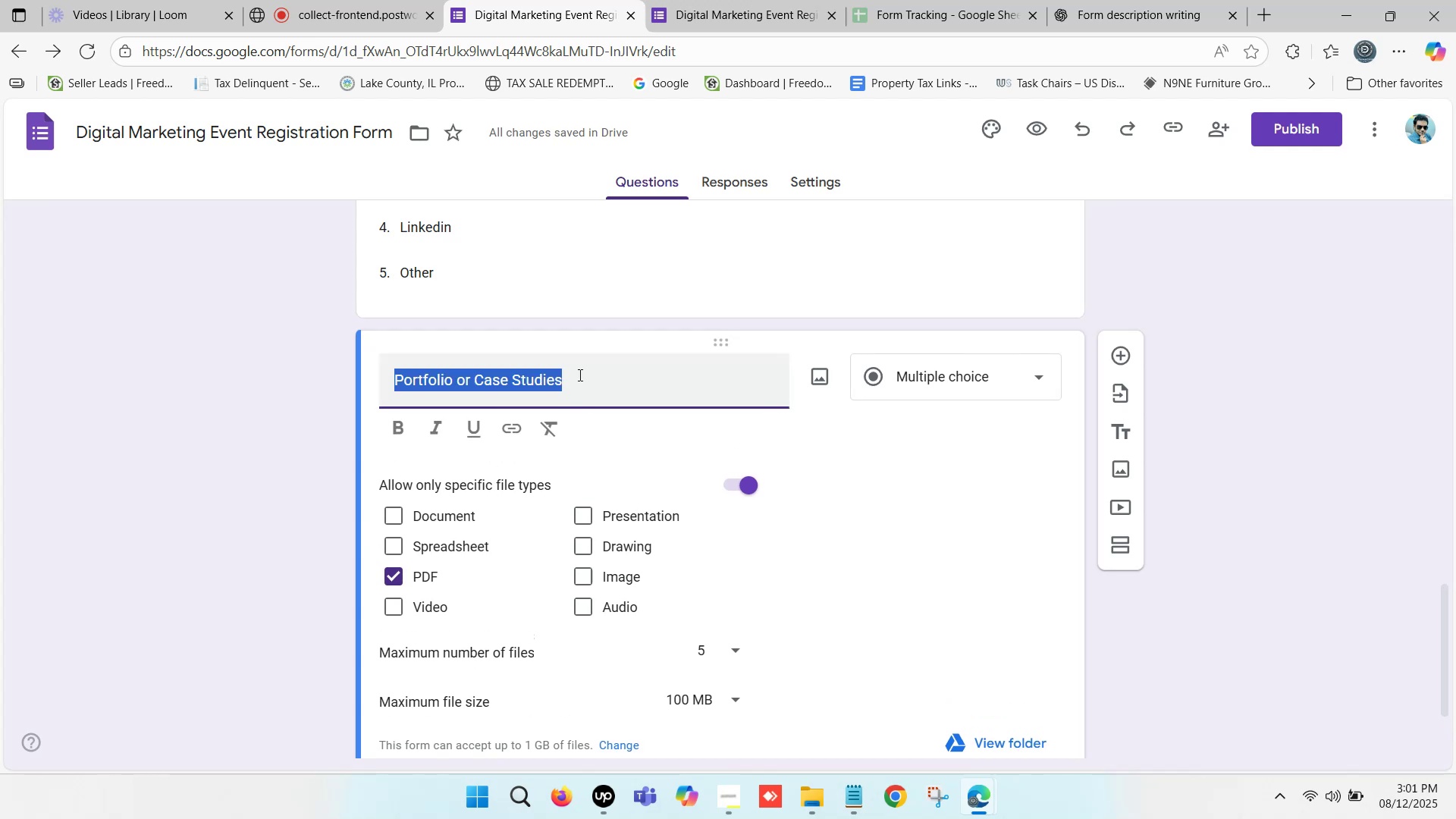 
key(Control+V)
 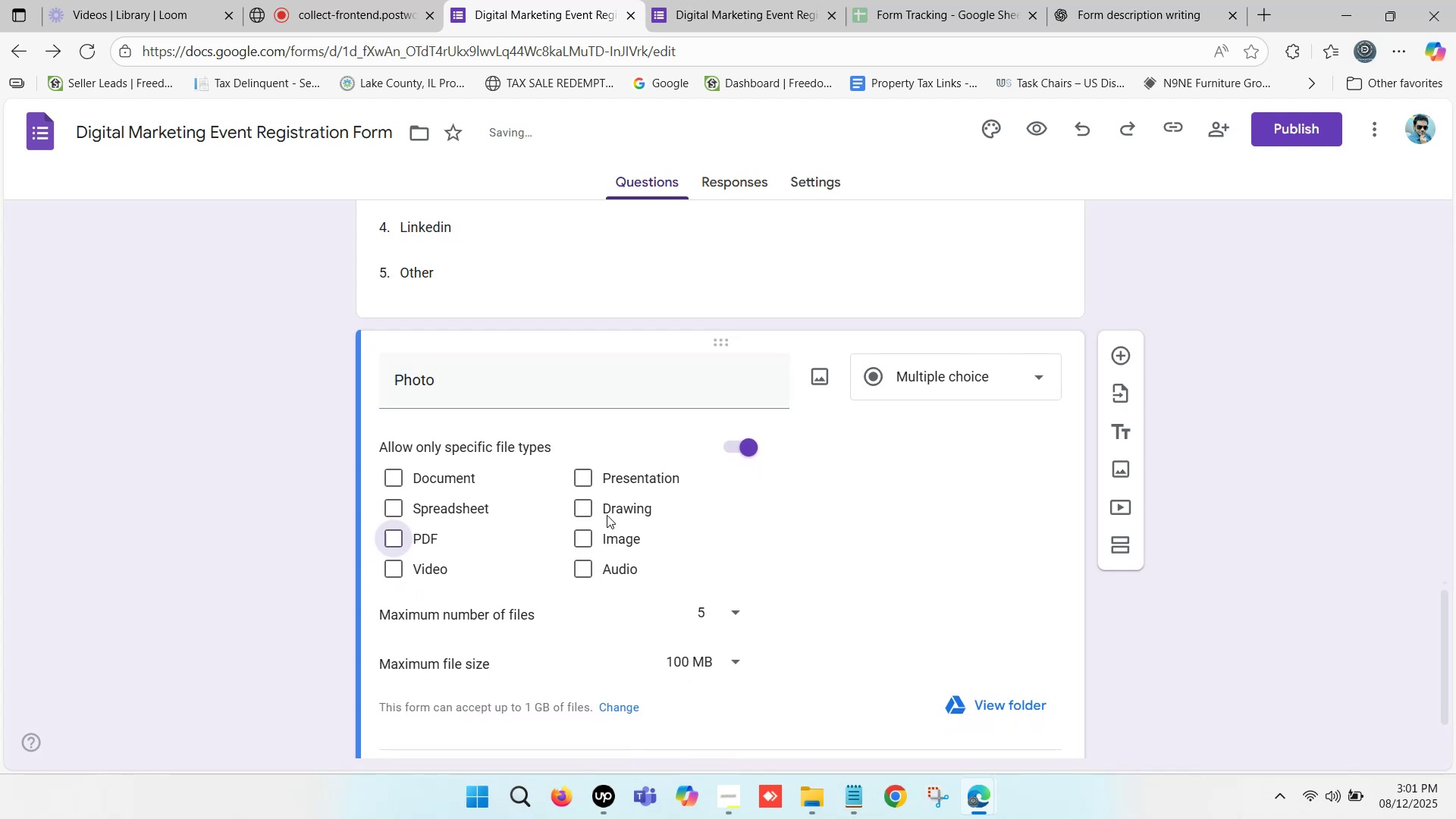 
left_click([588, 538])
 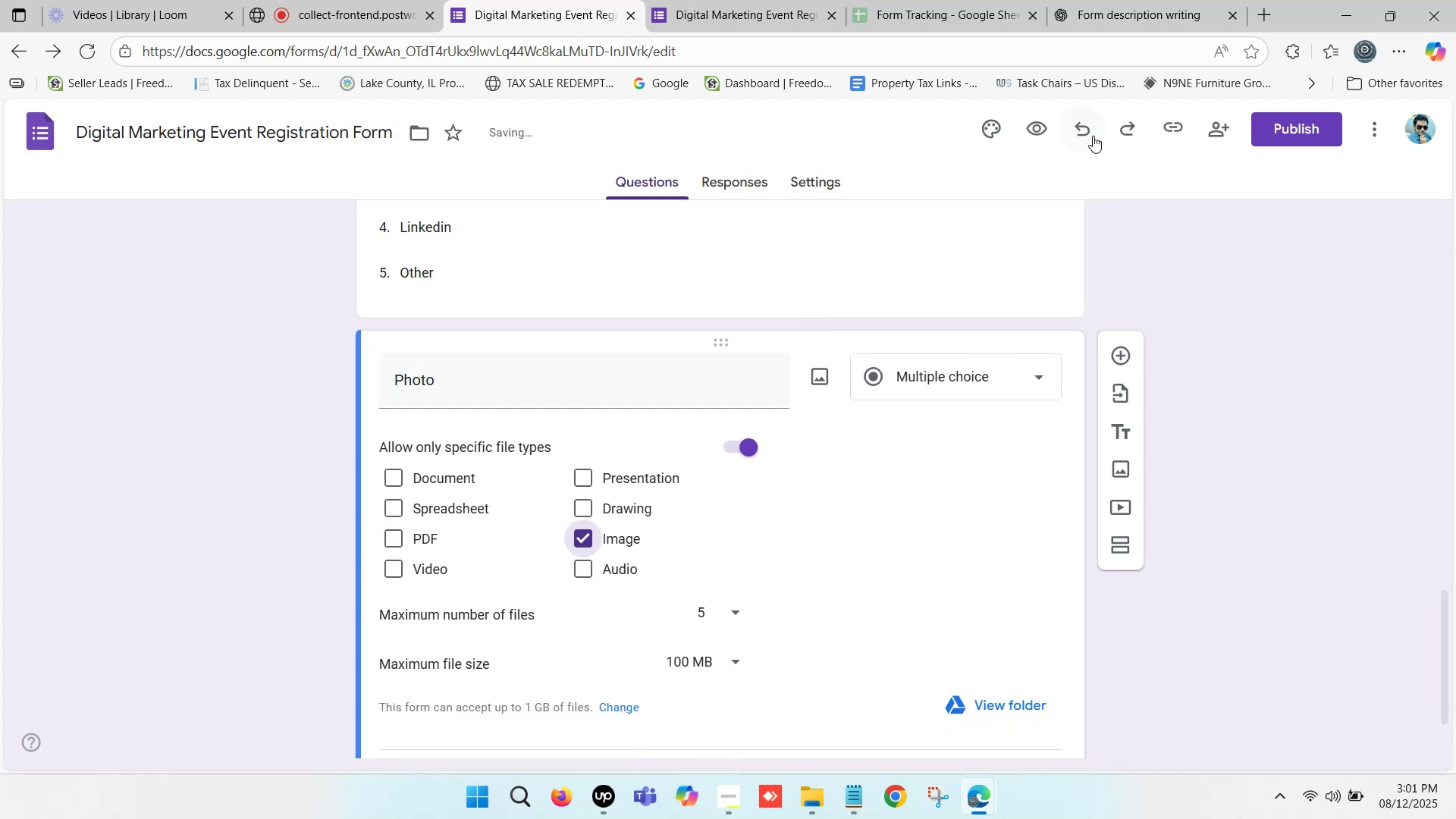 
left_click([1037, 130])
 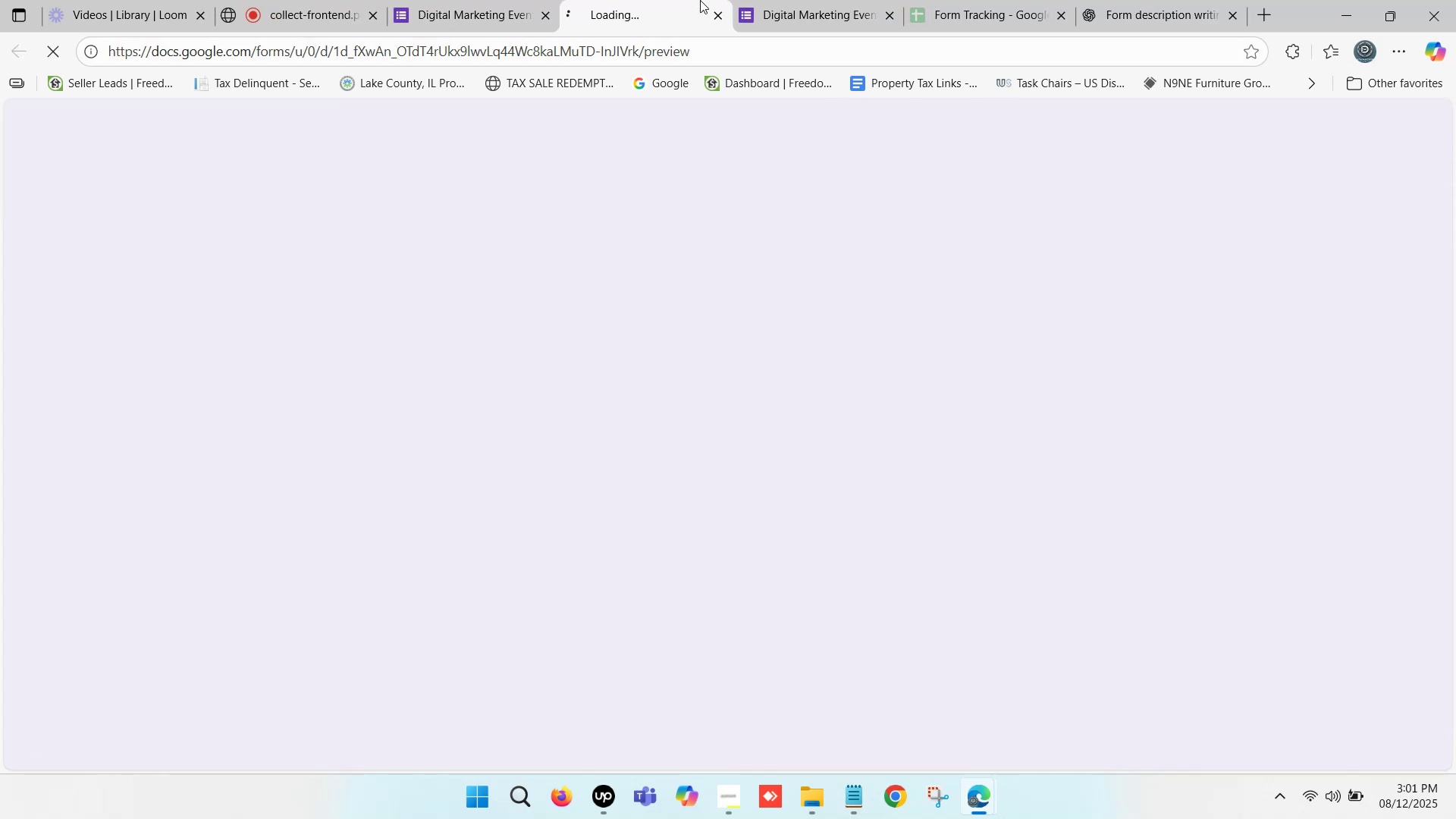 
left_click([672, 0])
 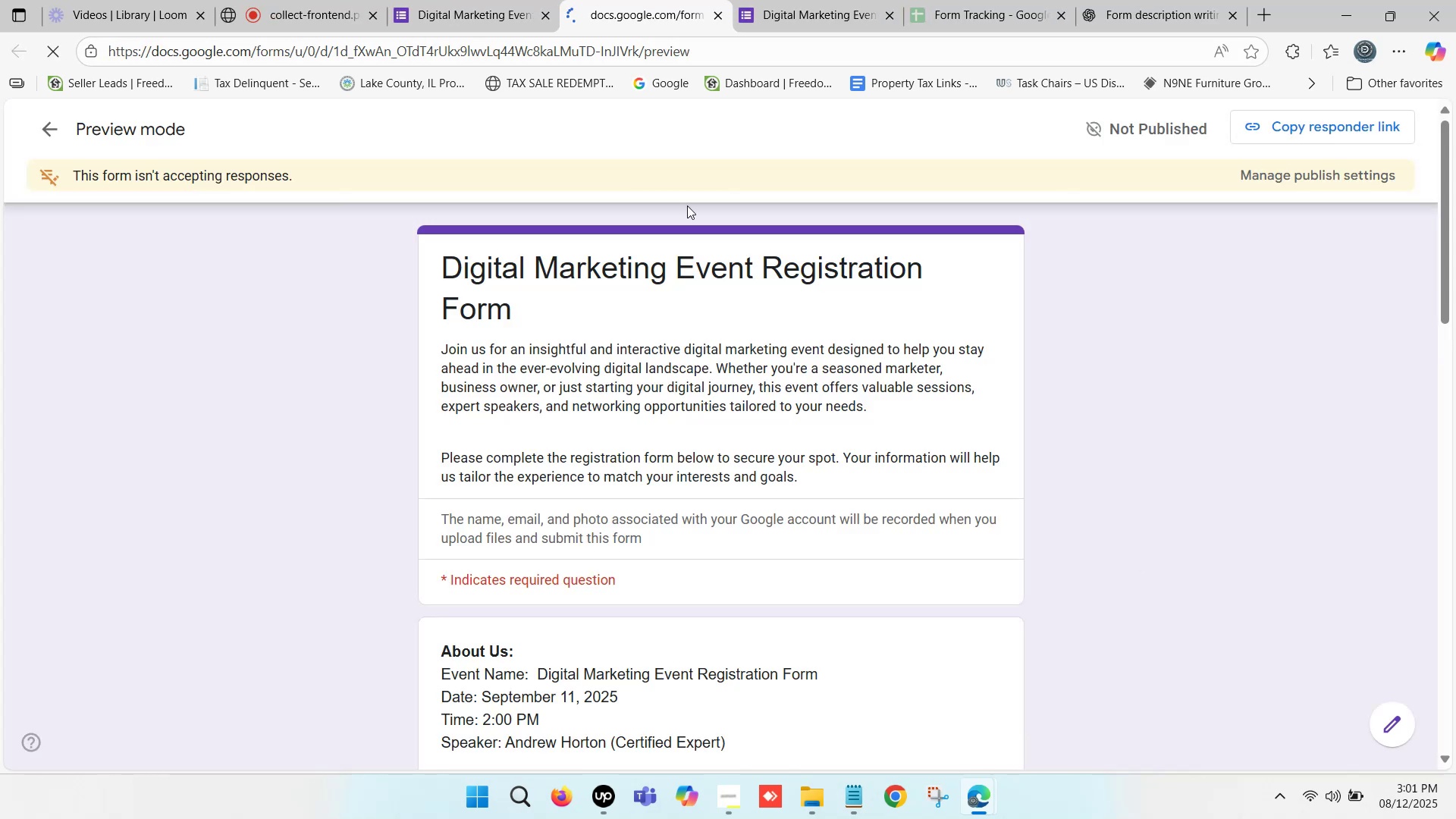 
scroll: coordinate [649, 346], scroll_direction: down, amount: 14.0
 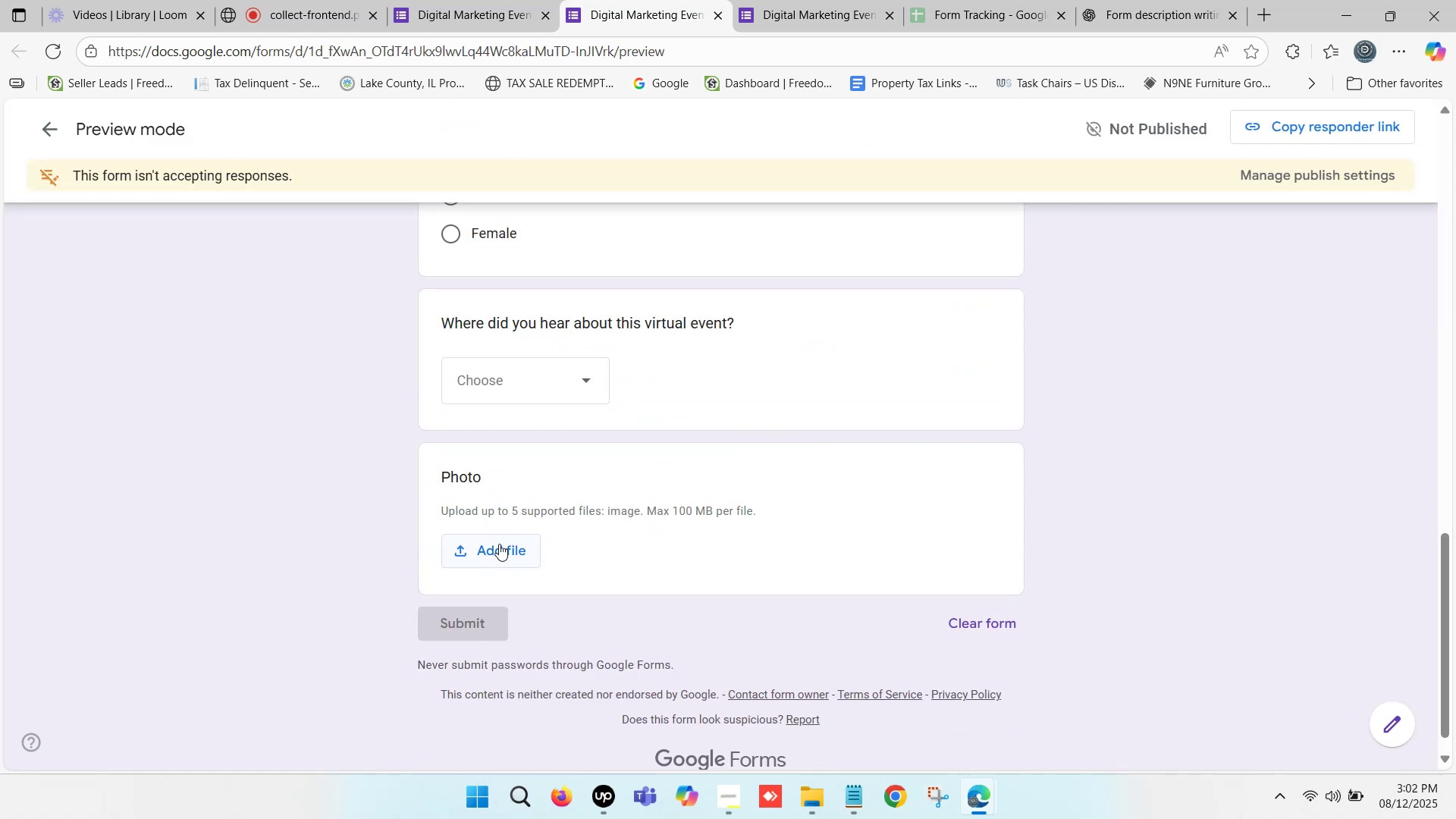 
wait(12.22)
 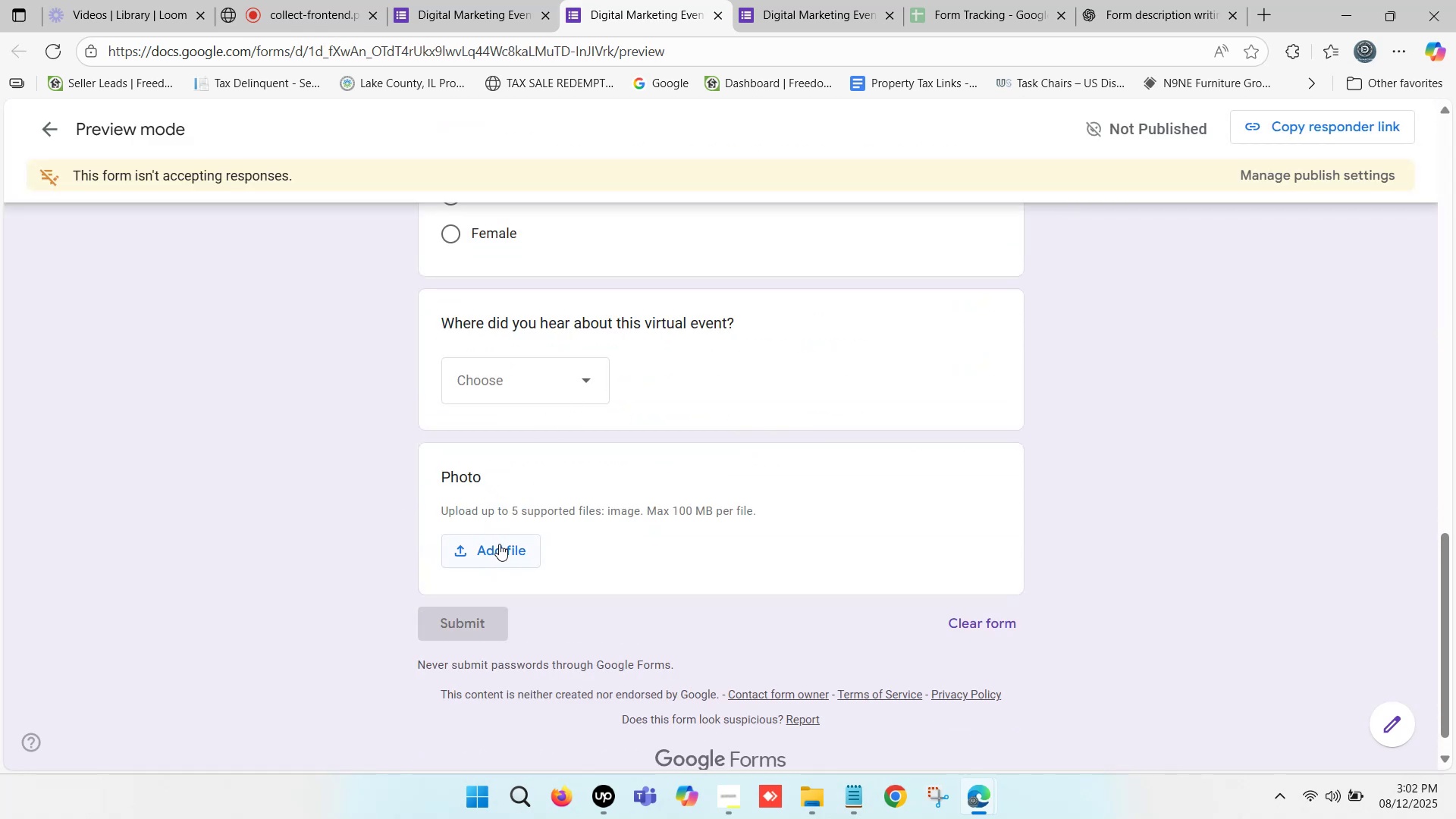 
left_click([518, 0])
 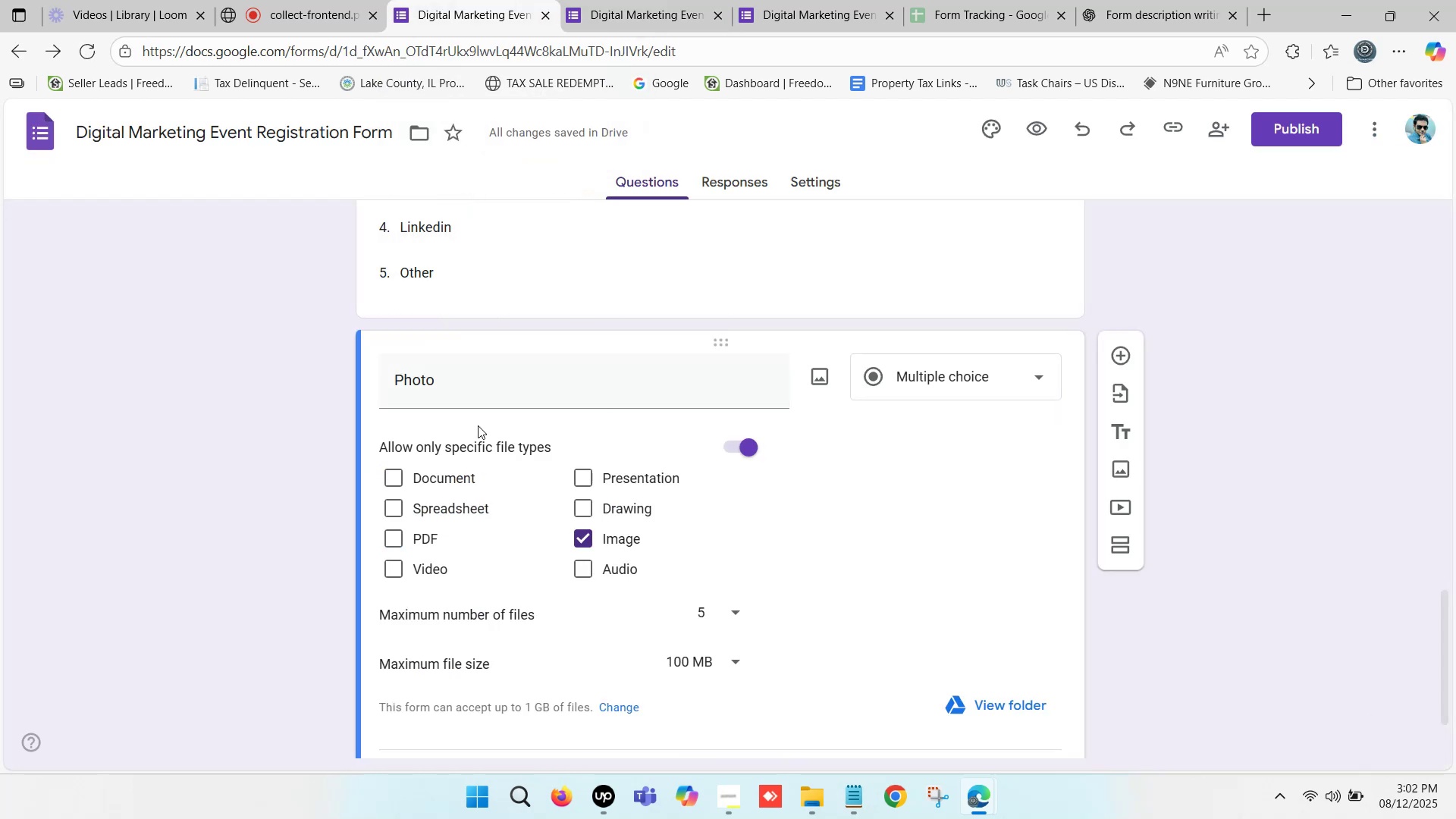 
left_click_drag(start_coordinate=[456, 381], to_coordinate=[351, 381])
 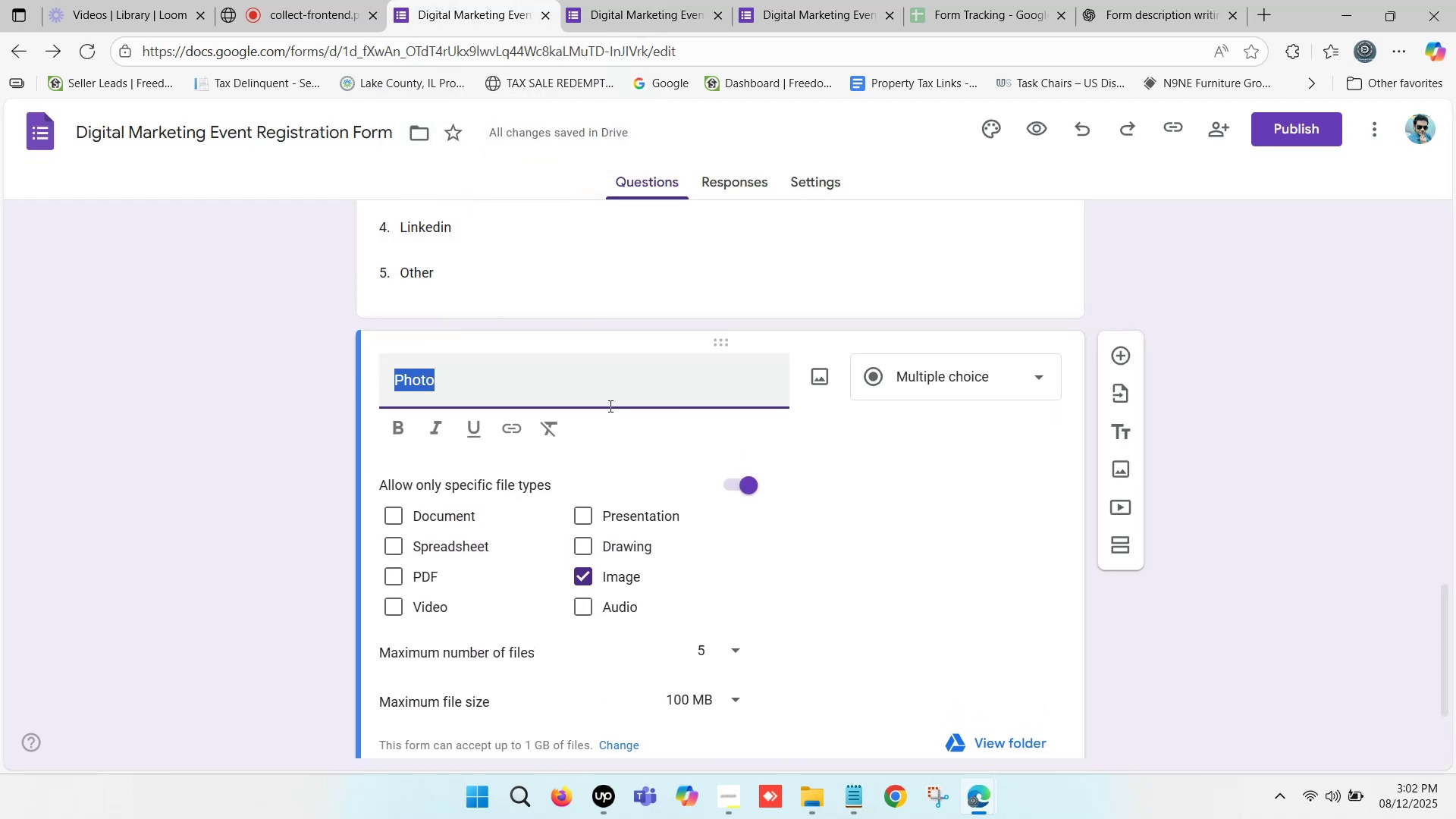 
type(Image)
 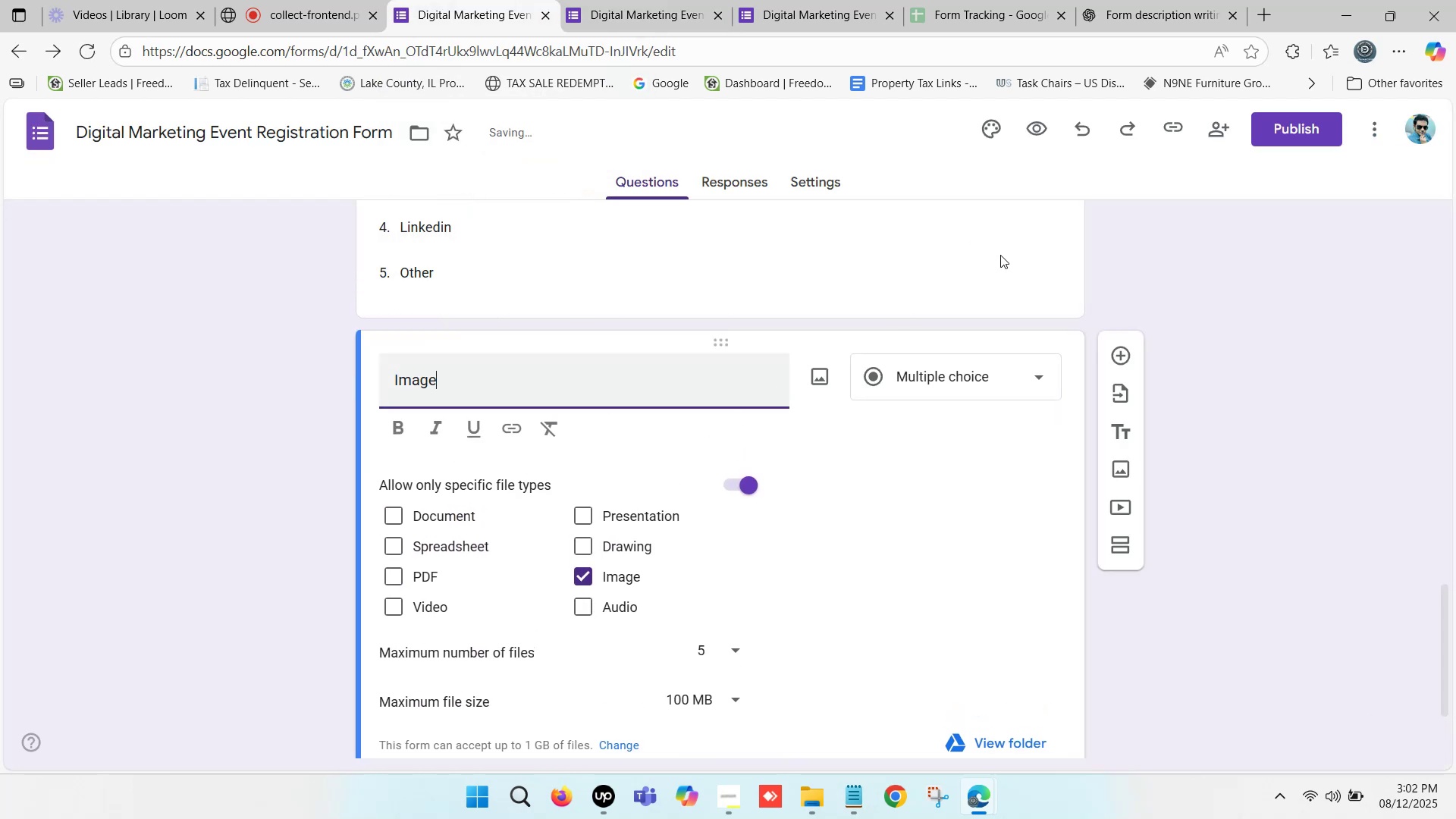 
left_click([686, 0])
 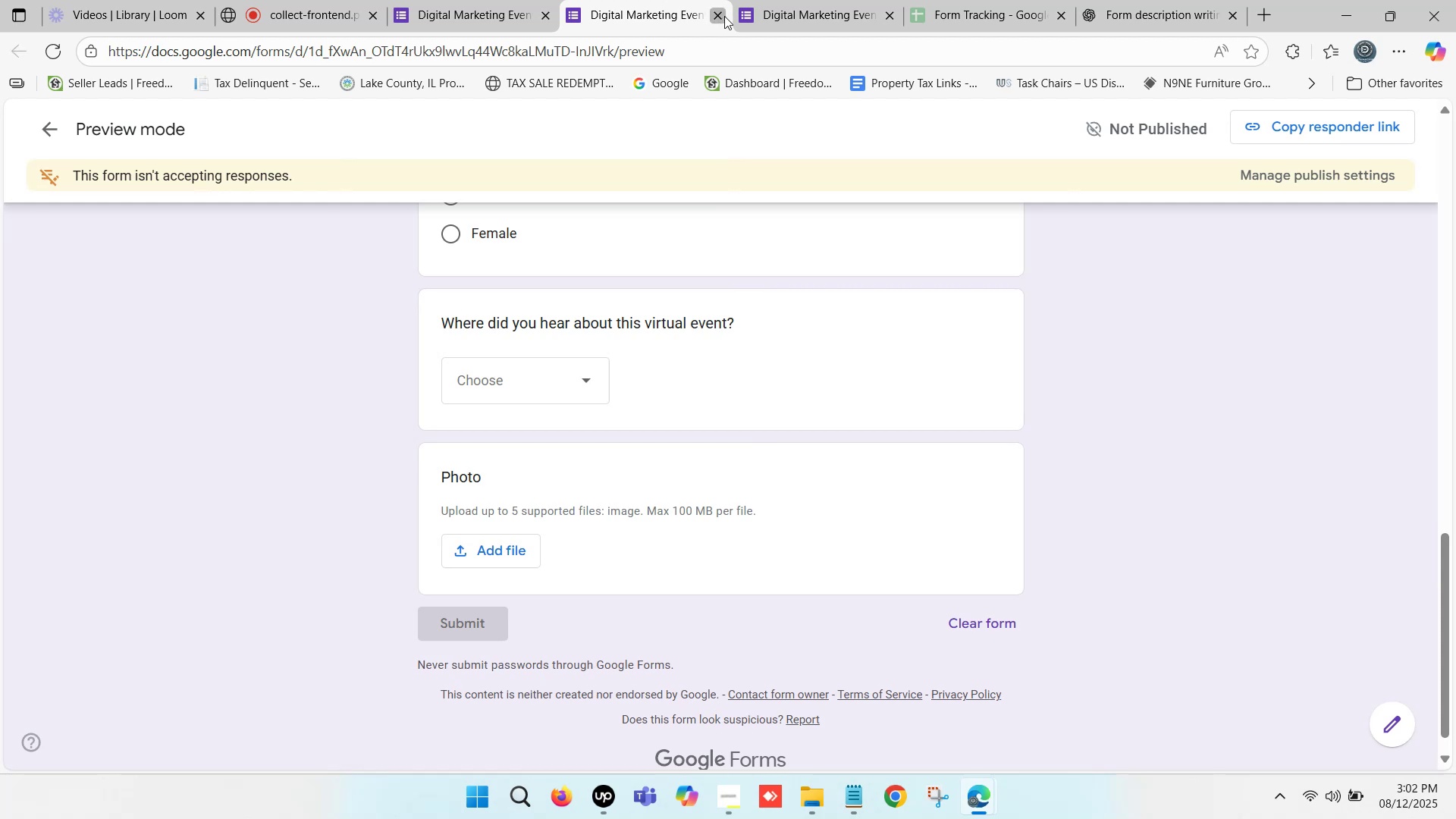 
double_click([708, 0])
 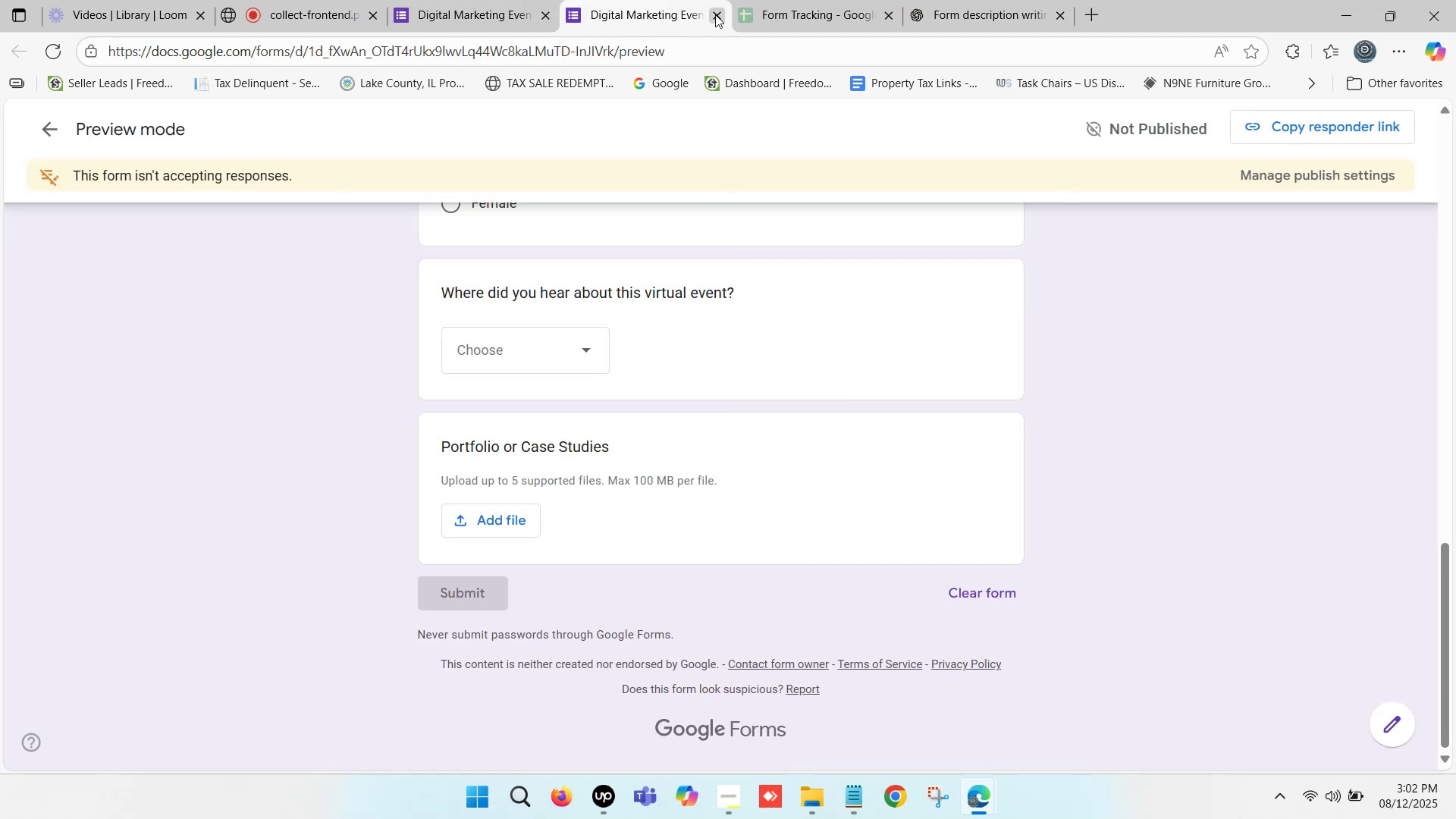 
left_click([715, 14])
 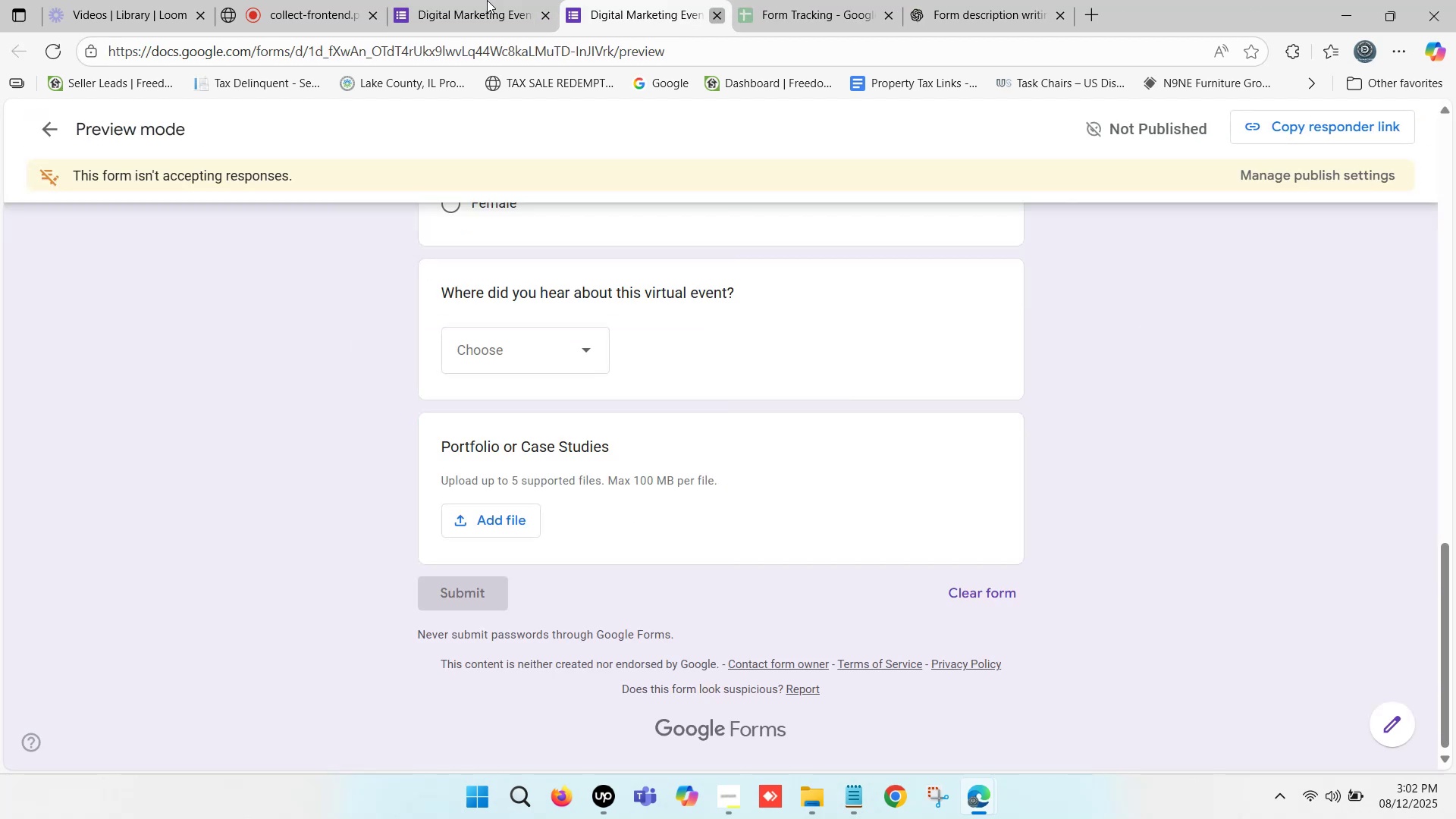 
left_click([487, 0])
 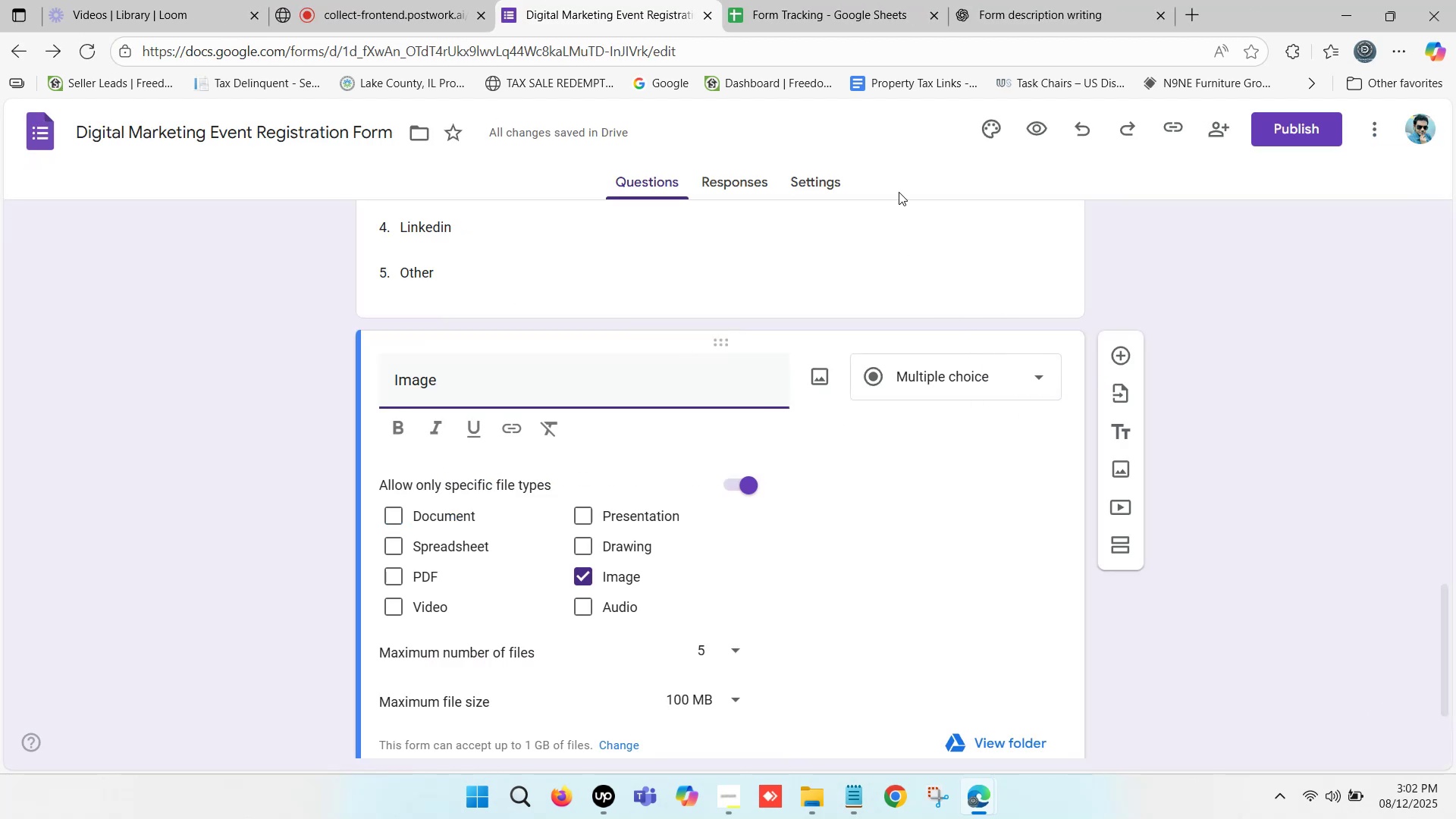 
left_click([1031, 126])
 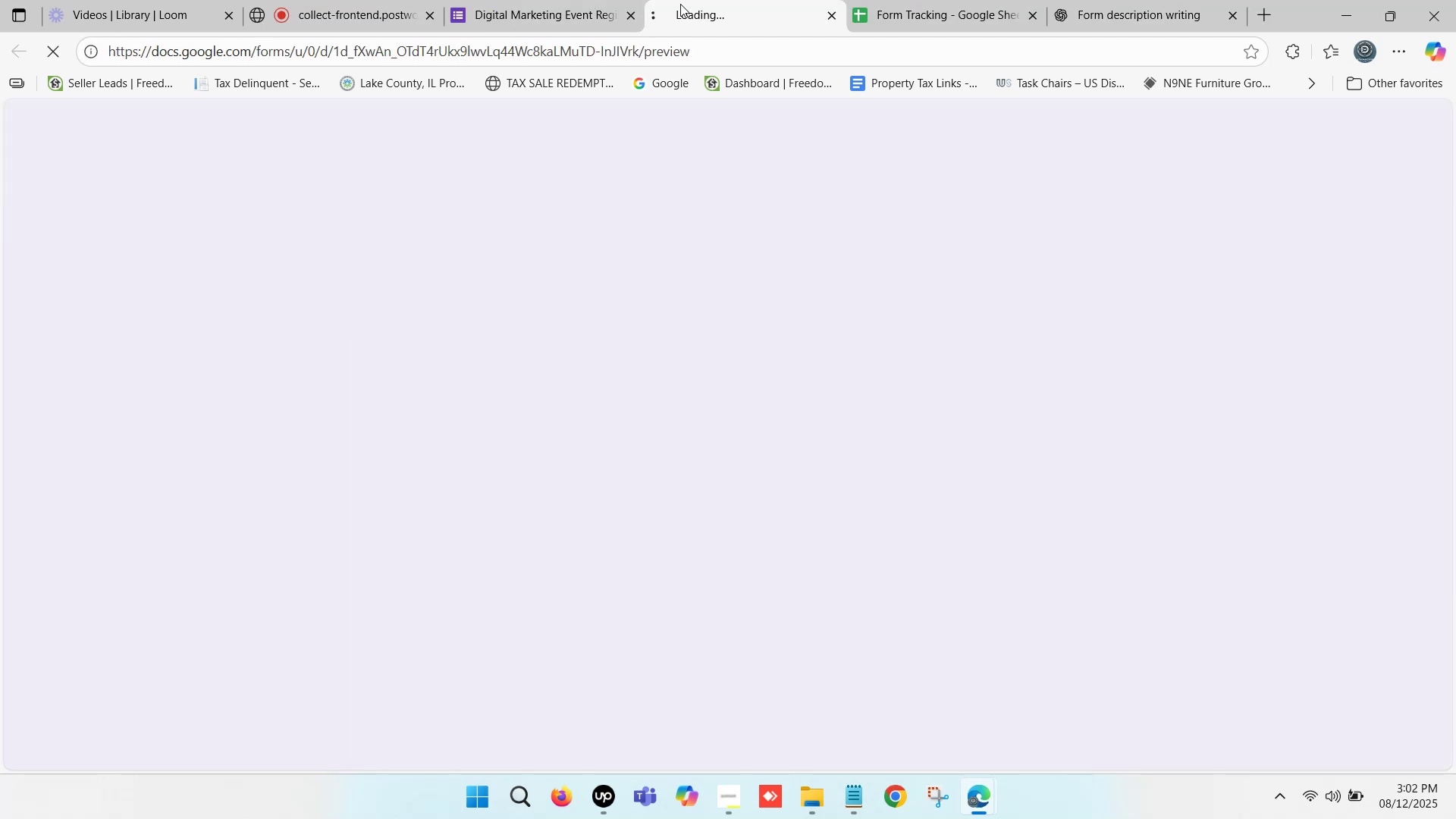 
left_click([716, 0])
 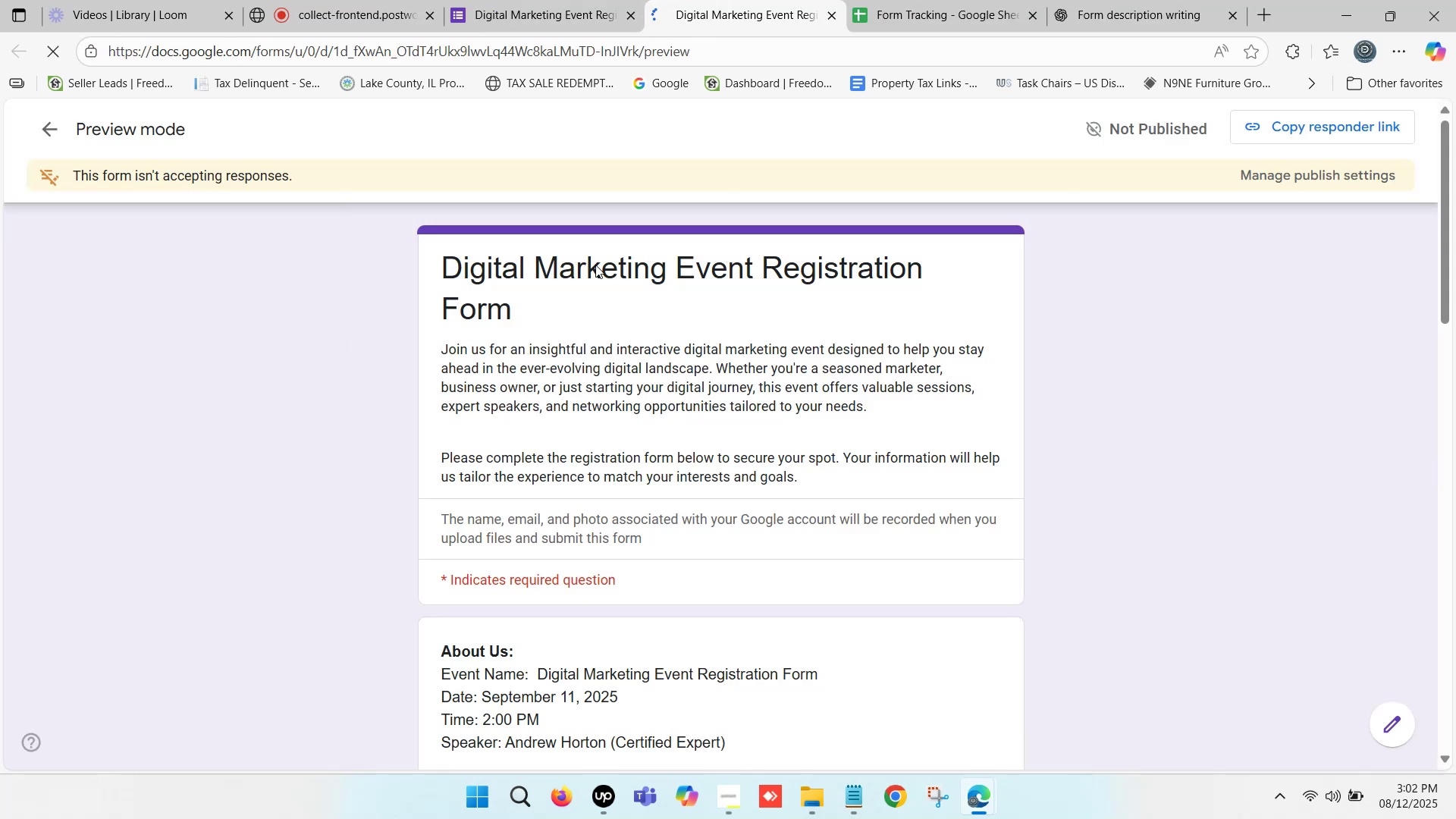 
scroll: coordinate [585, 465], scroll_direction: down, amount: 18.0
 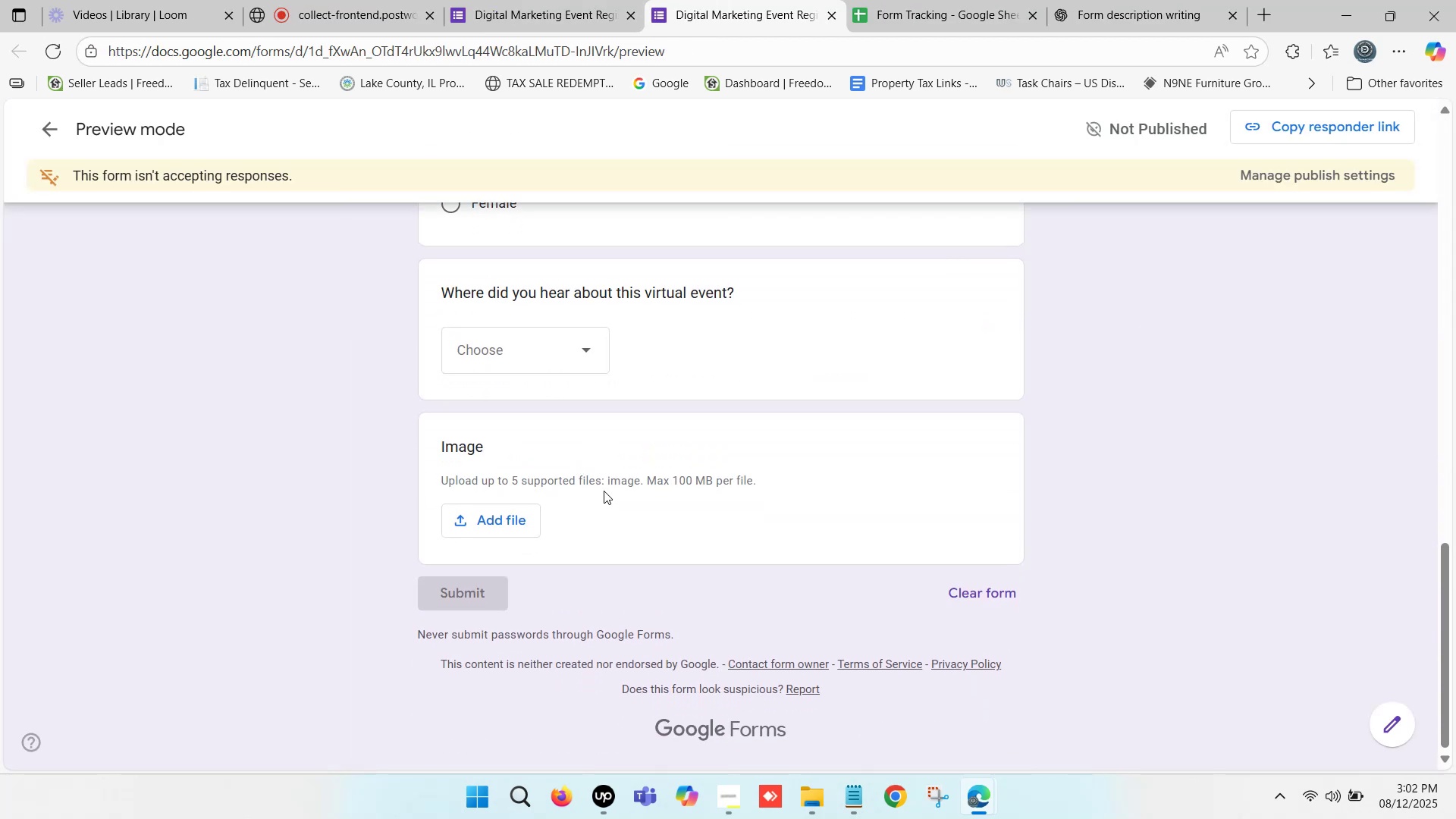 
left_click_drag(start_coordinate=[642, 483], to_coordinate=[609, 478])
 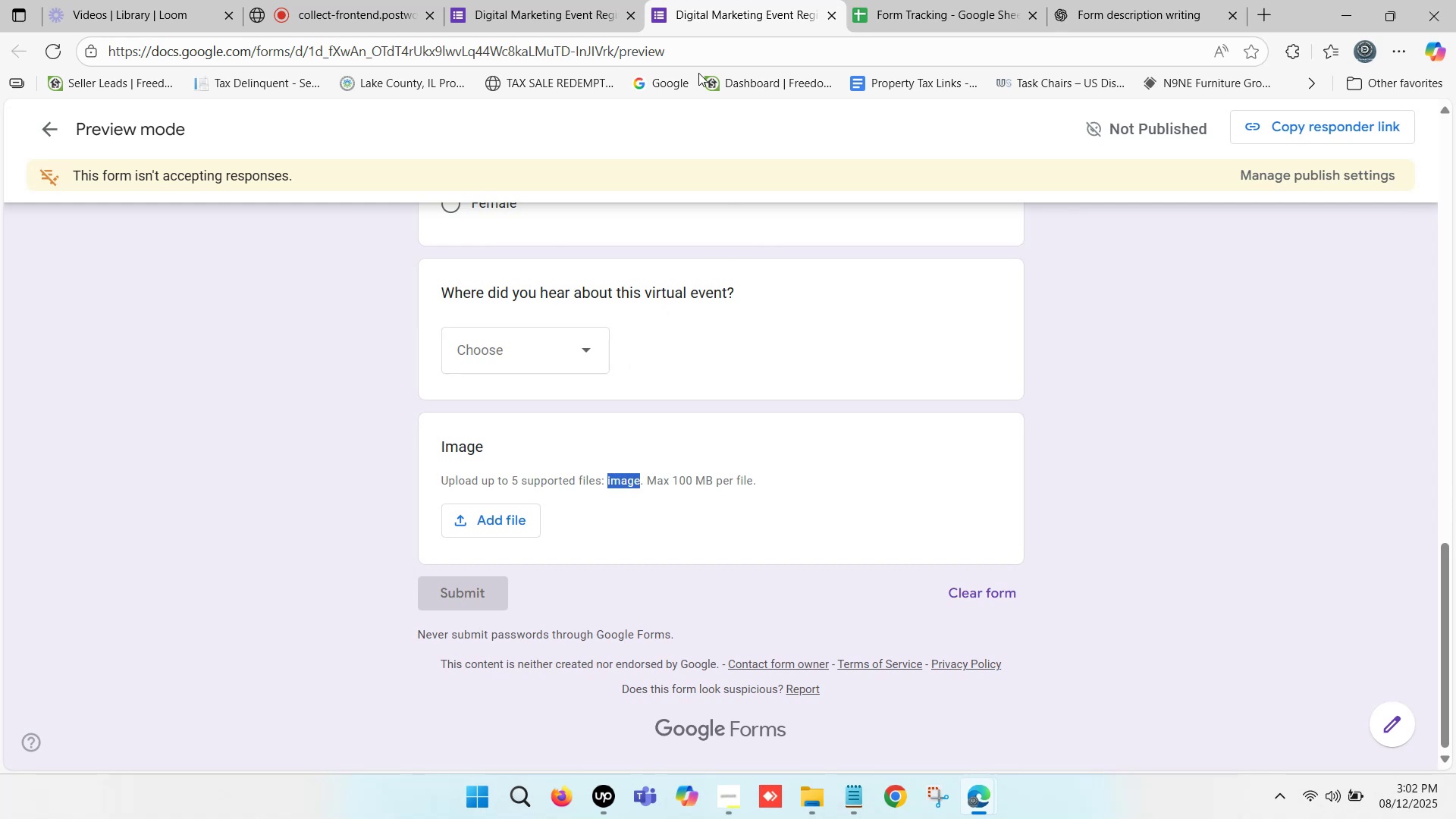 
left_click([798, 0])
 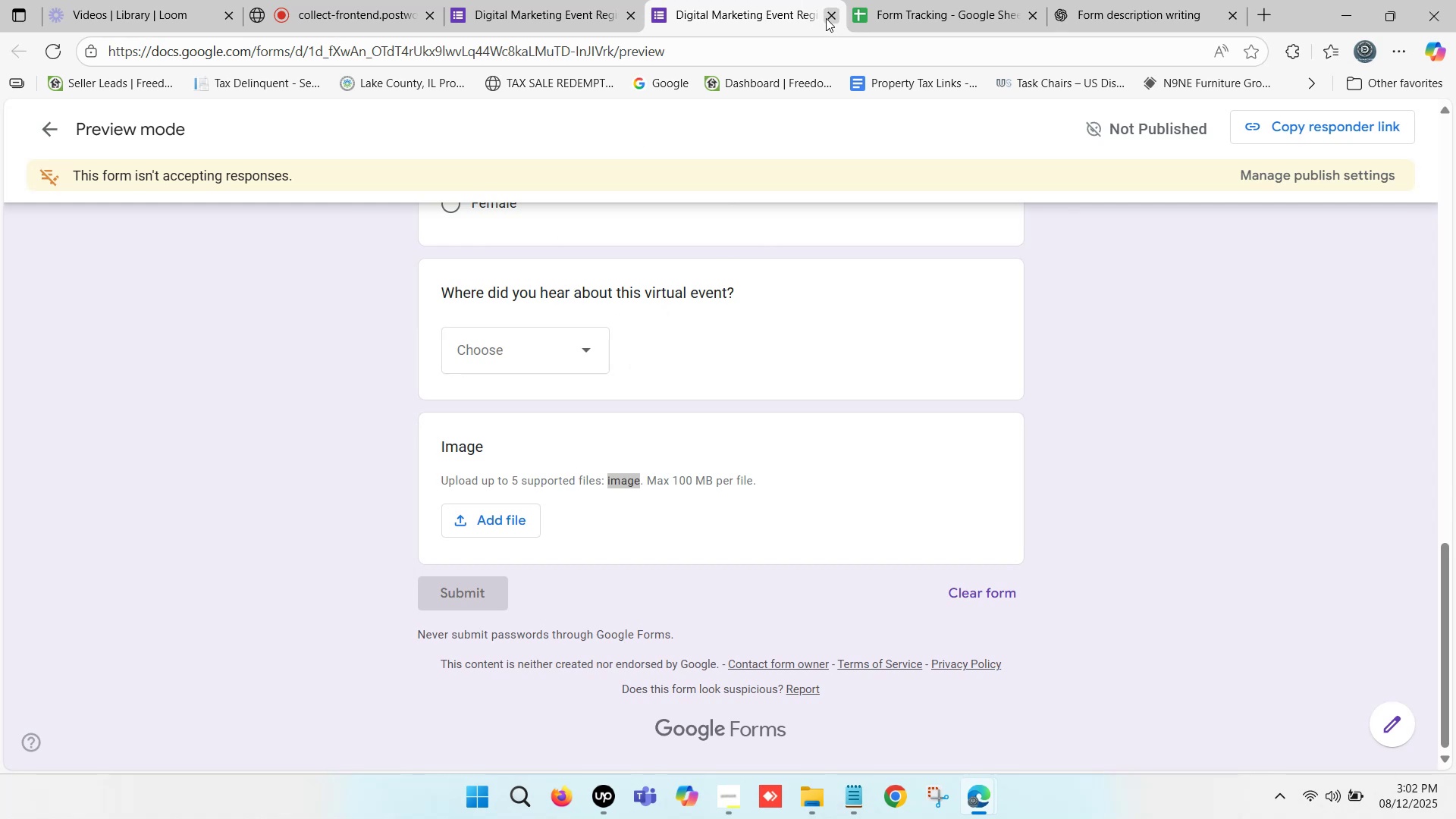 
double_click([494, 0])
 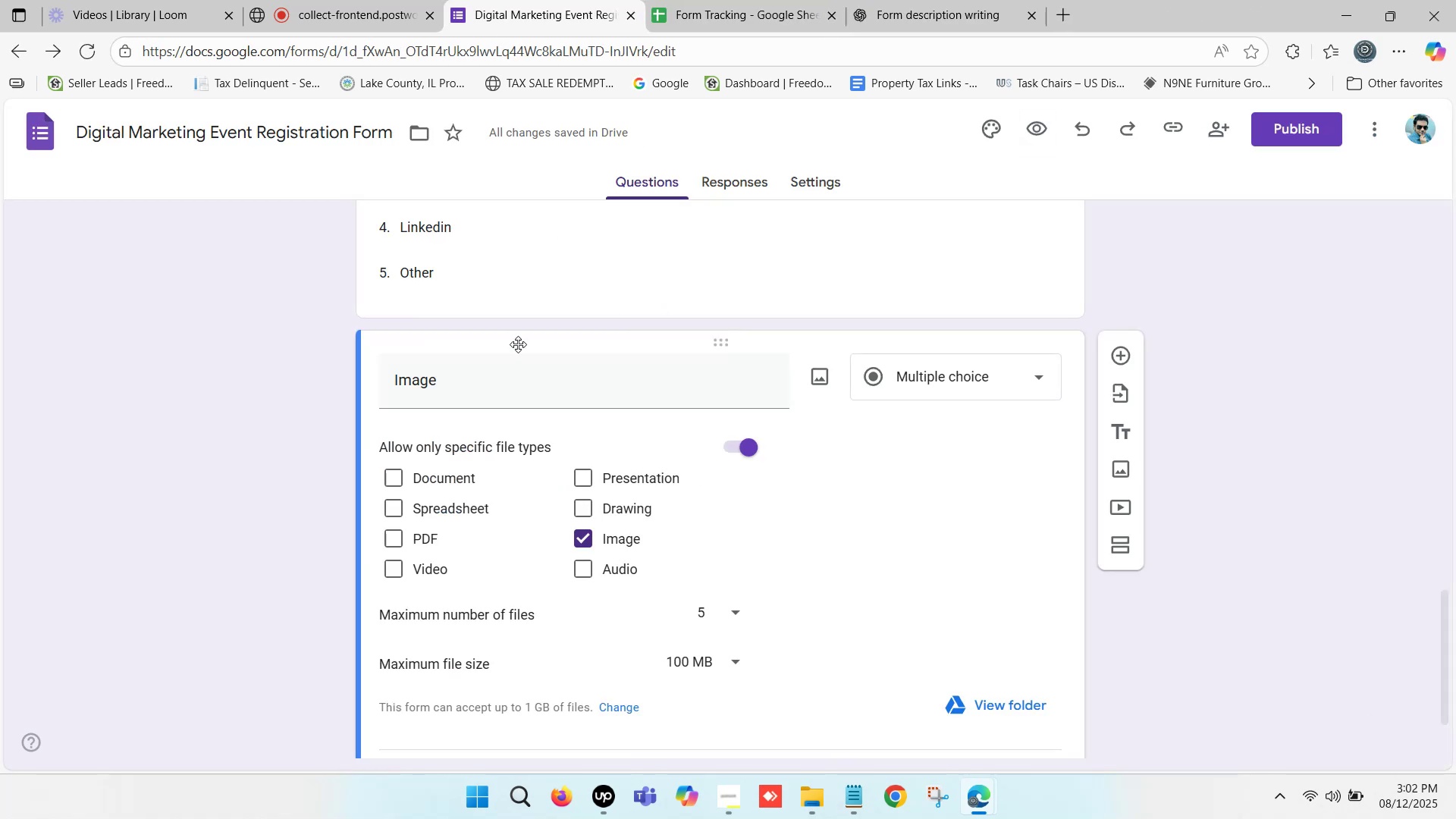 
scroll: coordinate [541, 375], scroll_direction: down, amount: 6.0
 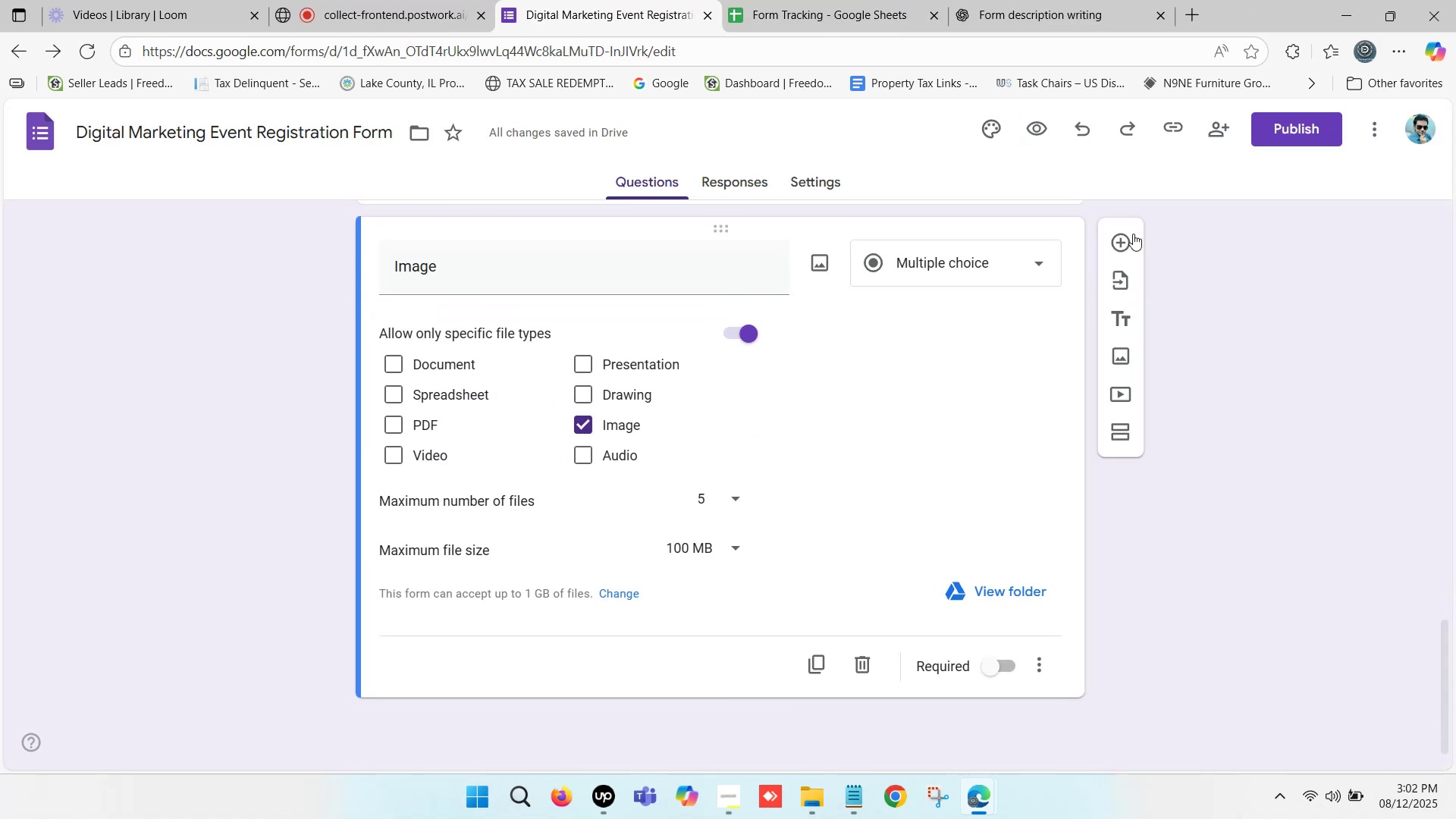 
left_click([1123, 238])
 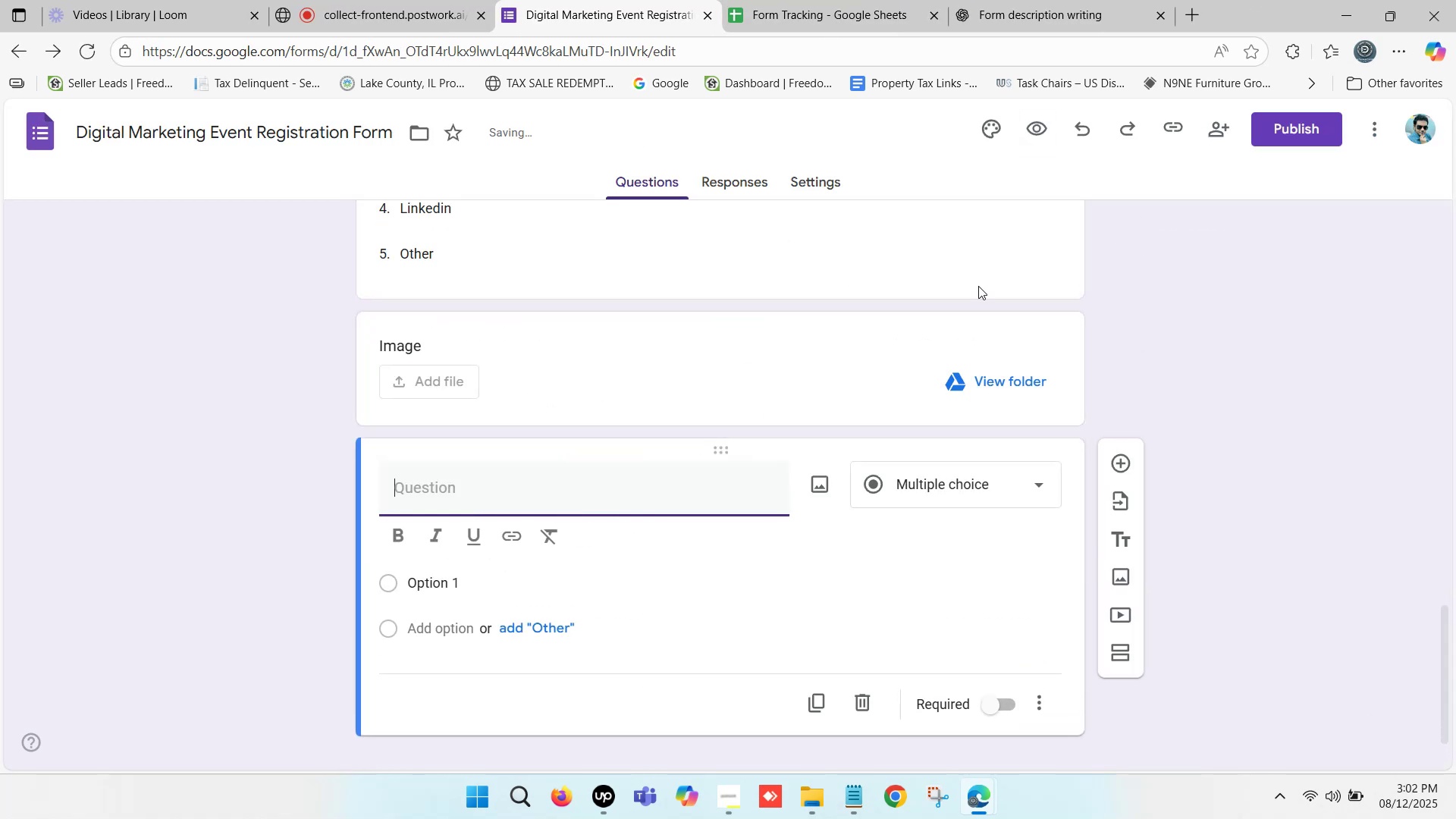 
scroll: coordinate [625, 366], scroll_direction: down, amount: 5.0
 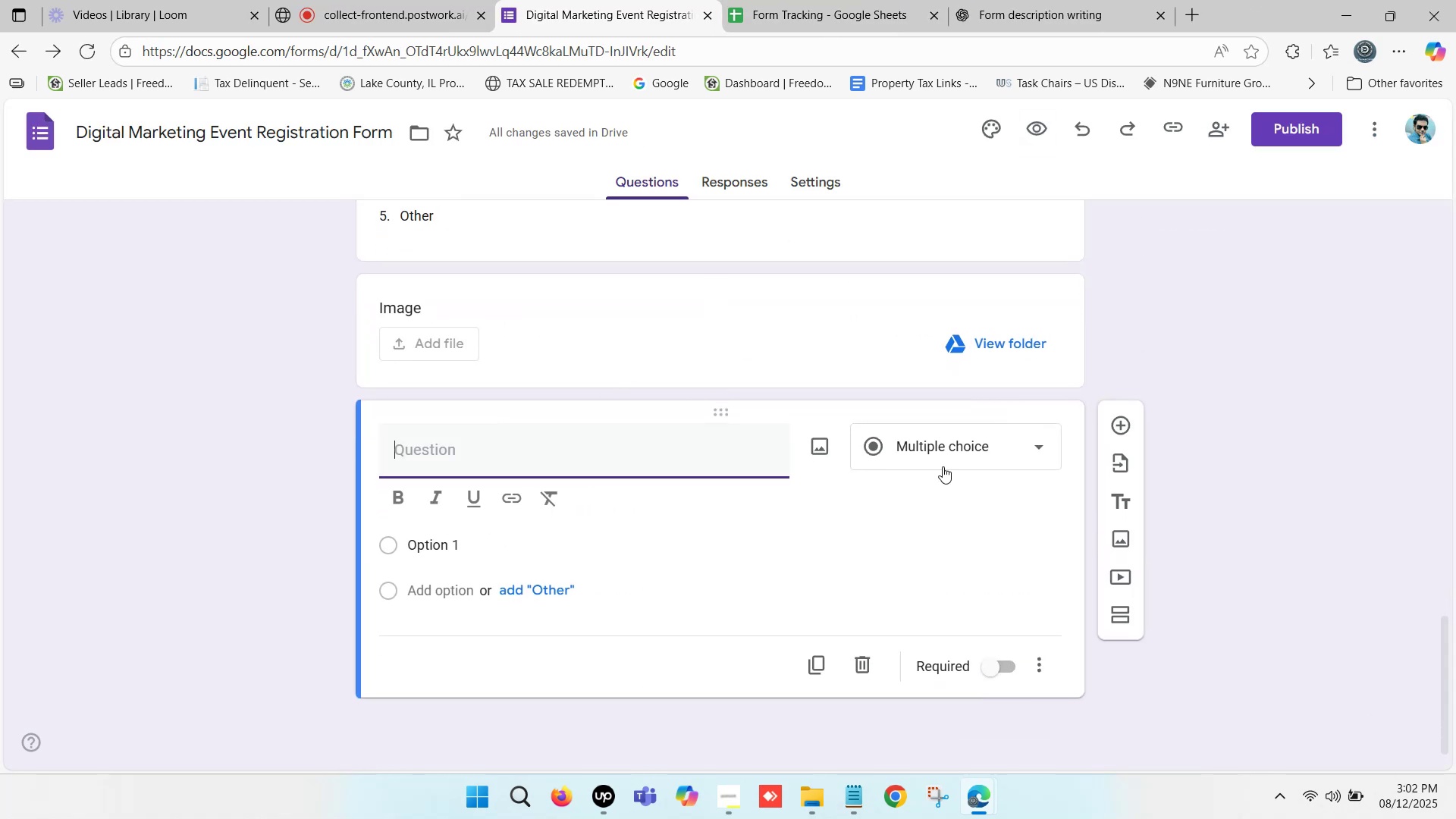 
left_click([969, 449])
 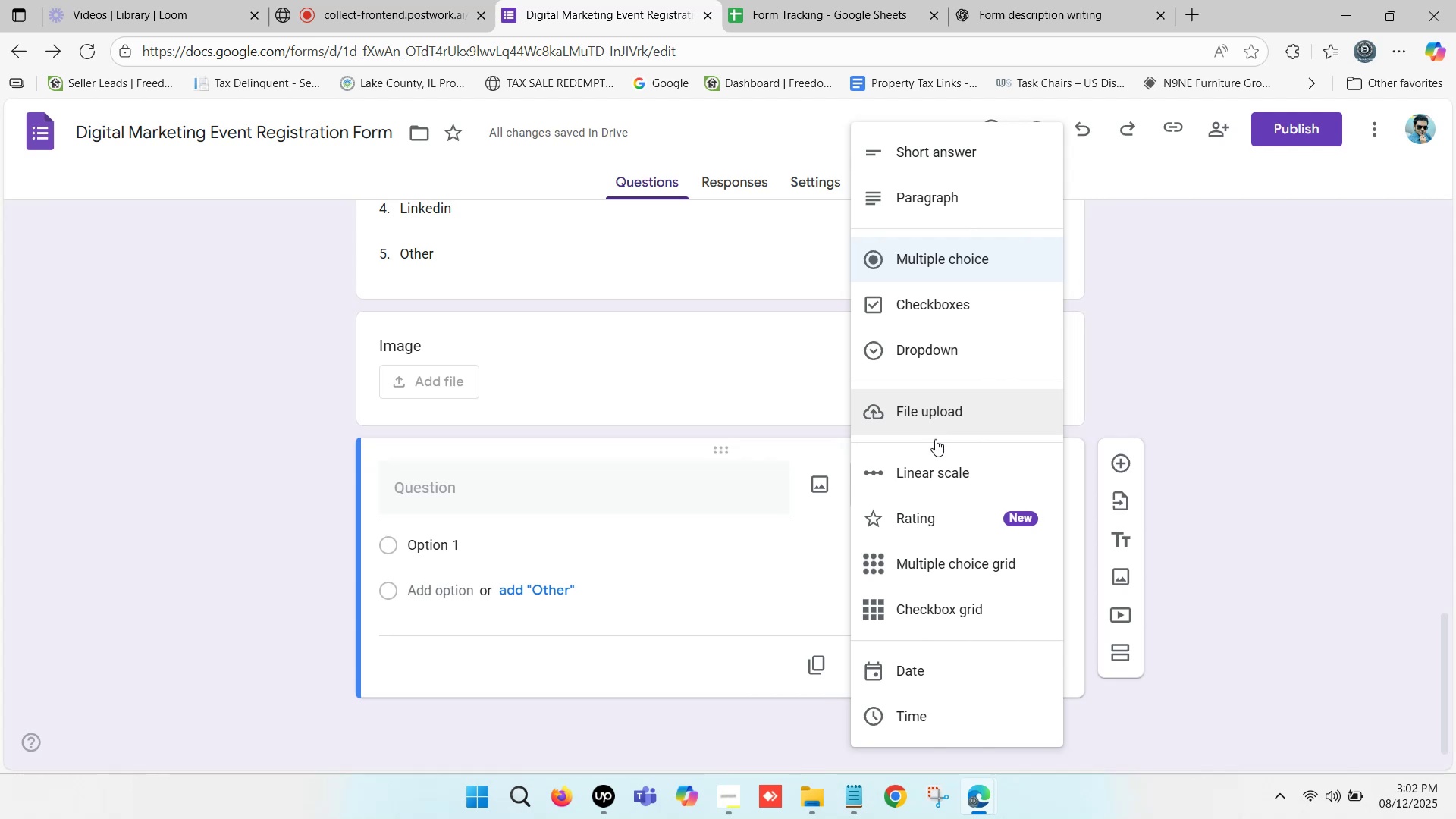 
left_click([934, 468])
 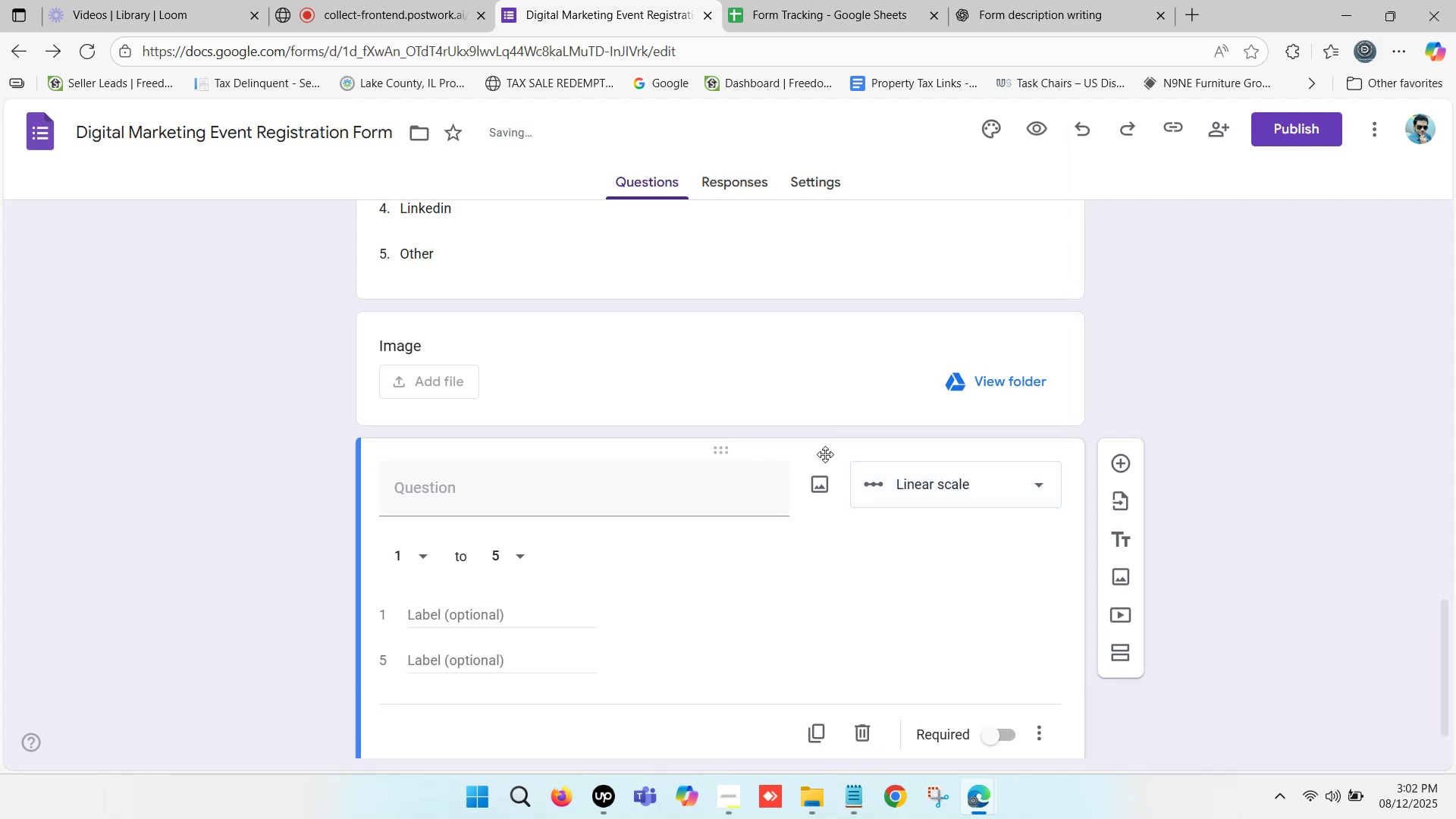 
scroll: coordinate [604, 500], scroll_direction: down, amount: 2.0
 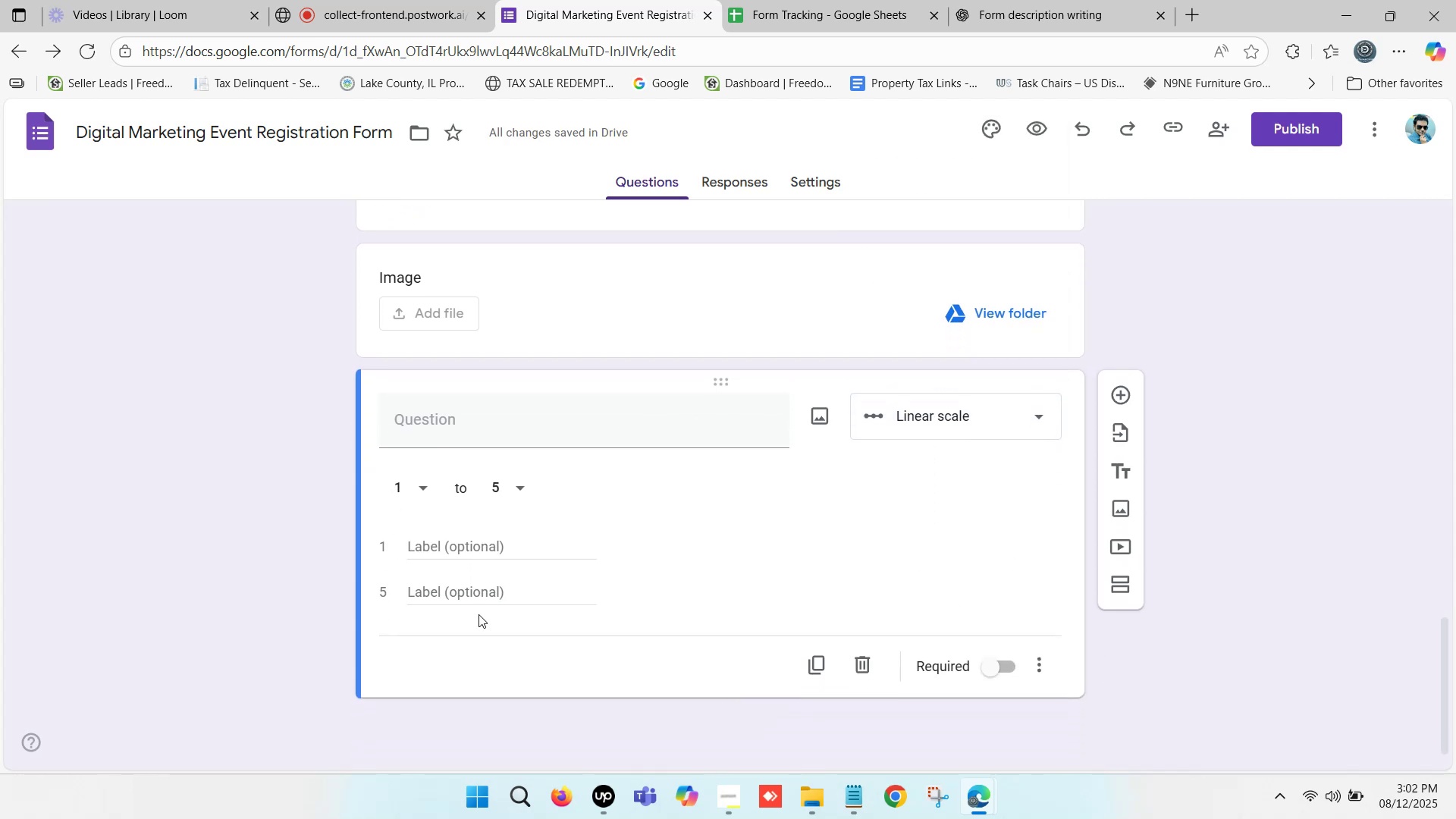 
mouse_move([460, 419])
 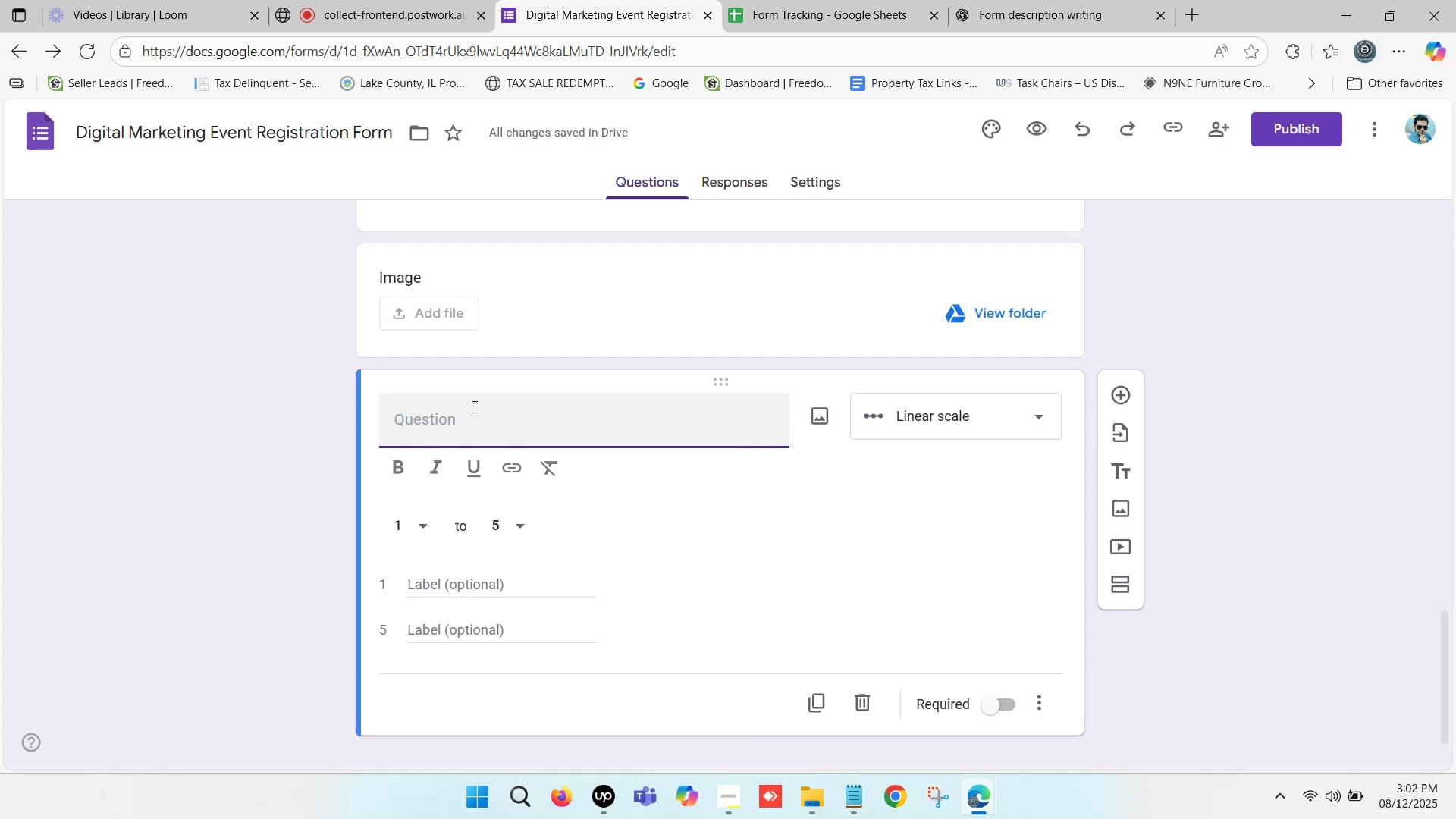 
wait(9.97)
 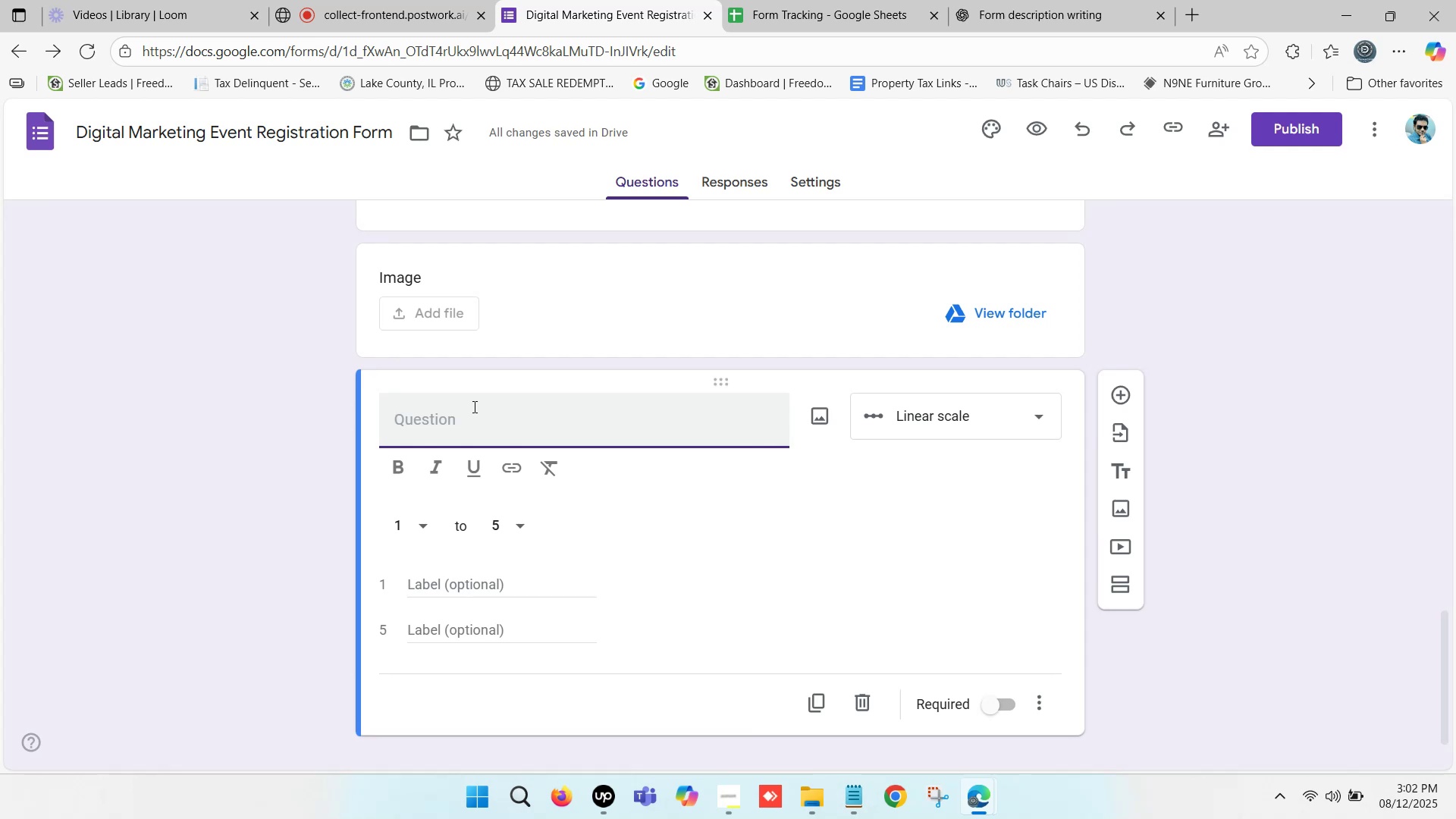 
scroll: coordinate [473, 406], scroll_direction: down, amount: 1.0
 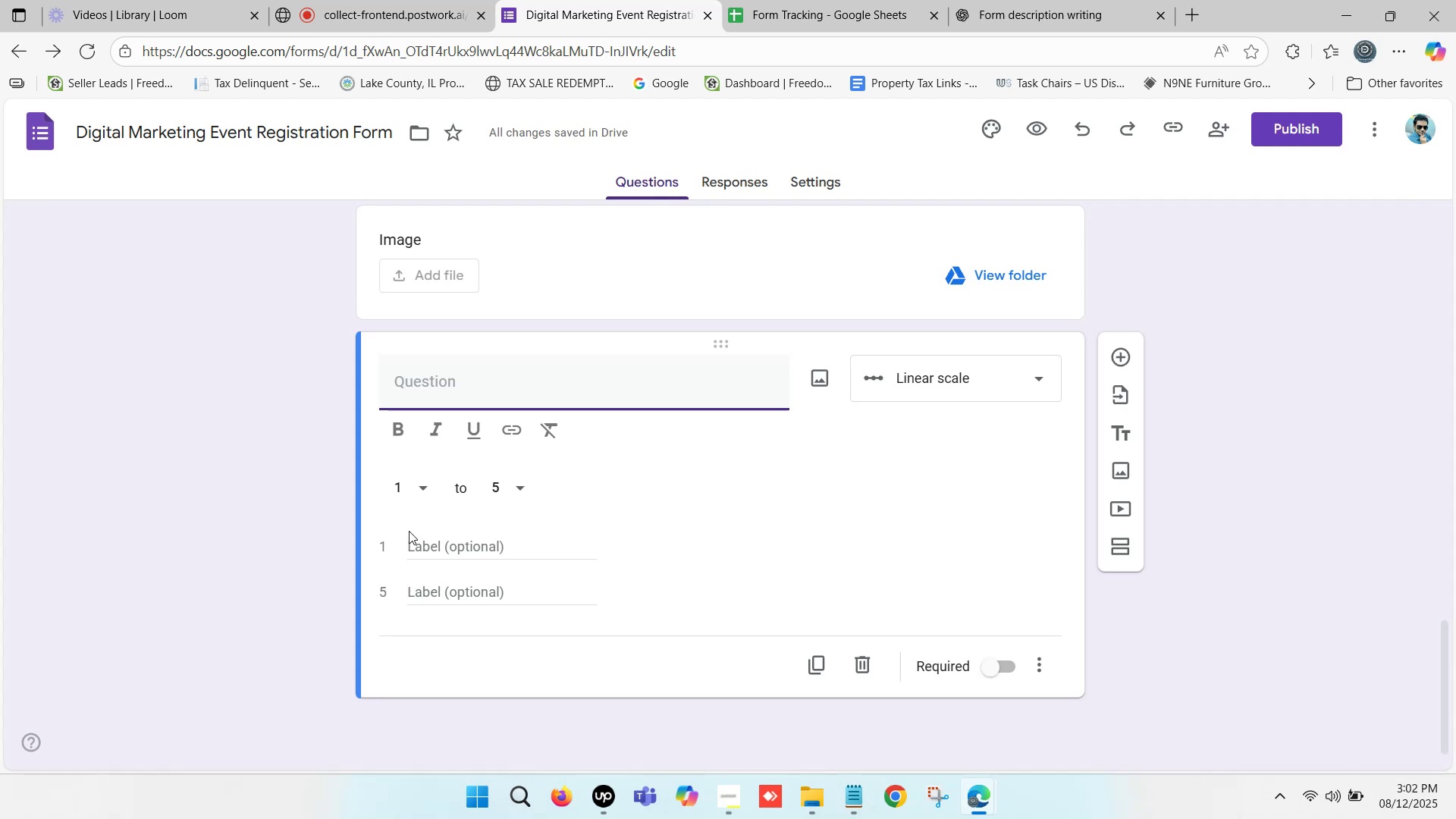 
wait(6.4)
 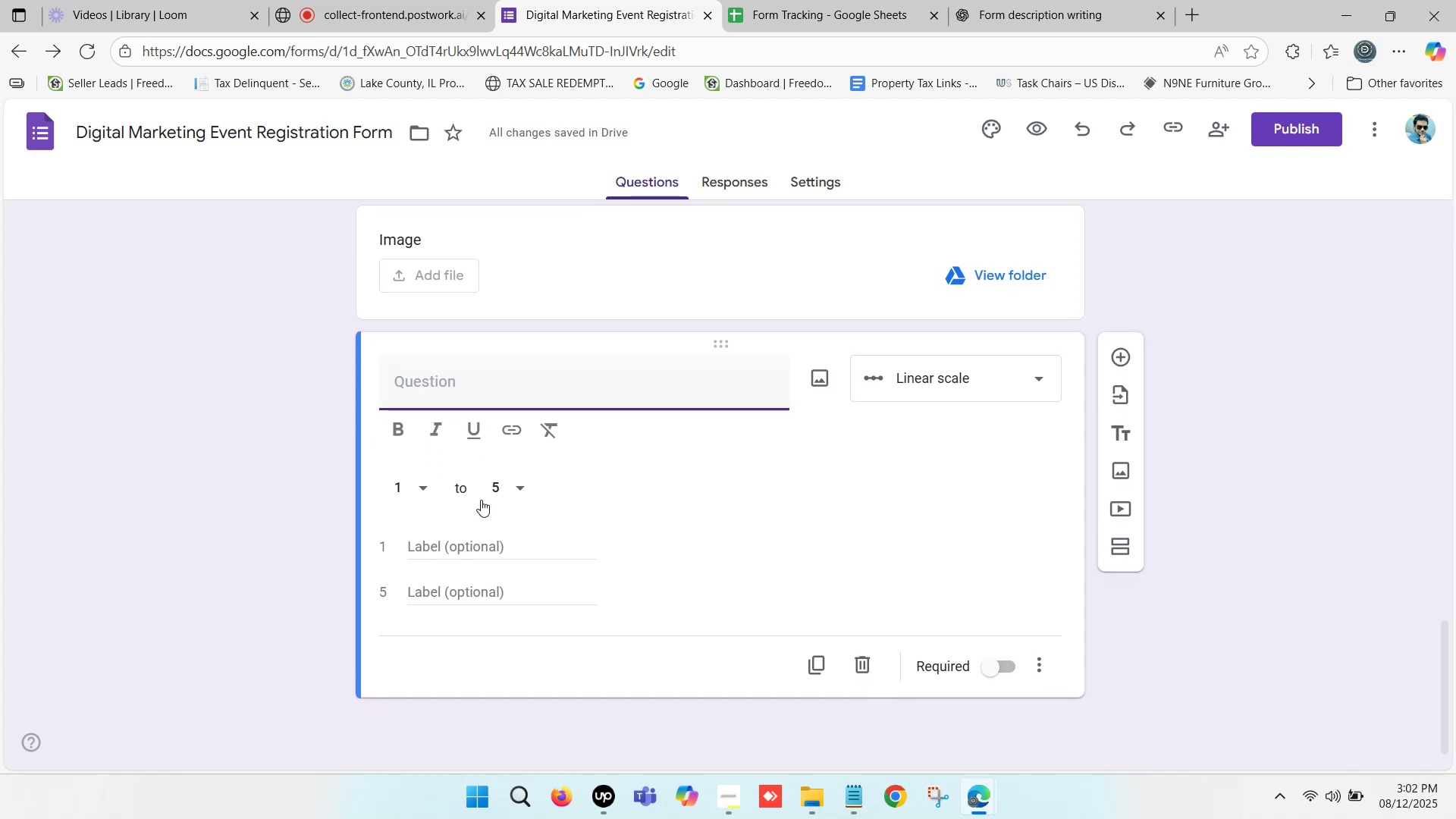 
scroll: coordinate [437, 434], scroll_direction: down, amount: 6.0
 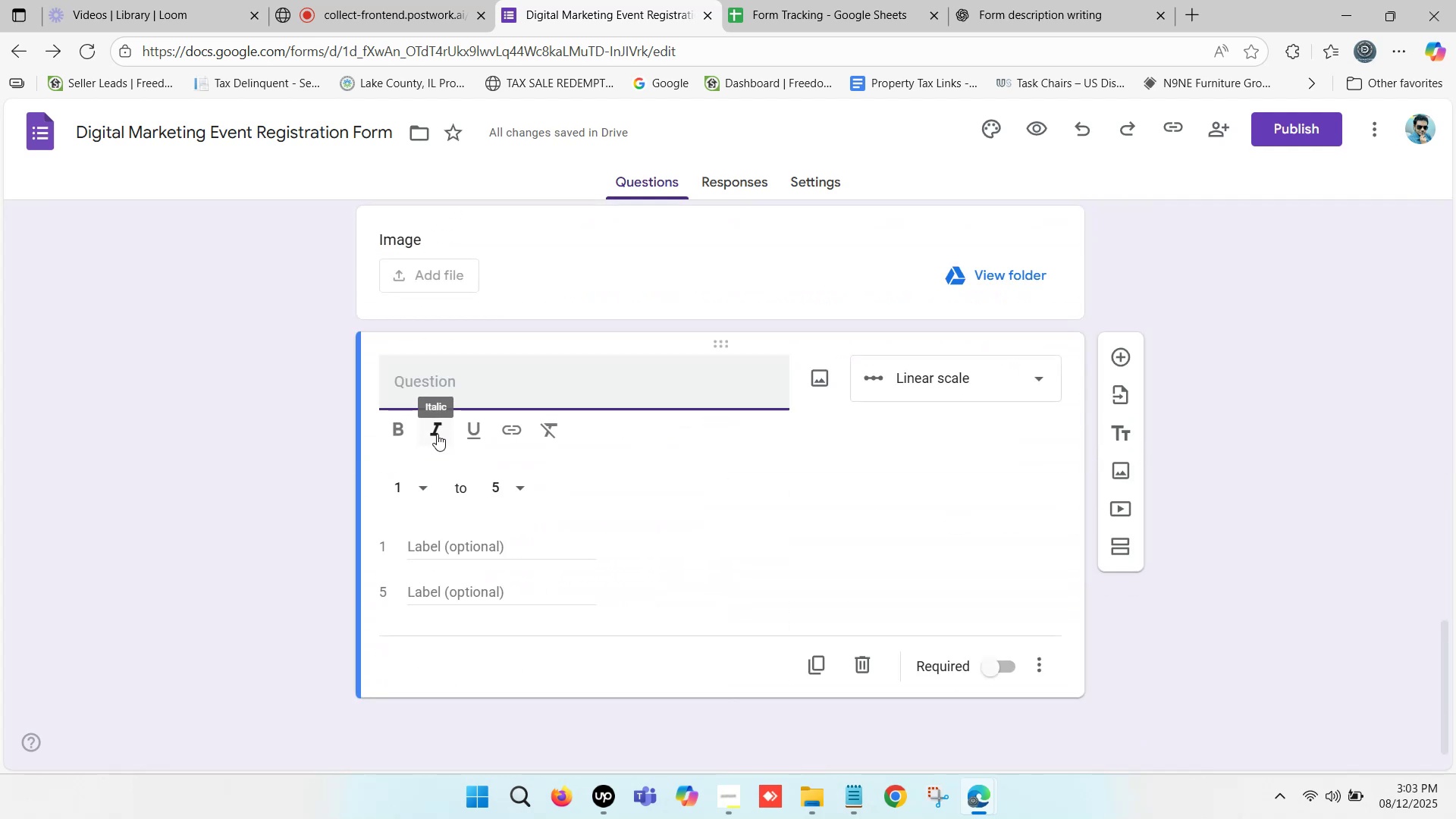 
scroll: coordinate [429, 423], scroll_direction: up, amount: 3.0
 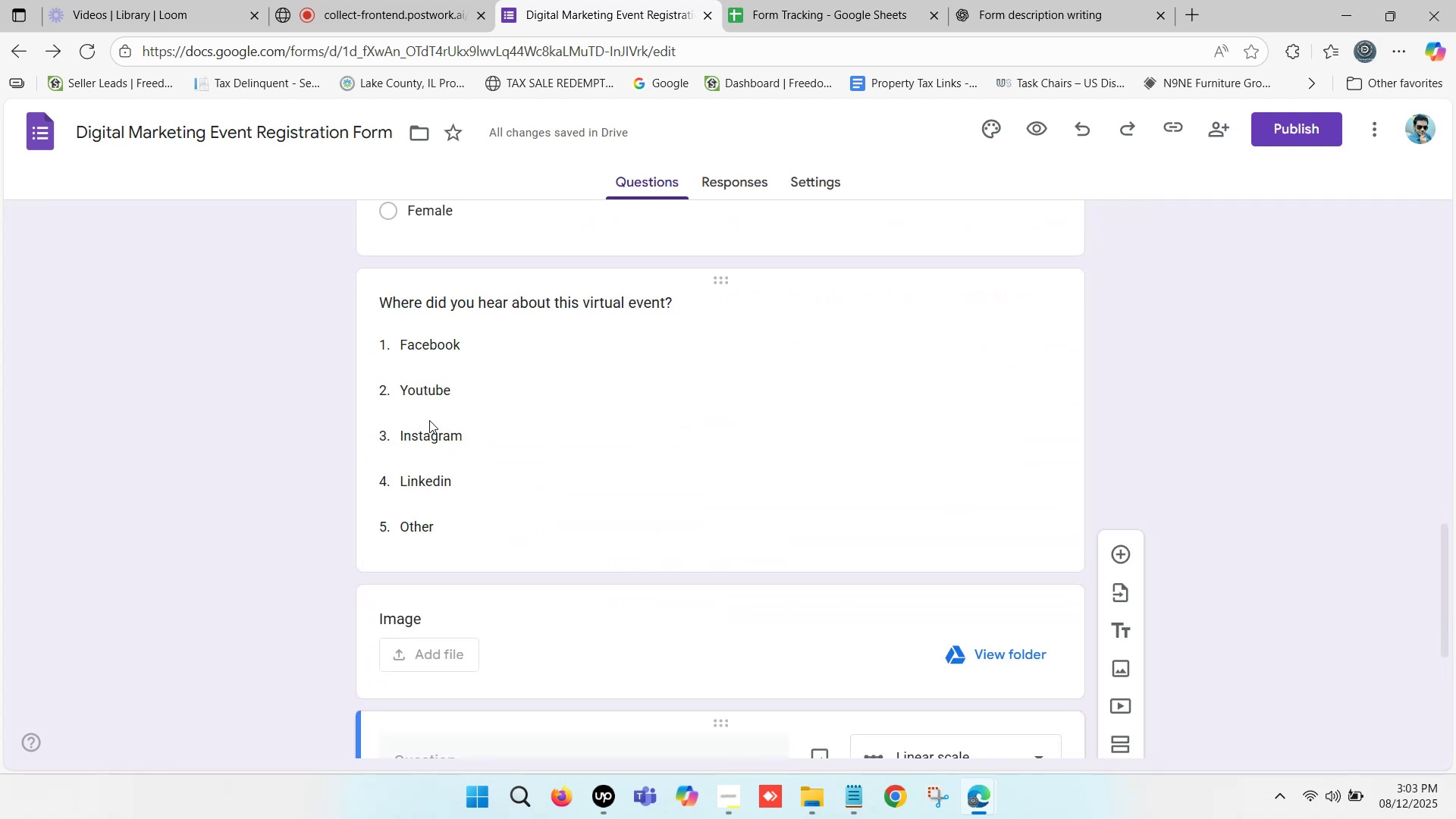 
scroll: coordinate [808, 249], scroll_direction: down, amount: 5.0
 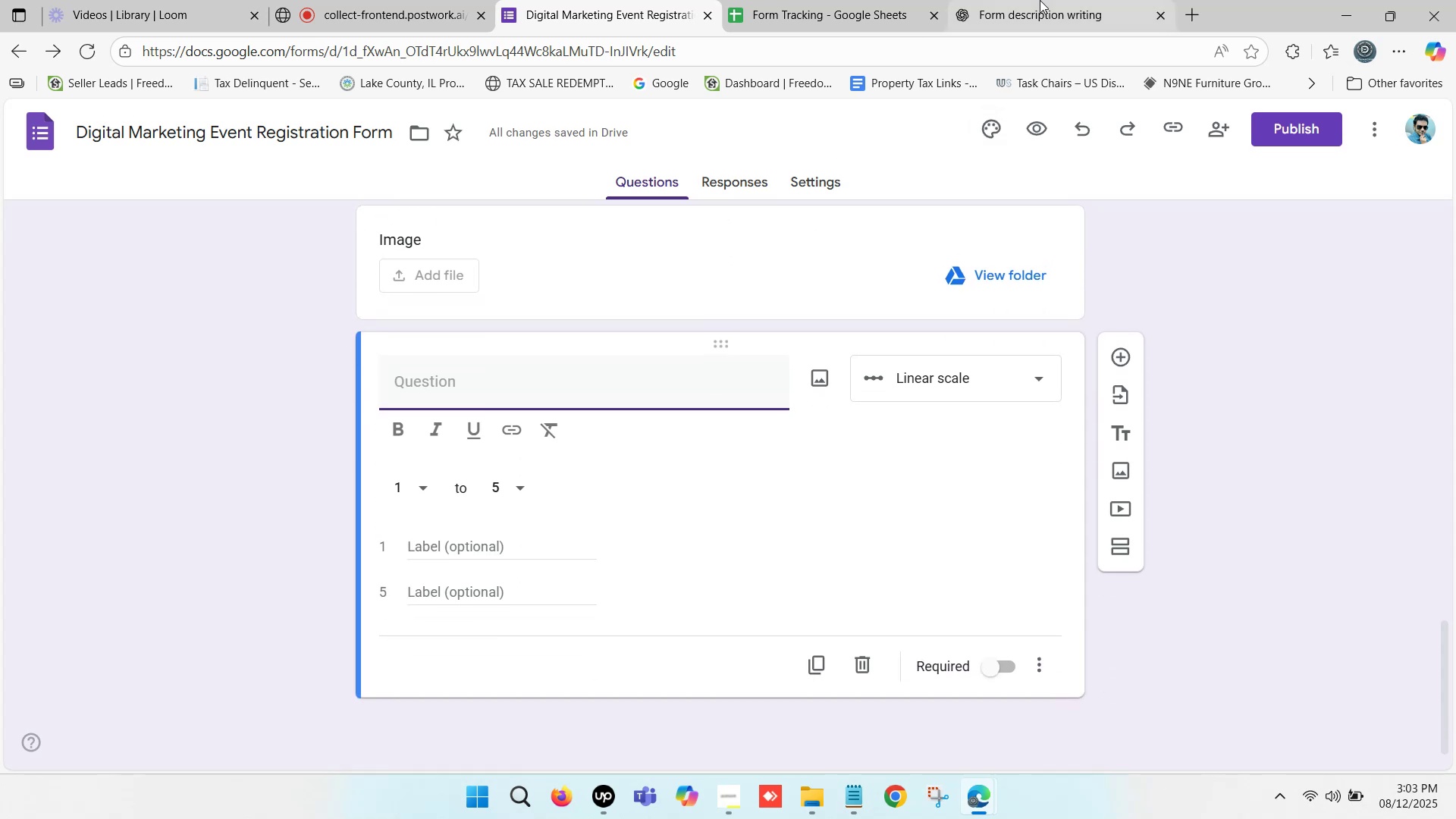 
left_click([1040, 0])
 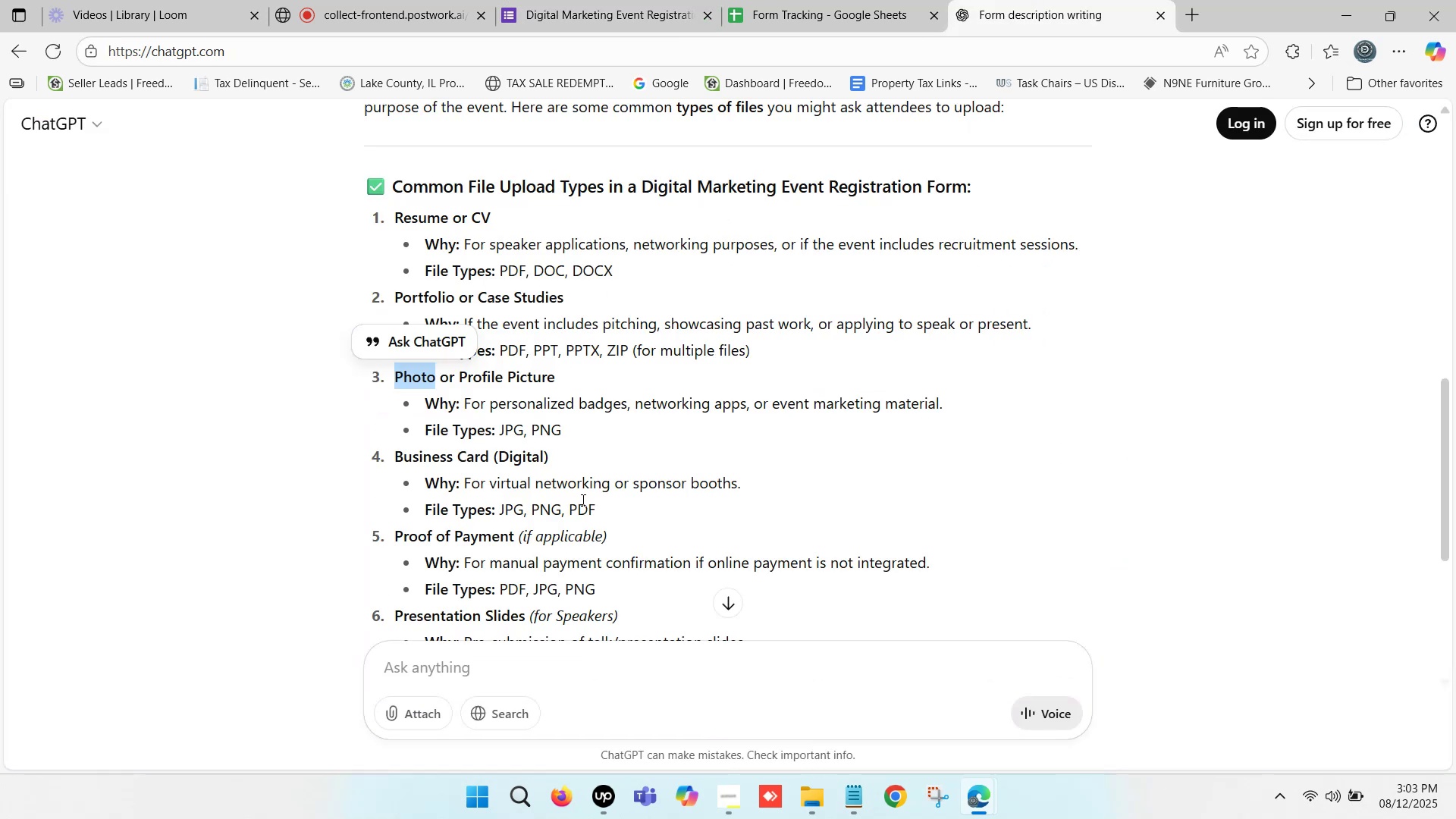 
scroll: coordinate [591, 603], scroll_direction: down, amount: 2.0
 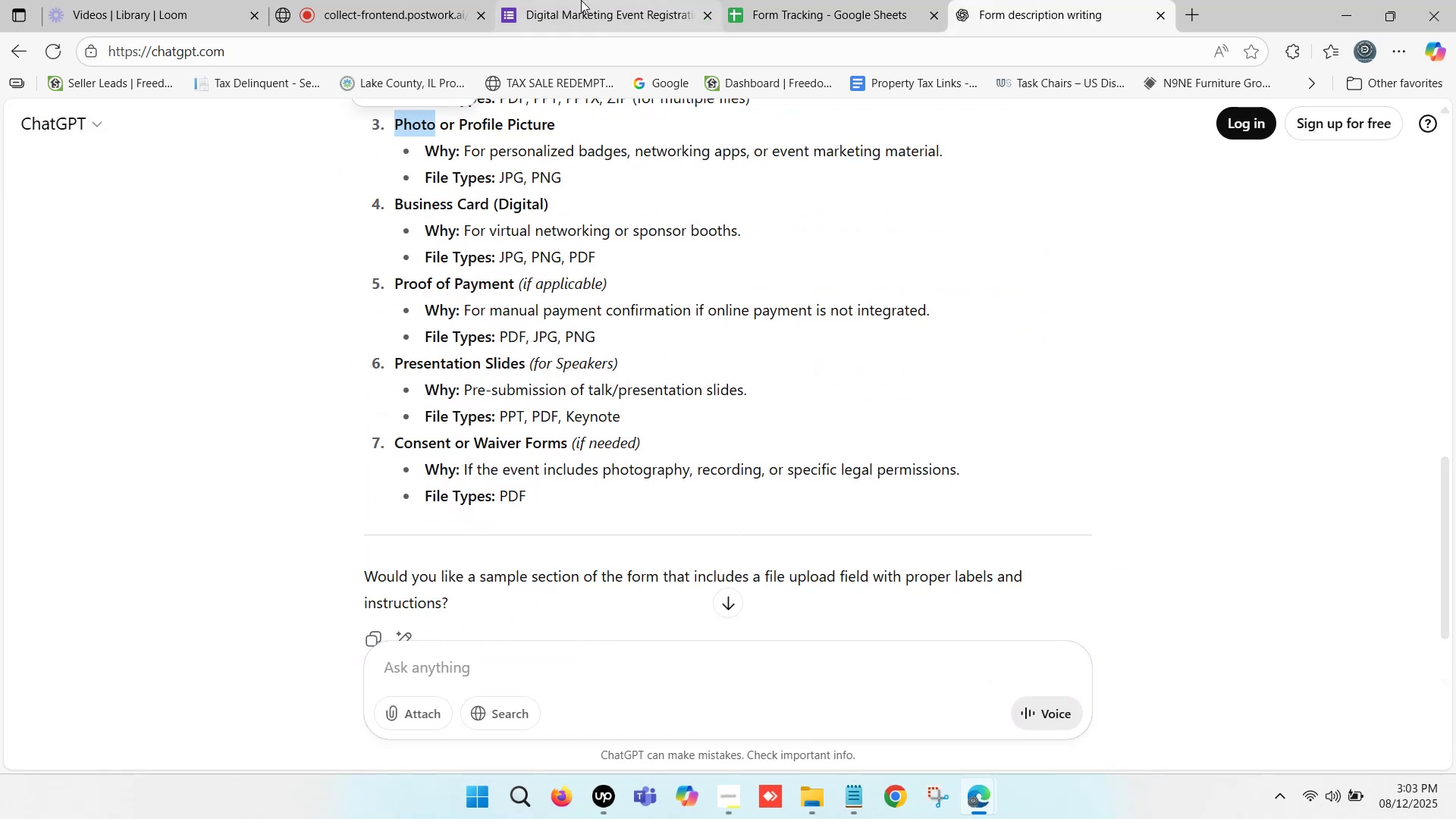 
left_click([573, 0])
 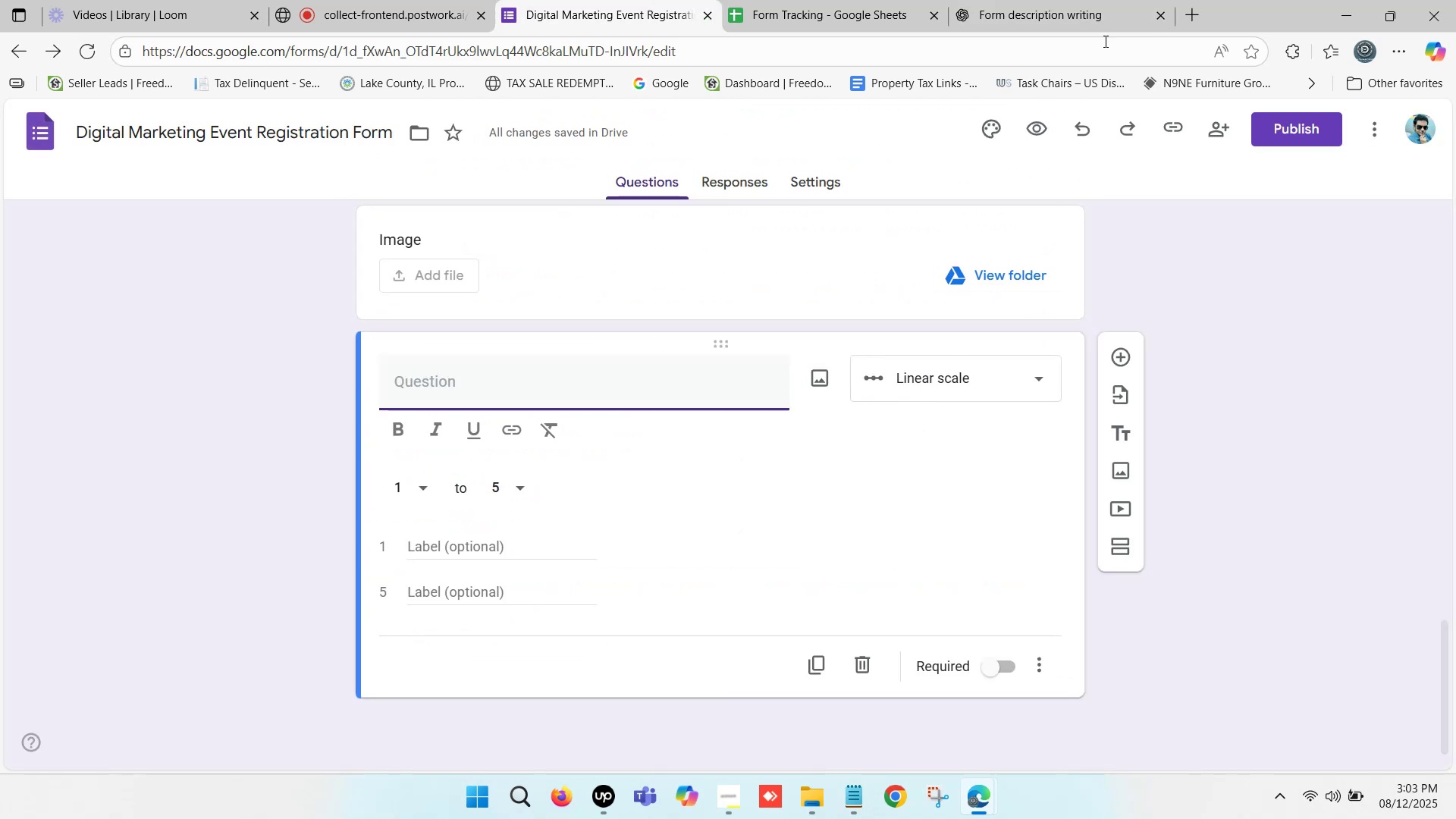 
left_click([1093, 0])
 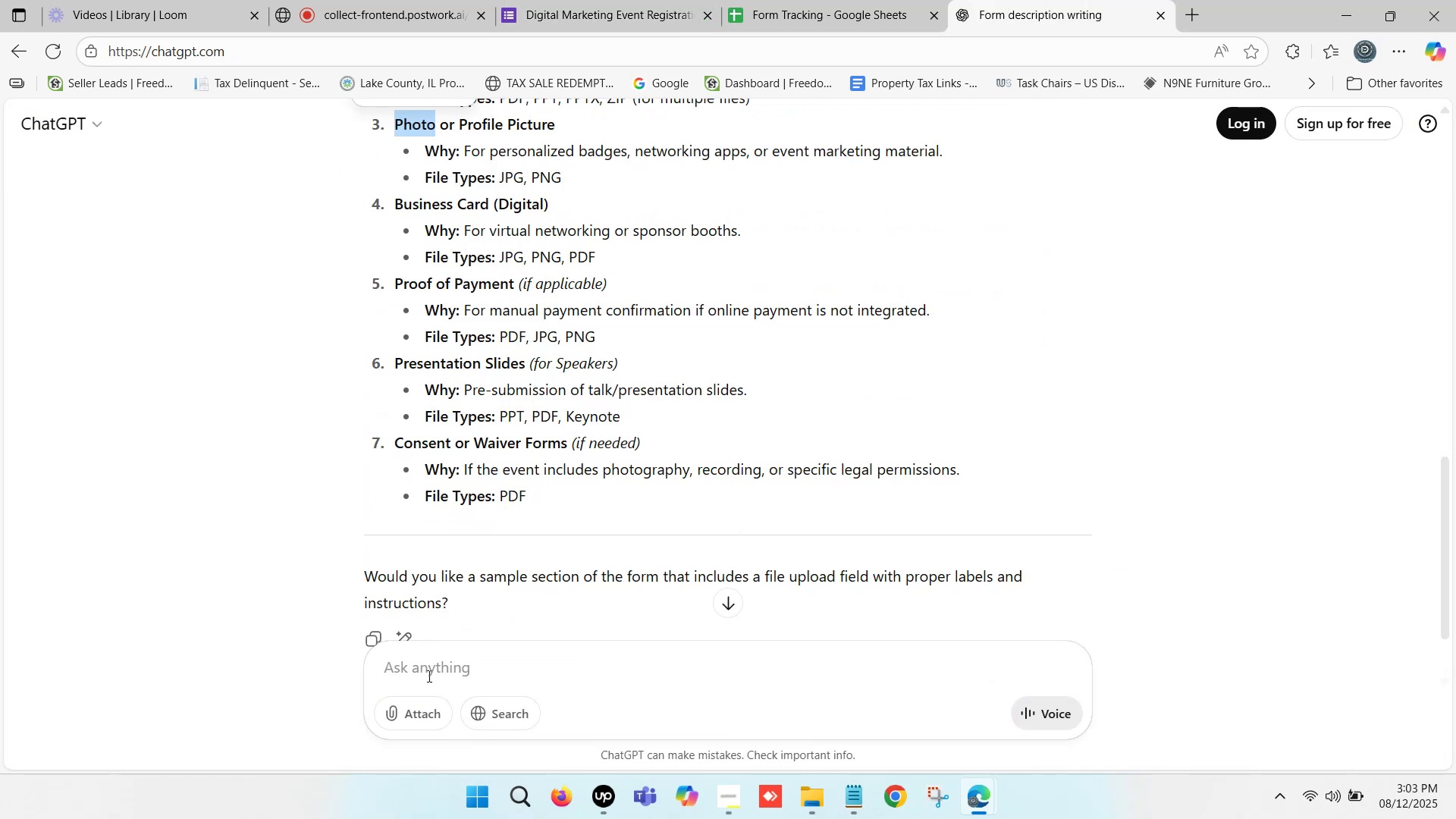 
left_click([445, 661])
 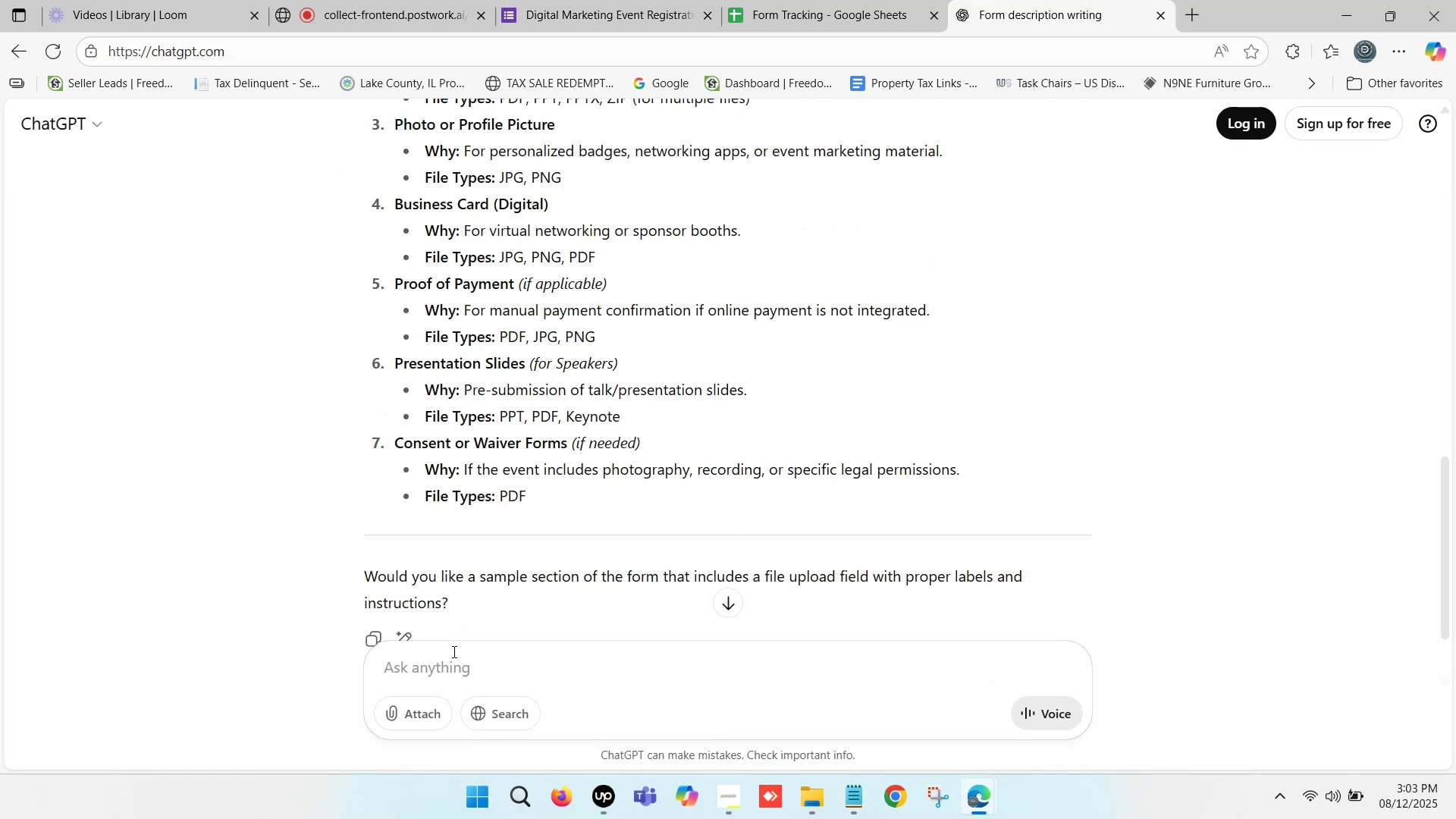 
type(whisch type of )
 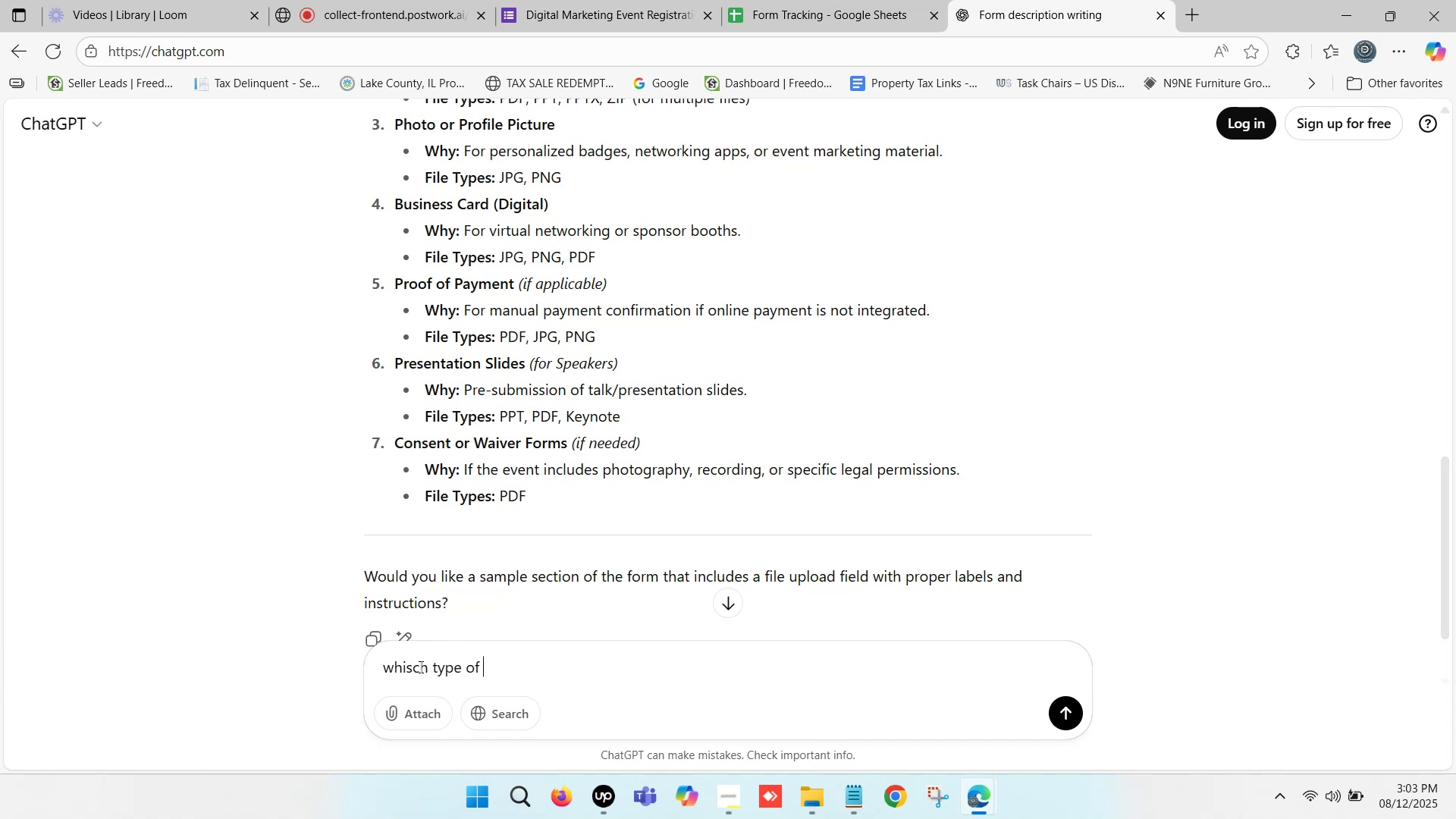 
left_click([411, 667])
 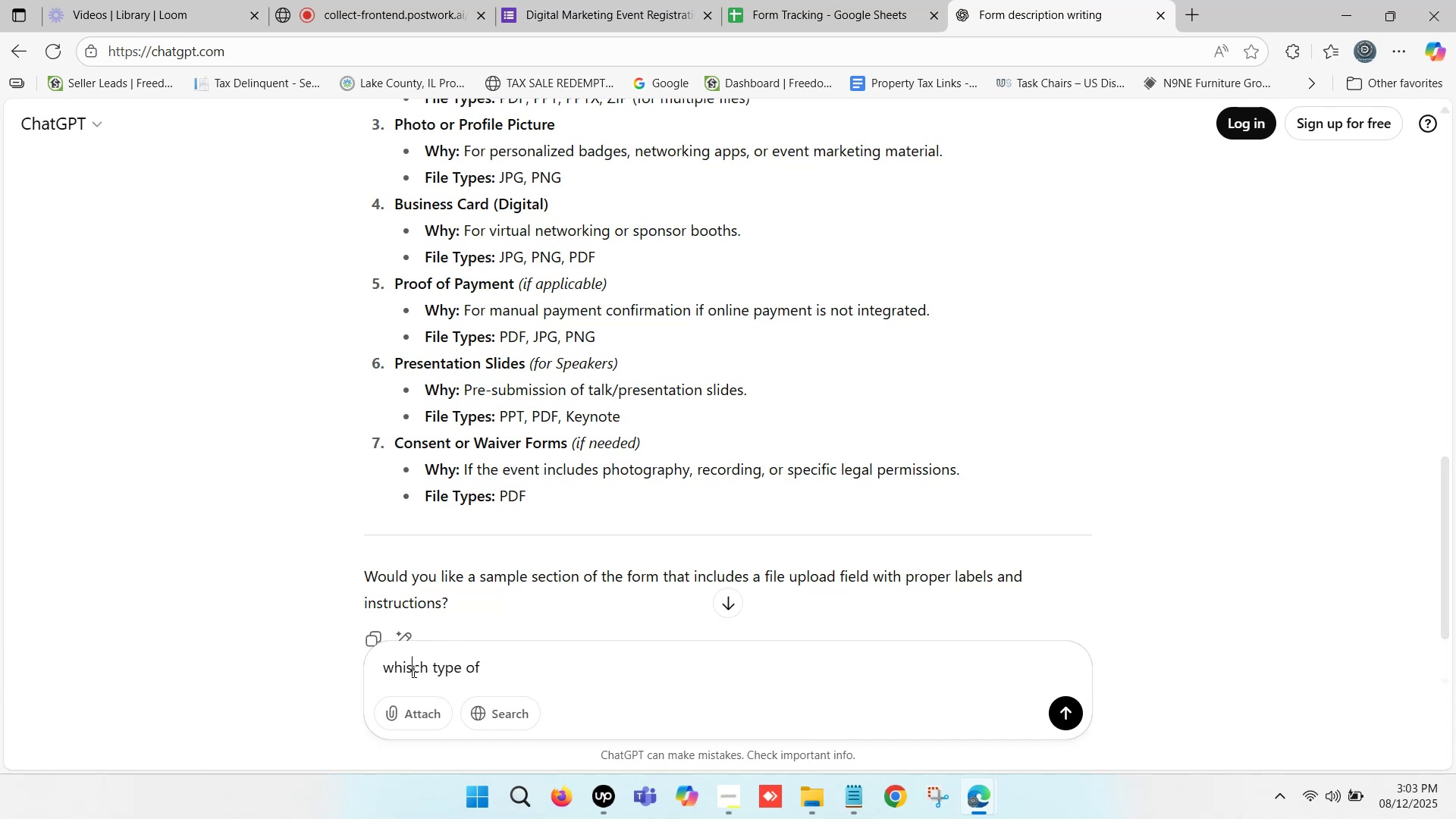 
key(Backspace)
type(Li)
 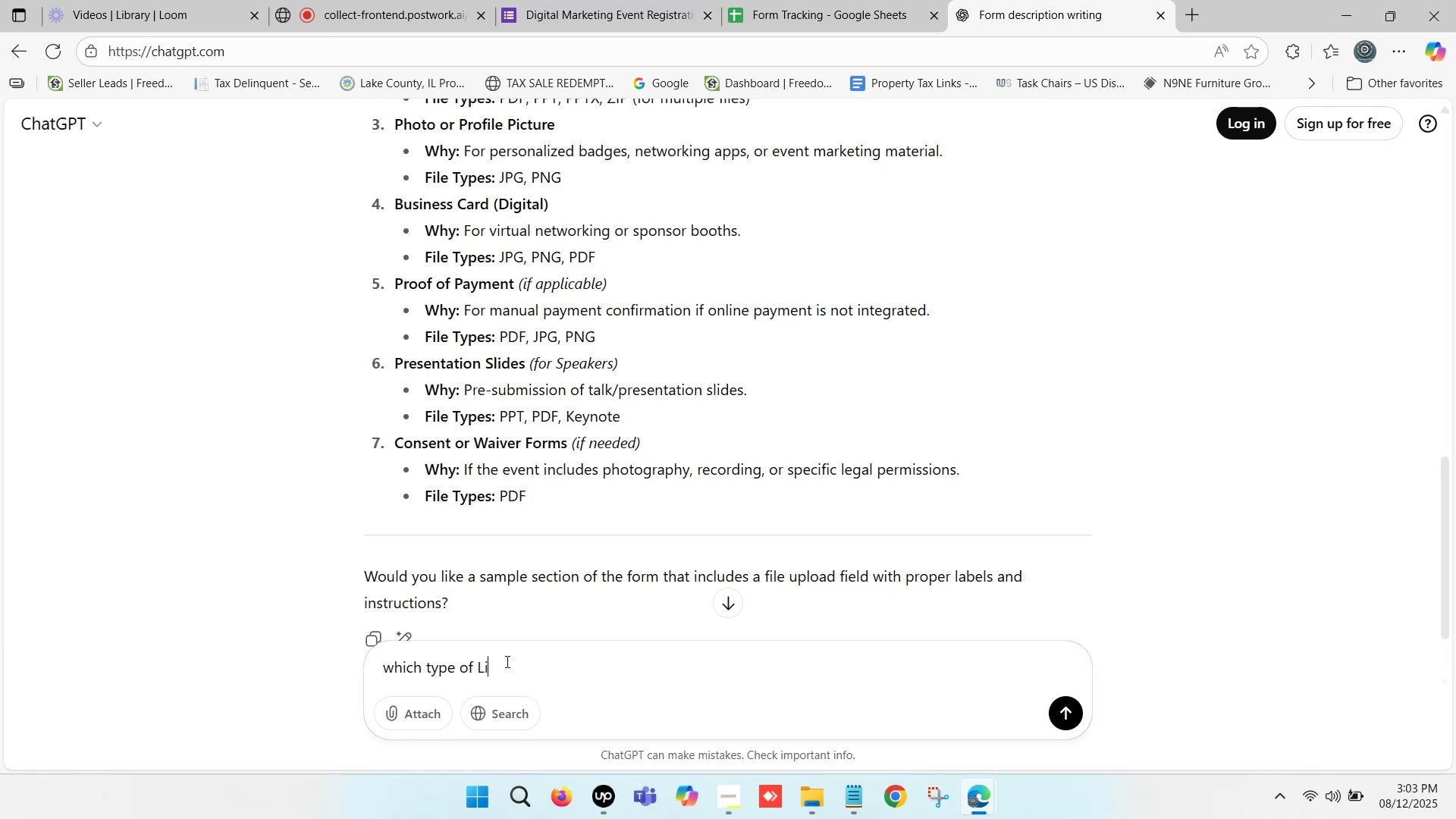 
left_click([651, 0])
 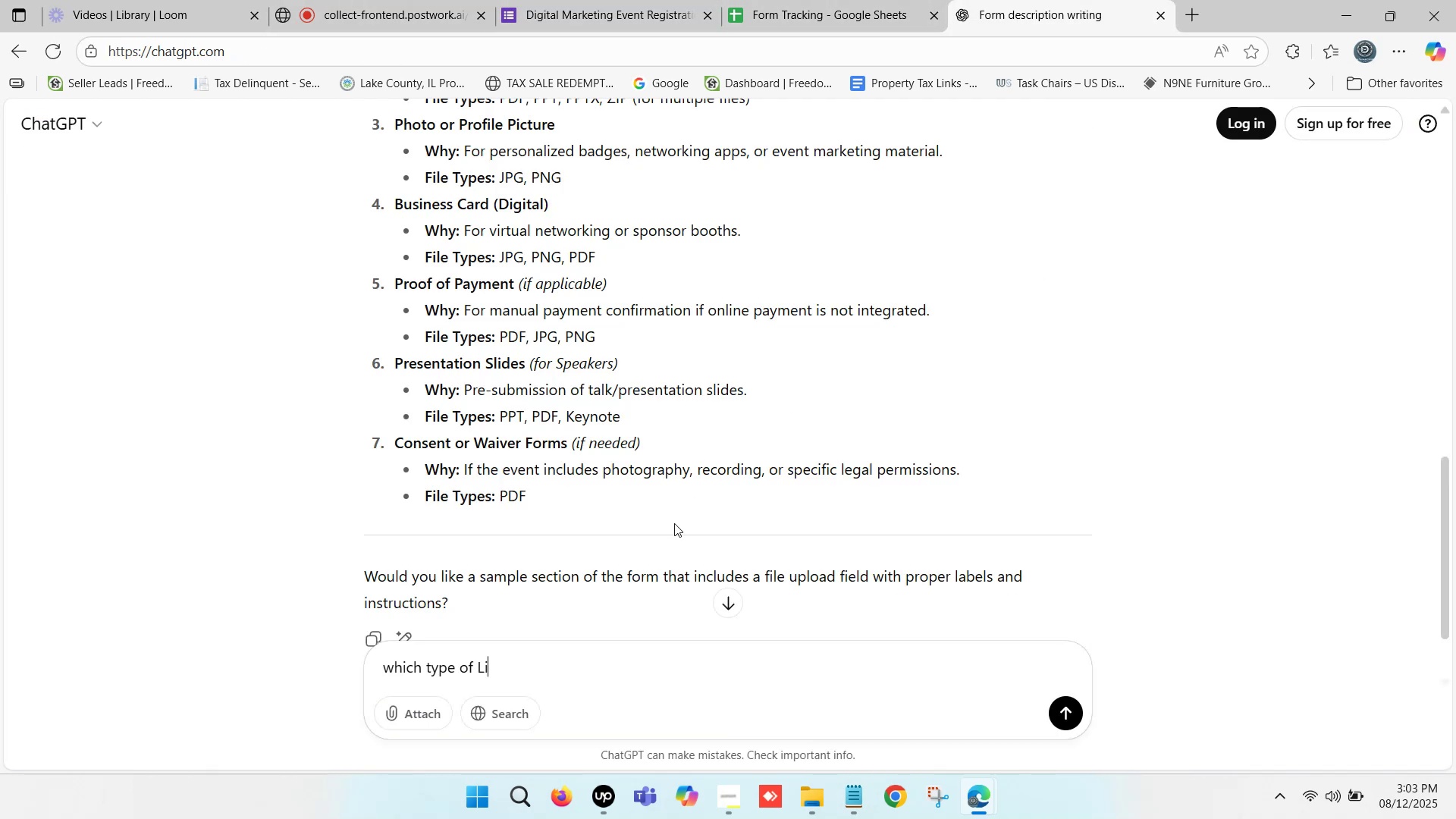 
type(near scale used)
 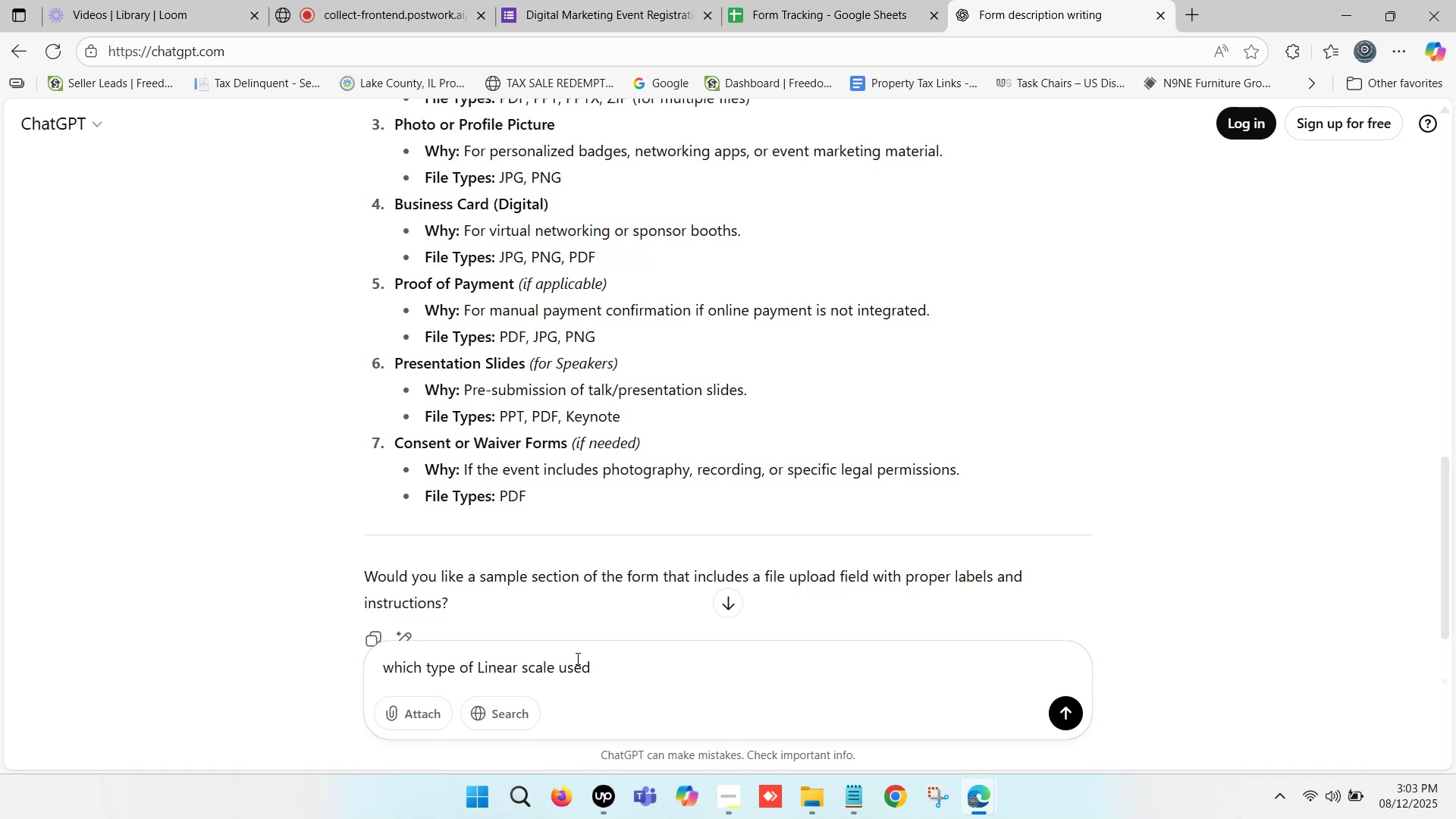 
key(Enter)
 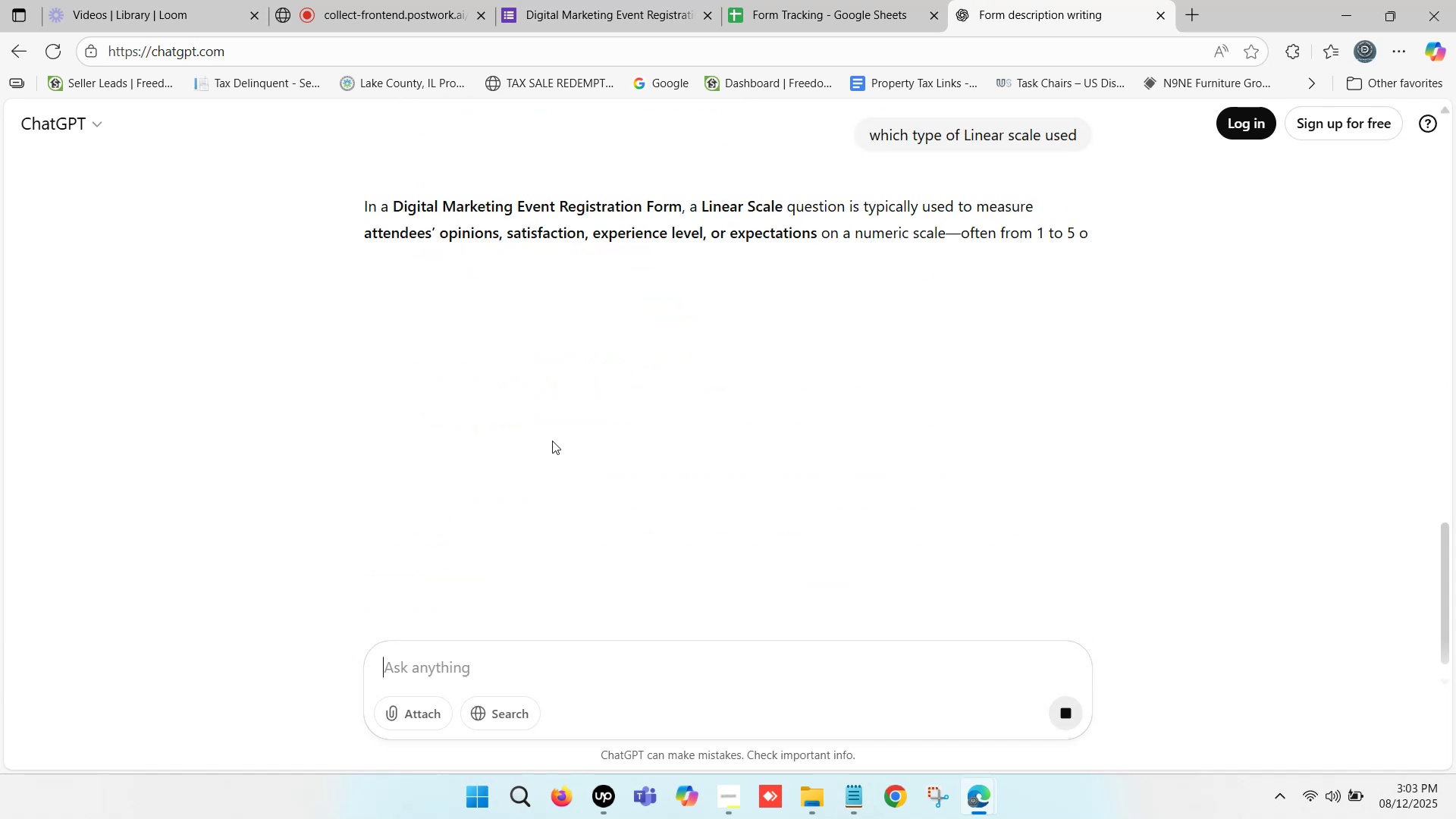 
wait(8.95)
 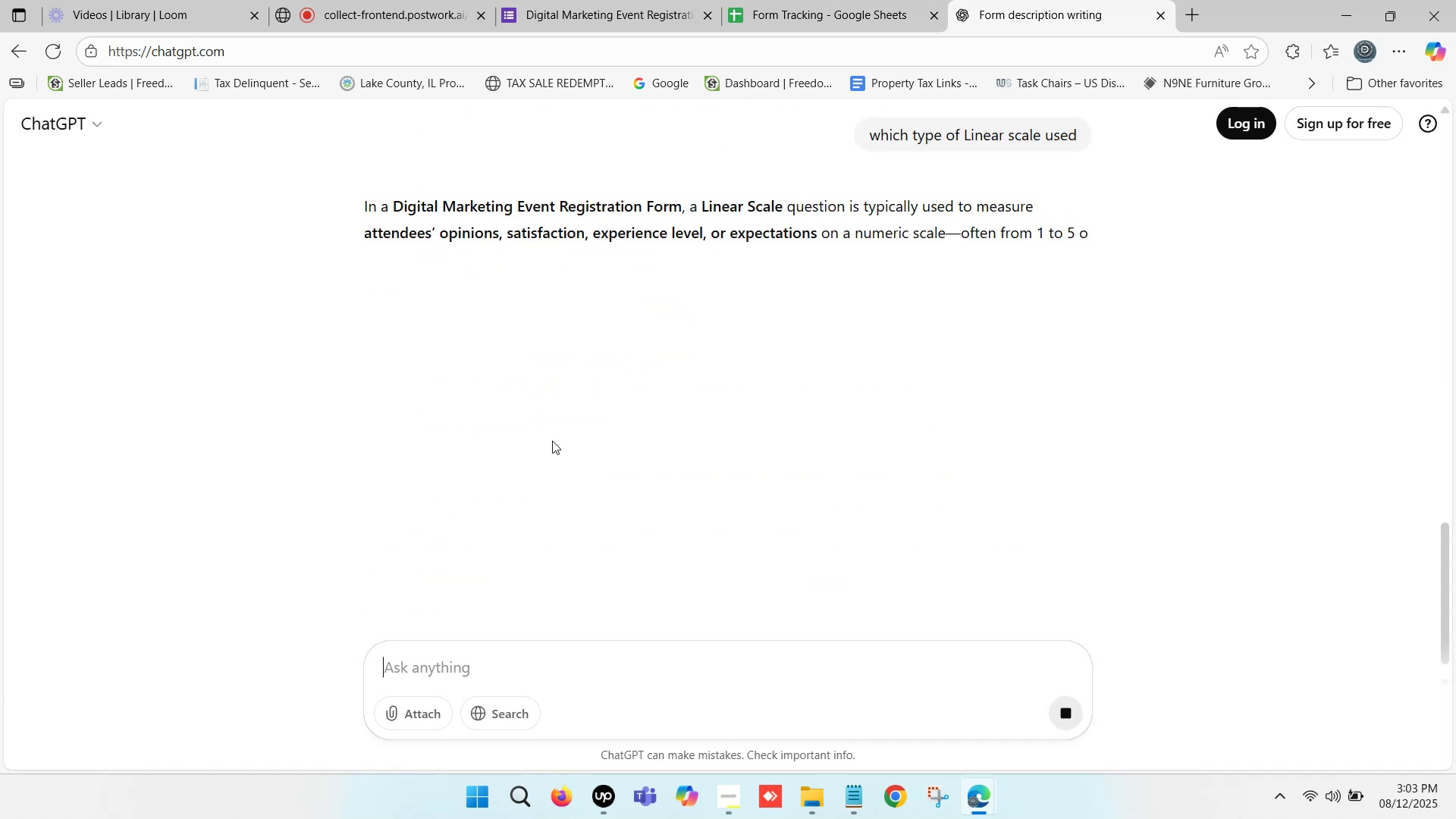 
mouse_move([340, 533])
 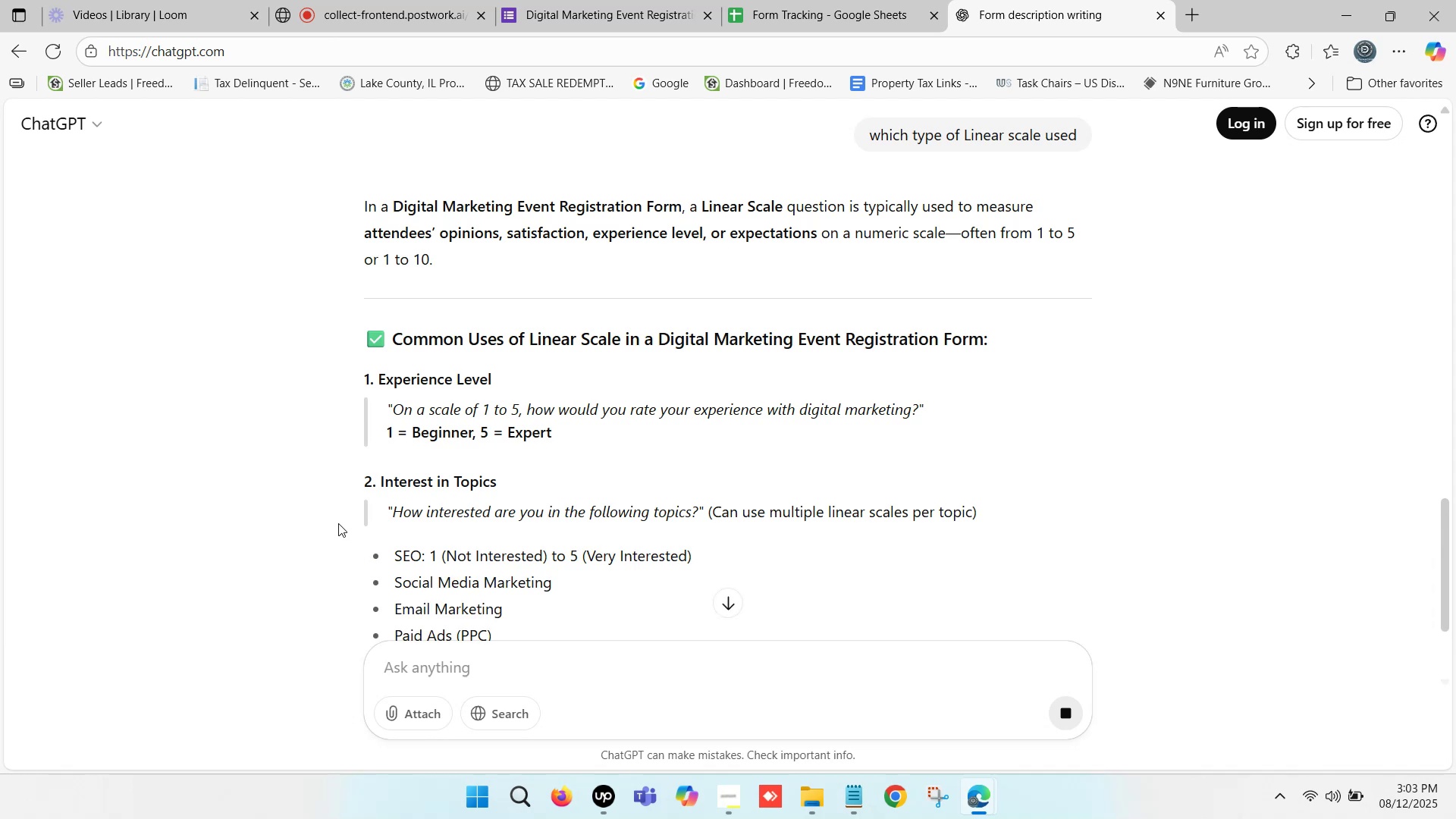 
scroll: coordinate [472, 414], scroll_direction: down, amount: 5.0
 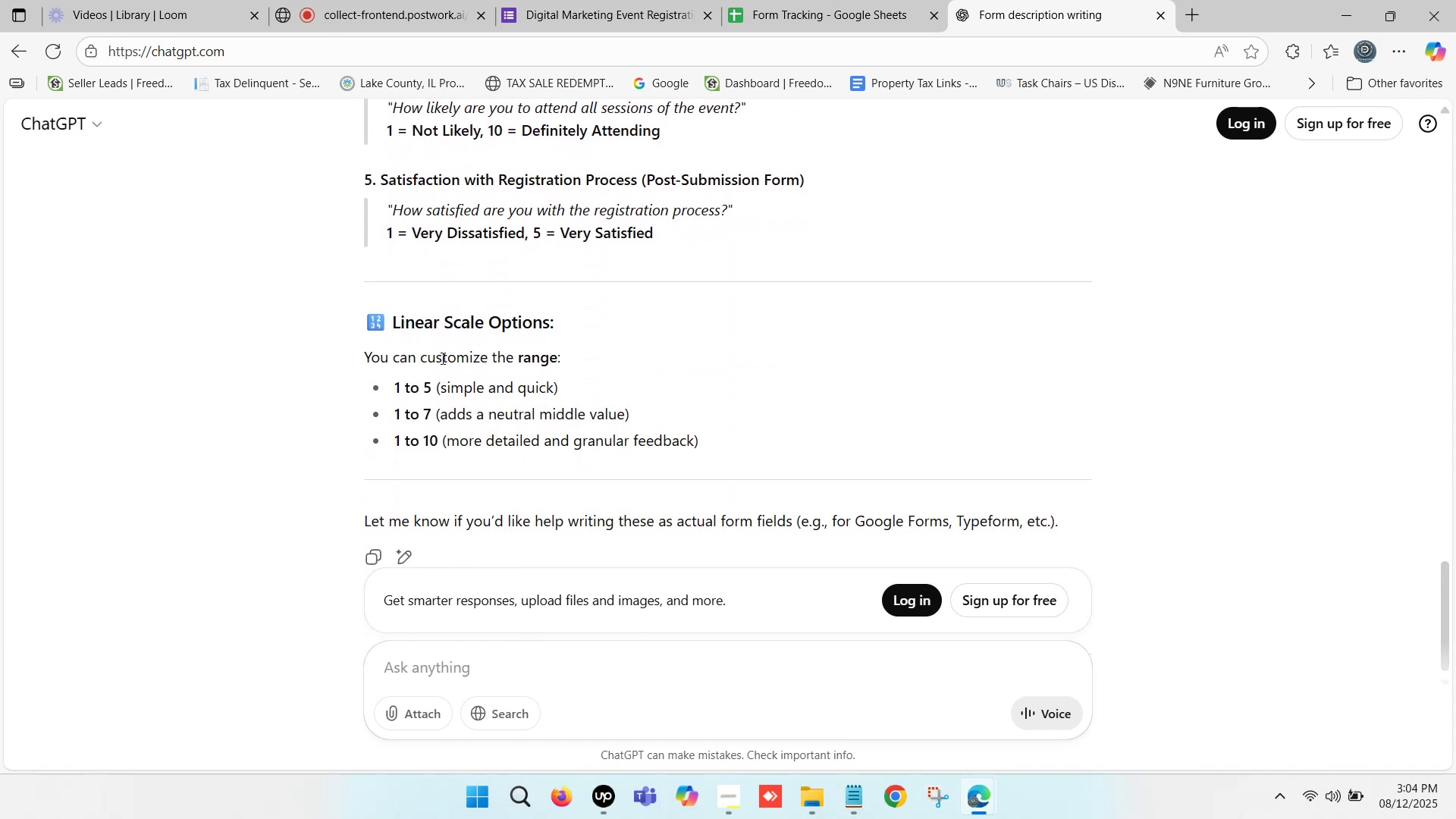 
scroll: coordinate [438, 359], scroll_direction: down, amount: 2.0
 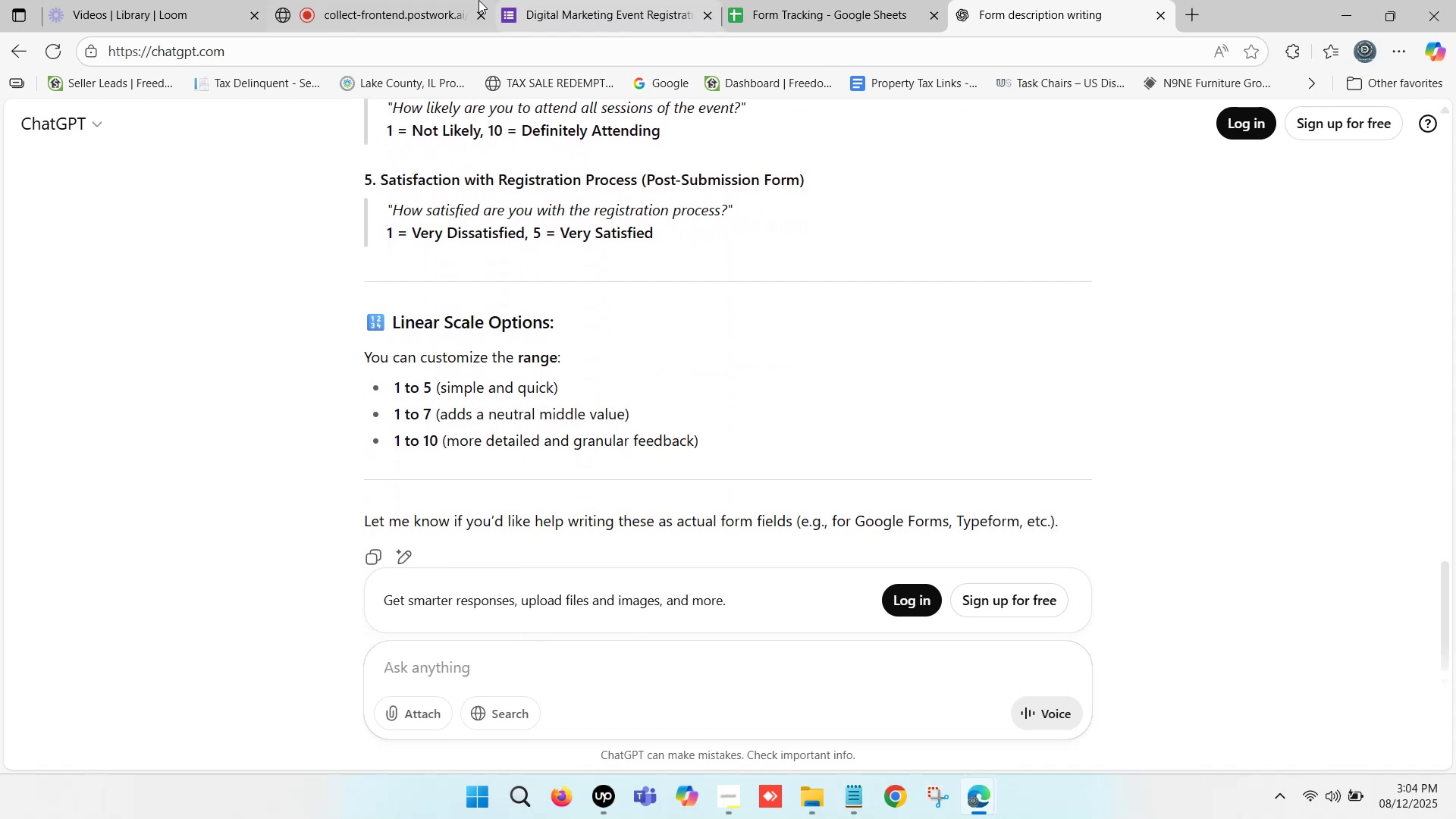 
left_click([563, 0])
 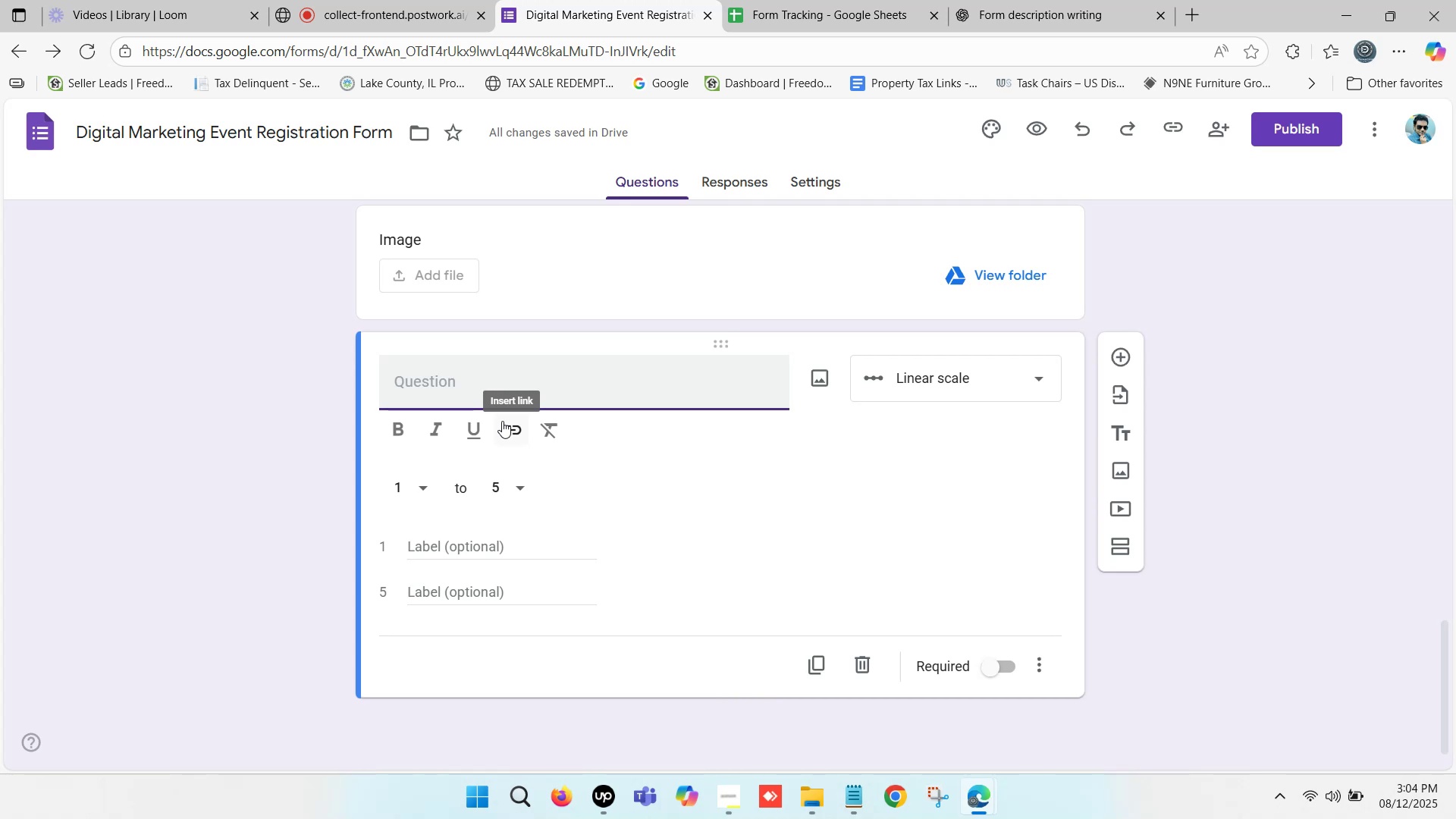 
wait(20.61)
 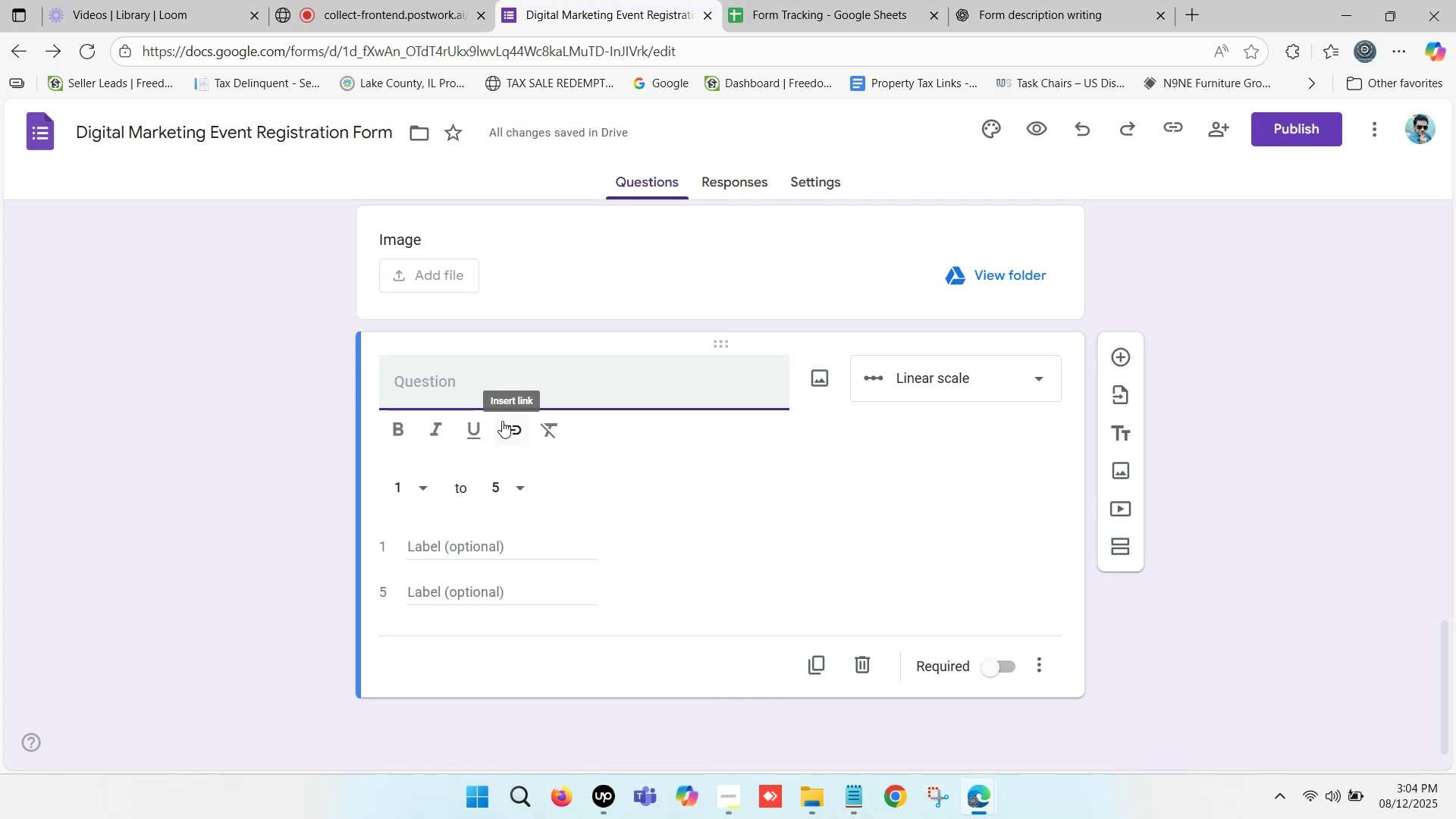 
left_click([488, 389])
 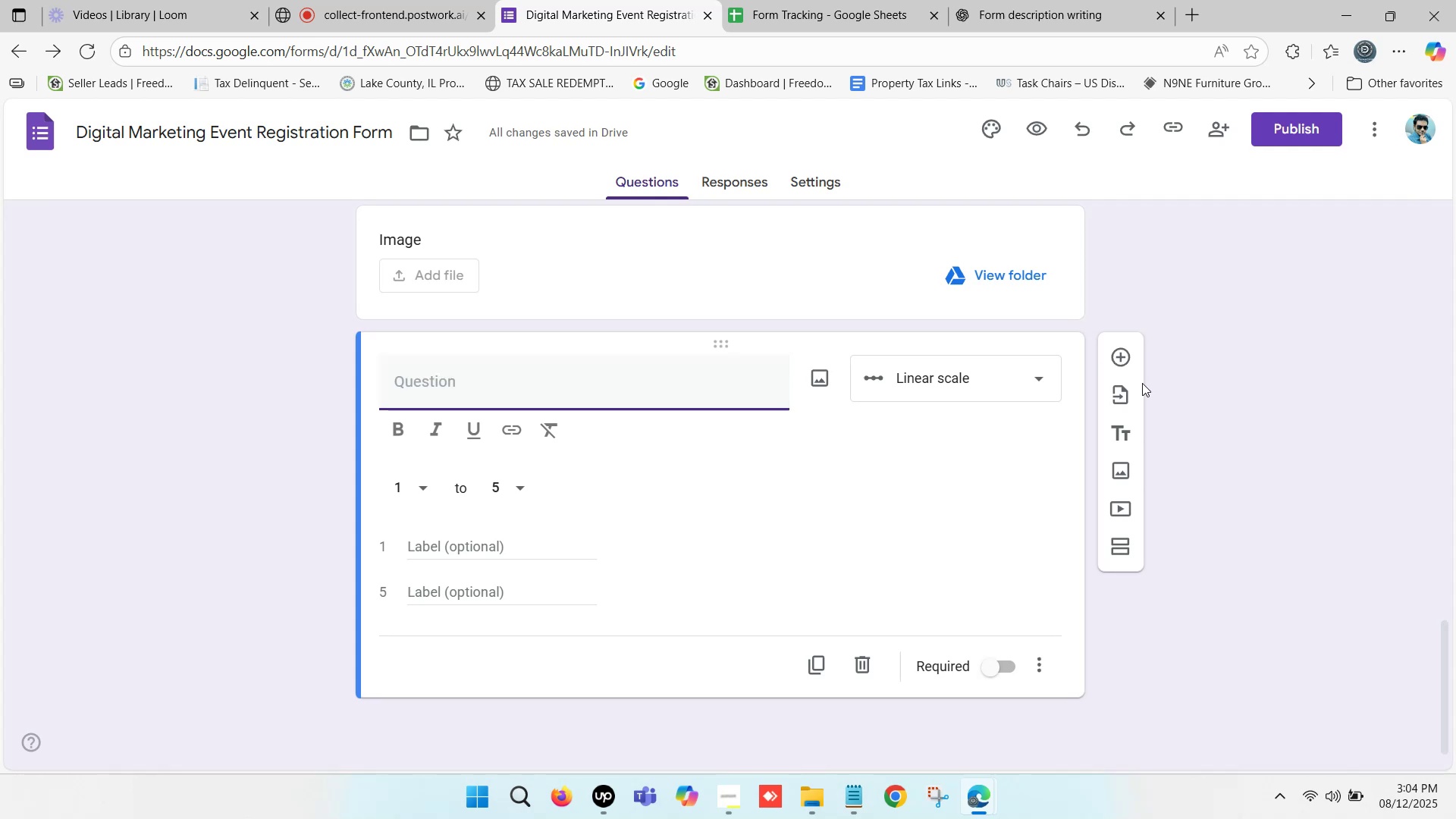 
wait(5.81)
 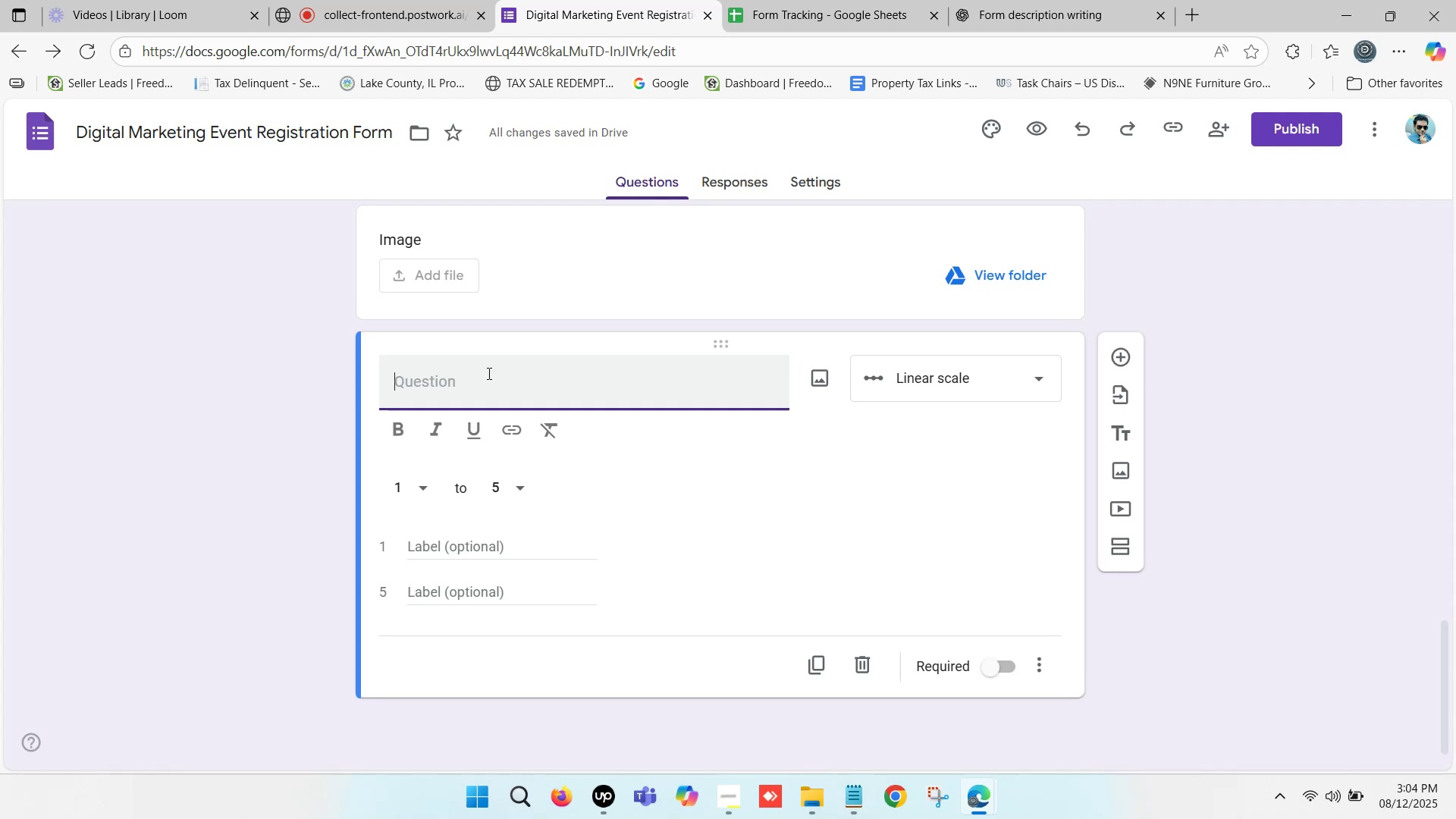 
scroll: coordinate [523, 570], scroll_direction: down, amount: 2.0
 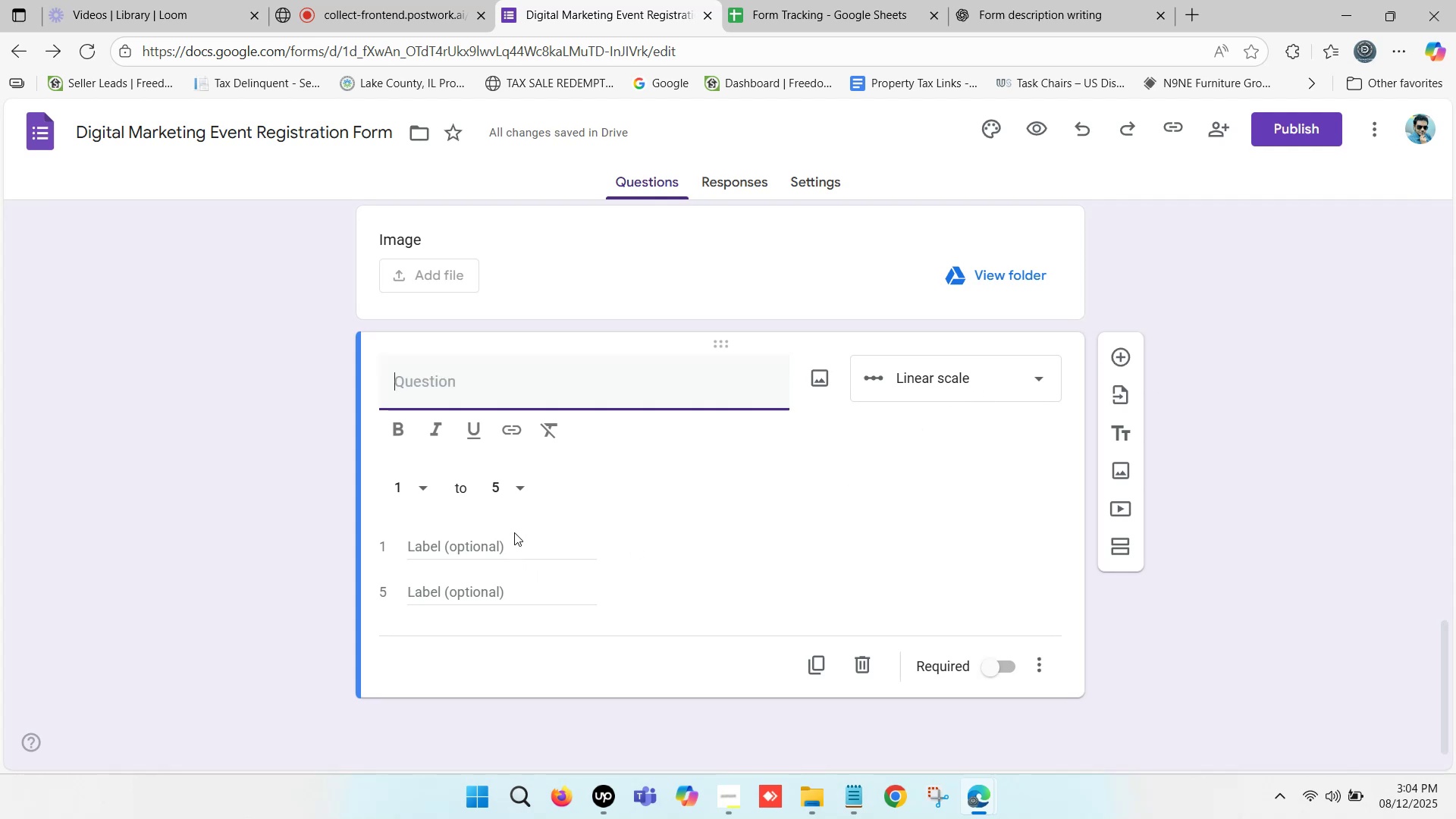 
wait(8.69)
 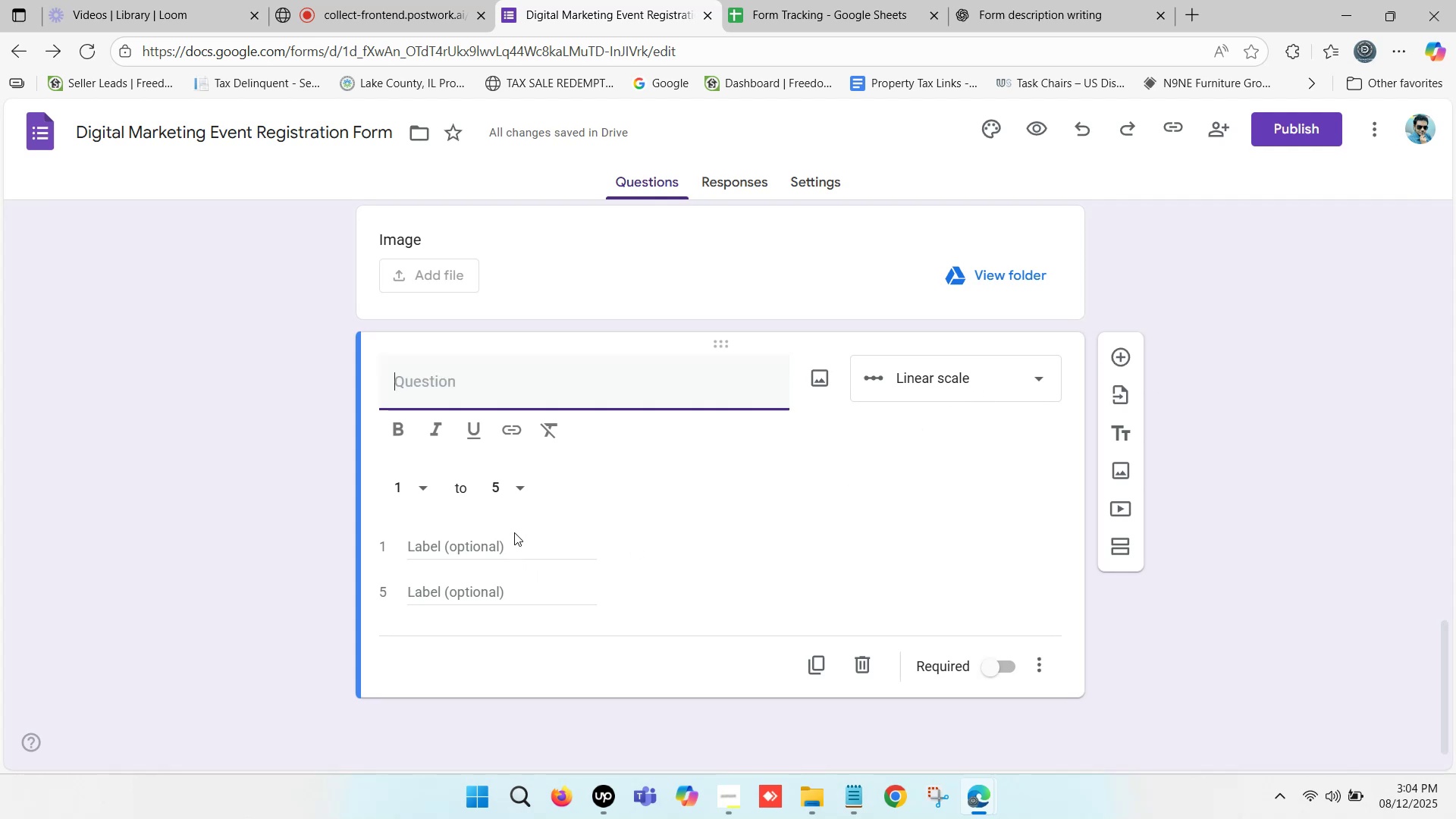 
left_click([495, 390])
 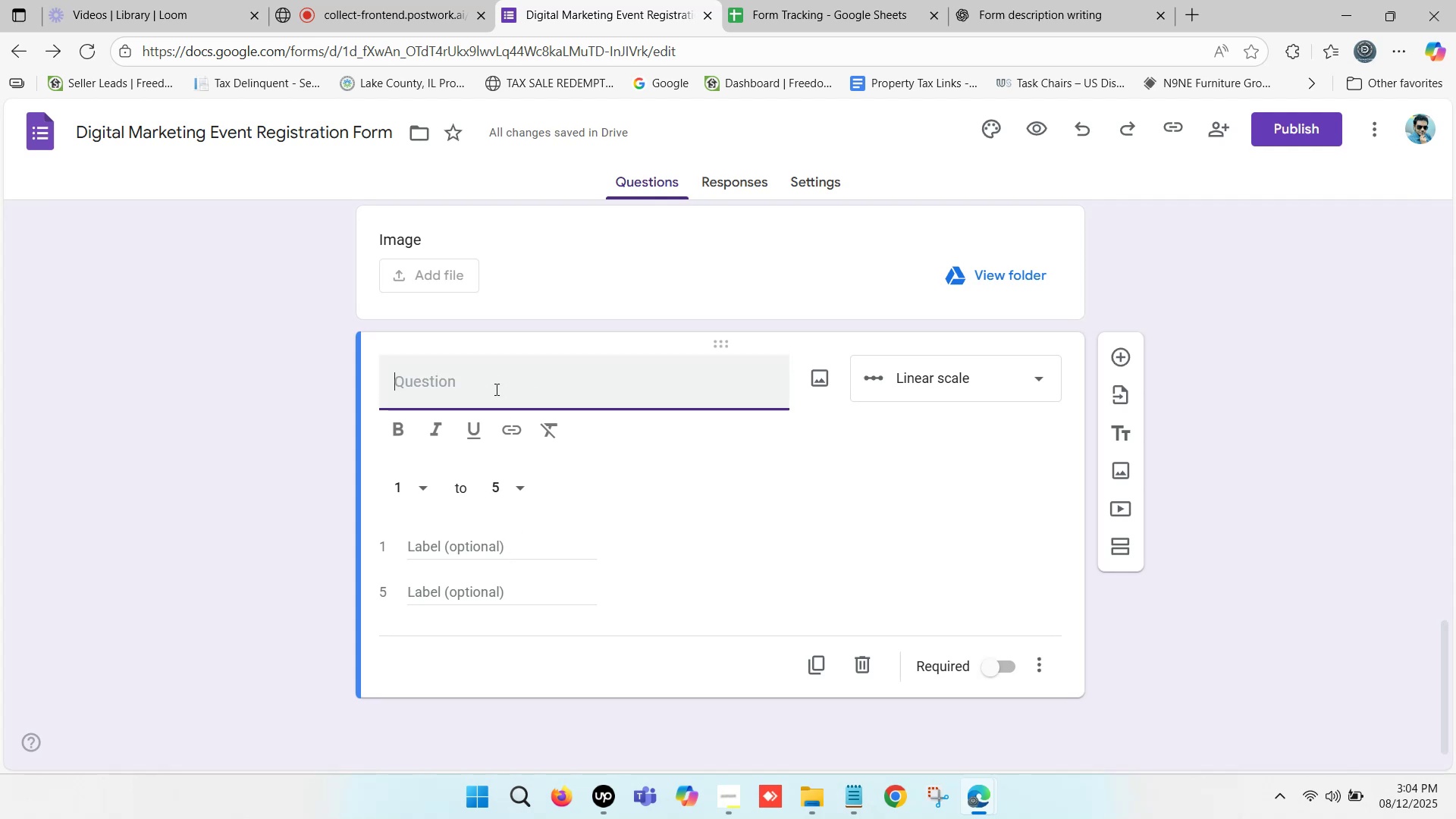 
type(Payment)
 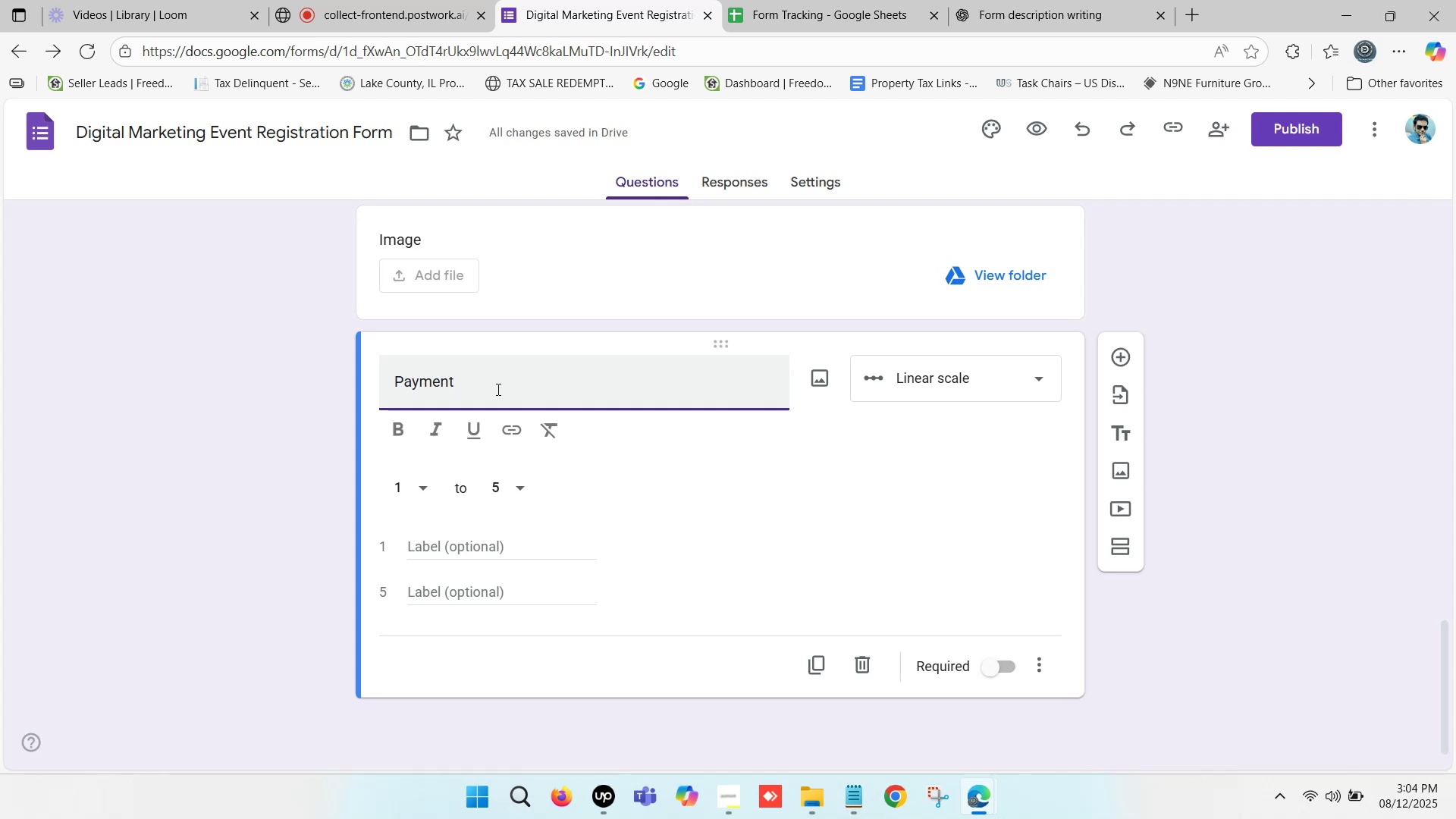 
wait(7.02)
 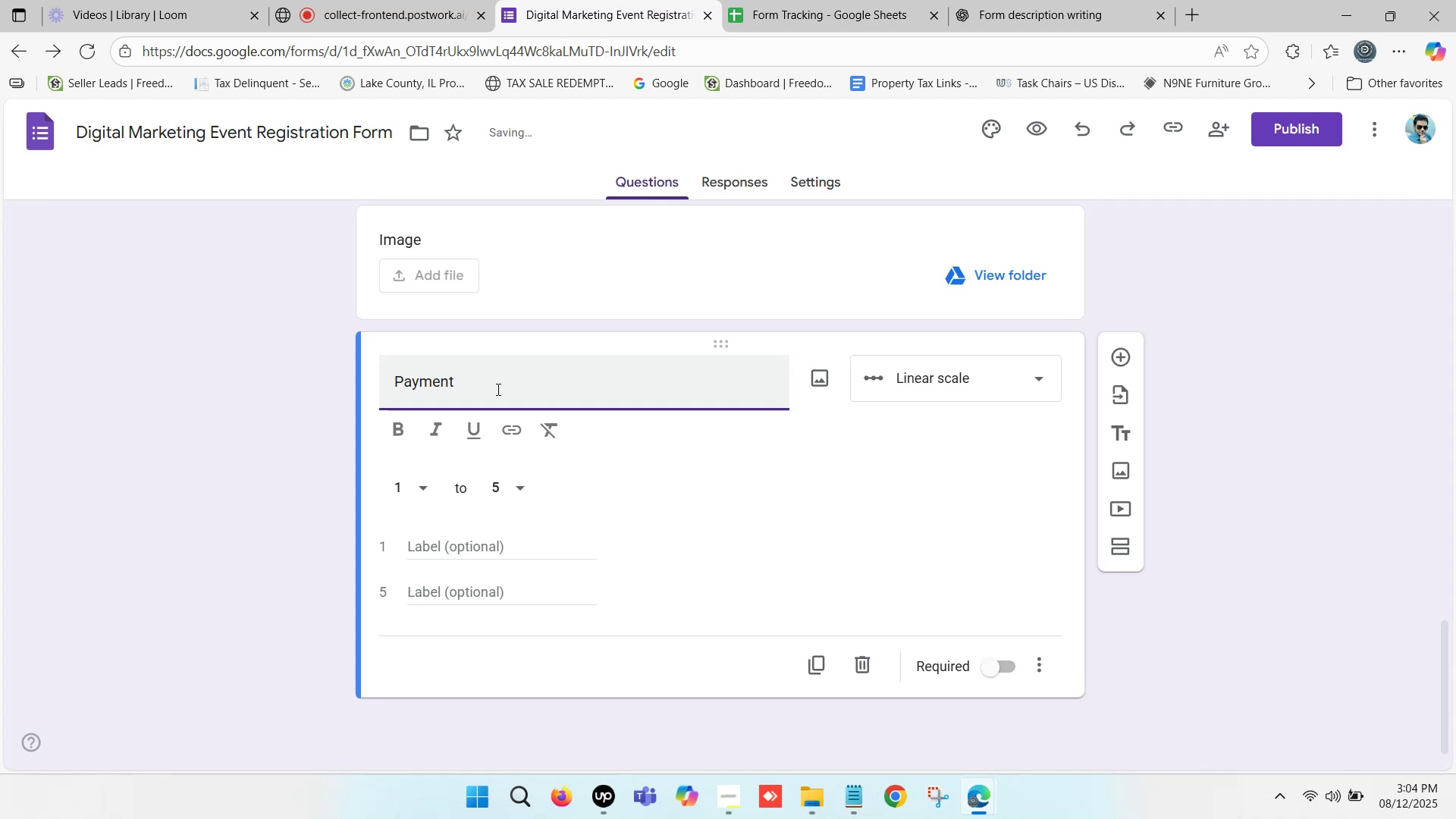 
type( Information)
 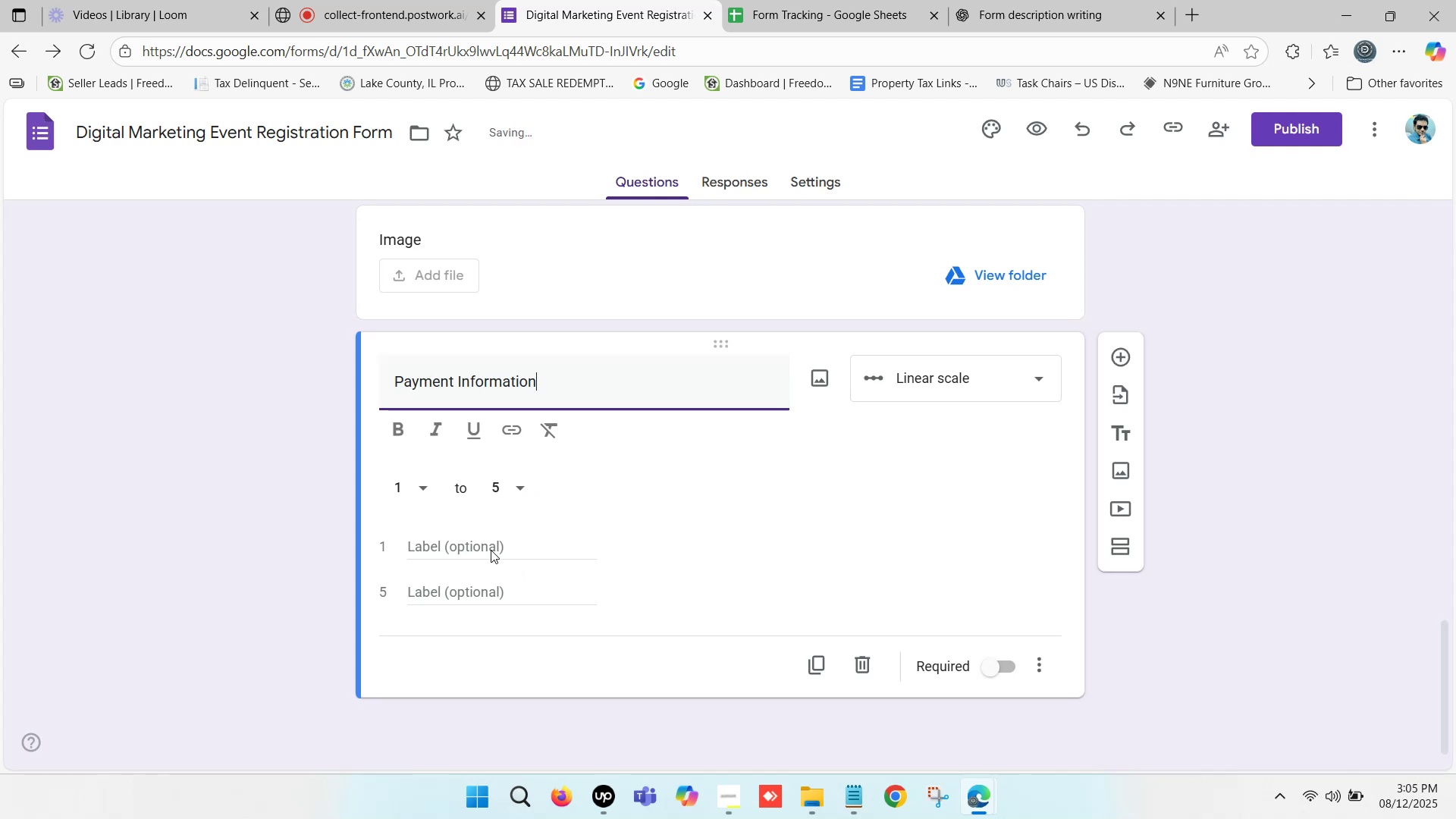 
left_click([919, 381])
 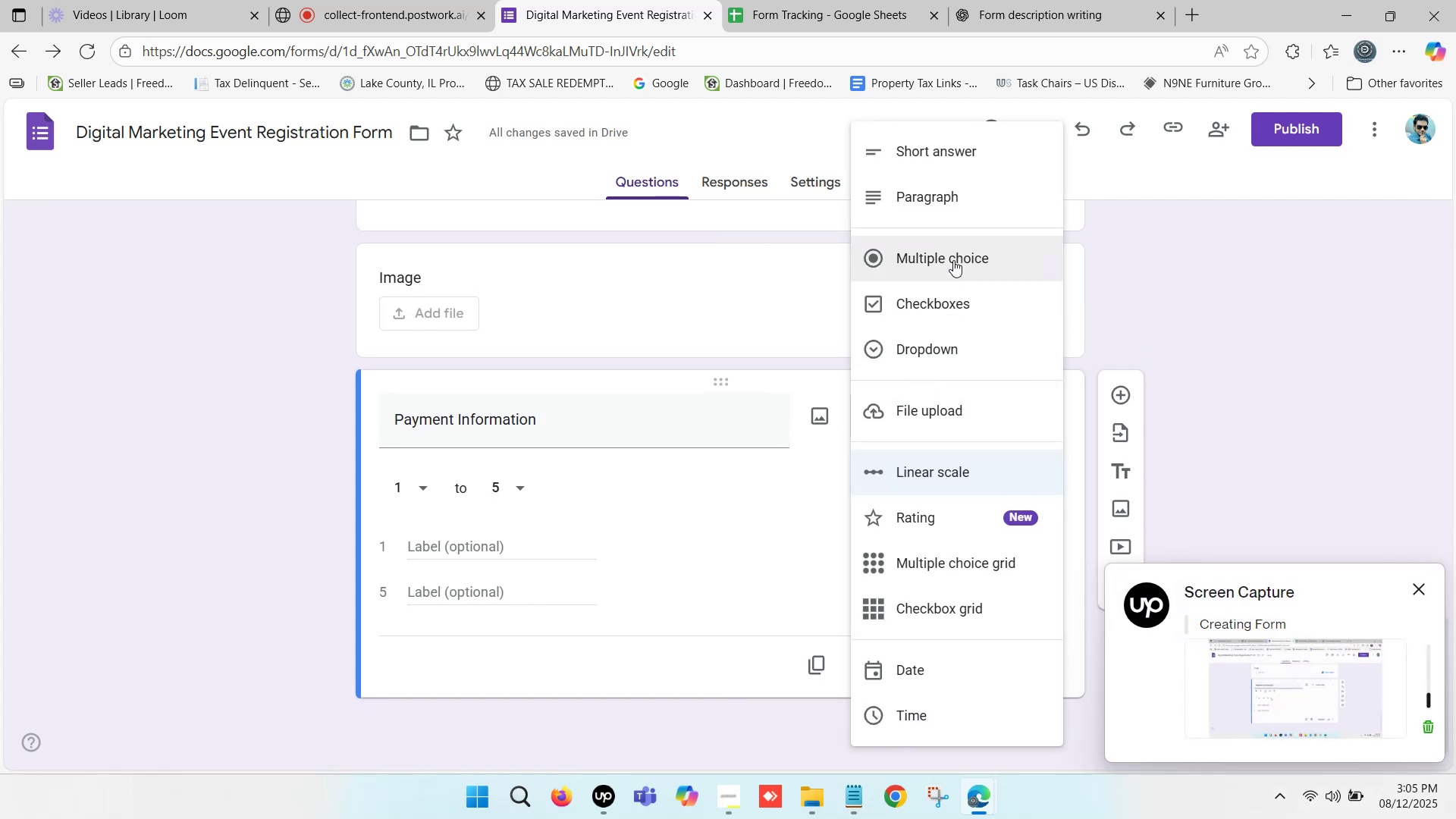 
left_click([952, 146])
 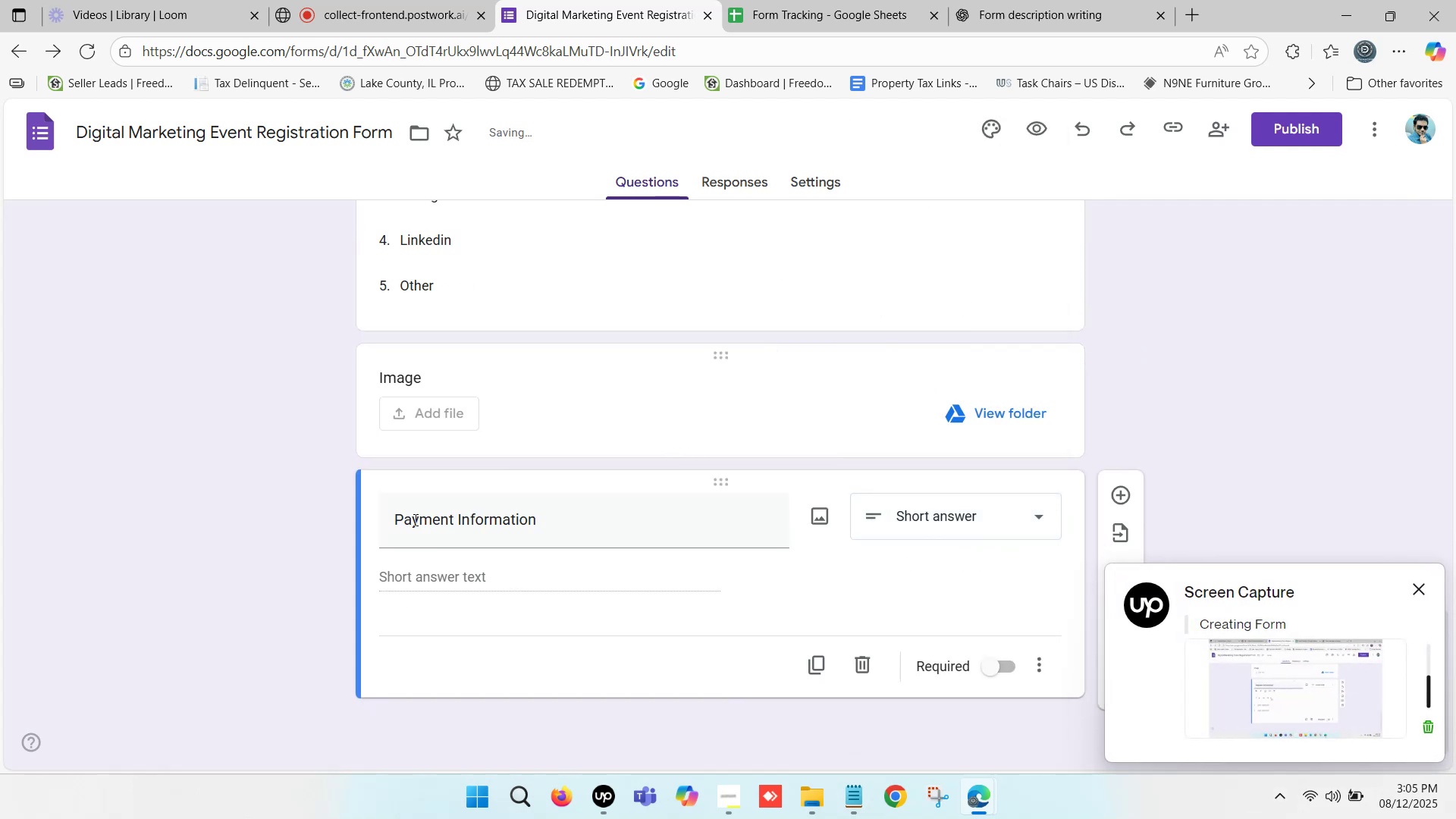 
scroll: coordinate [456, 496], scroll_direction: down, amount: 1.0
 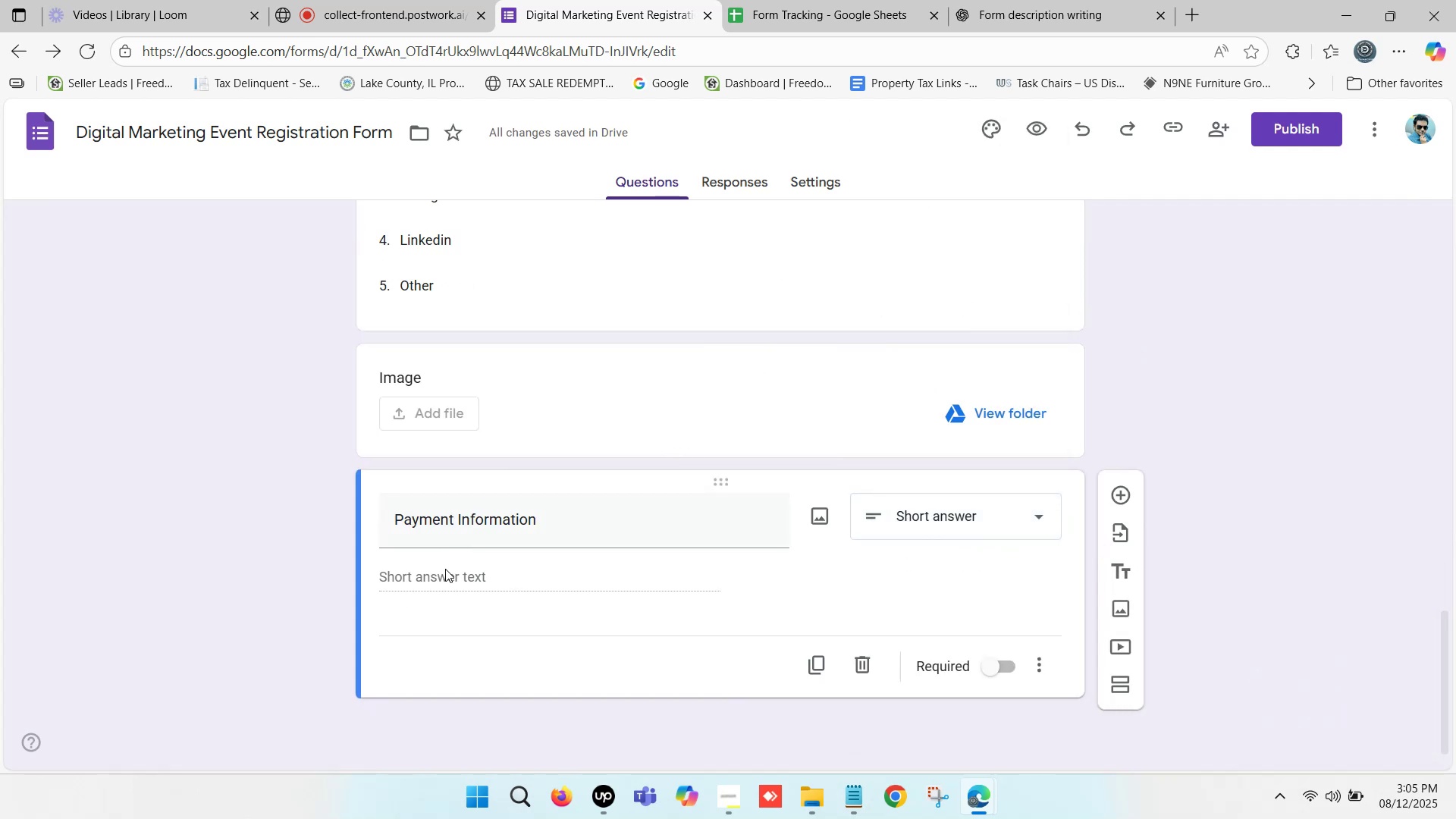 
left_click([443, 570])
 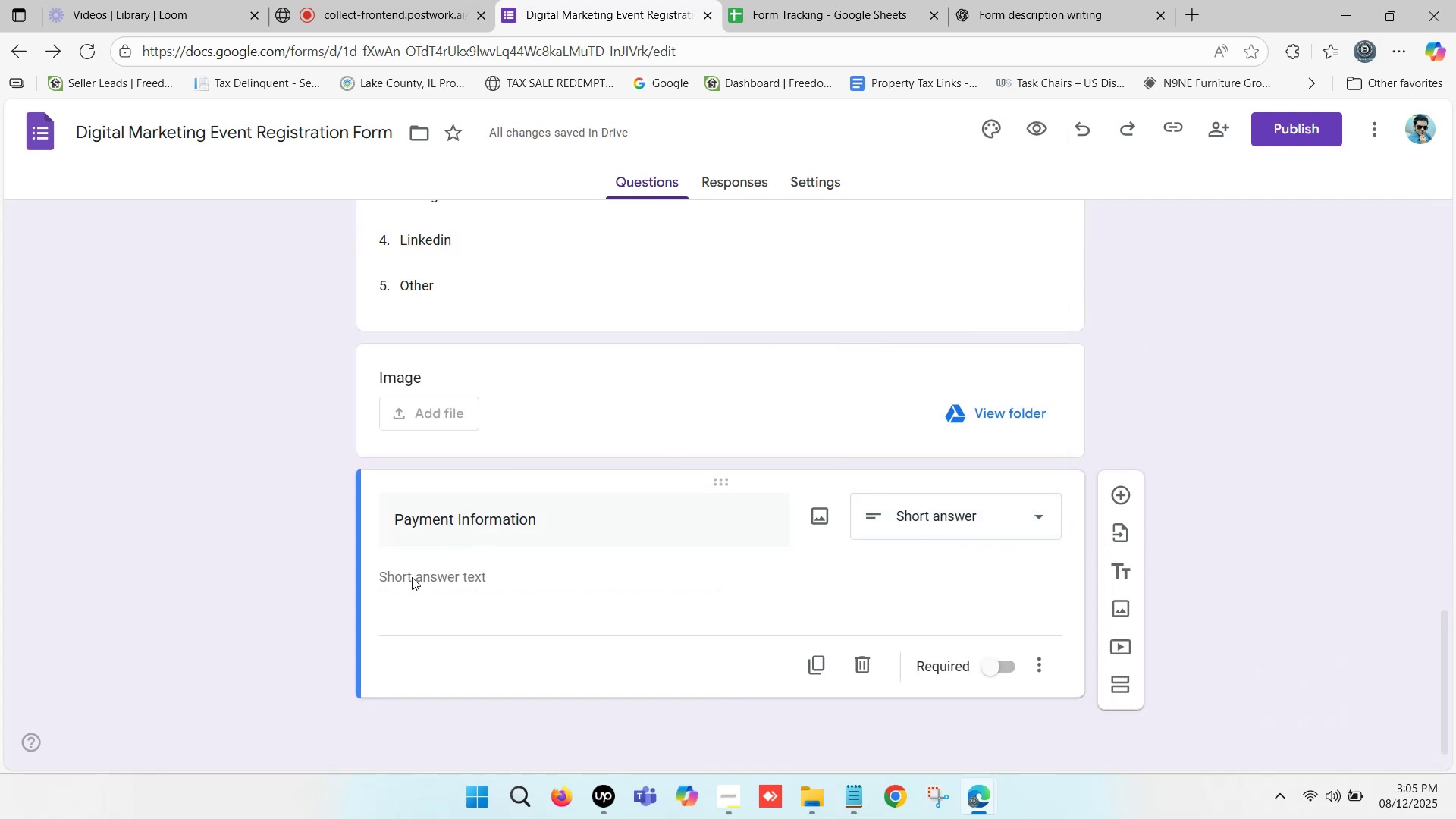 
left_click([412, 577])
 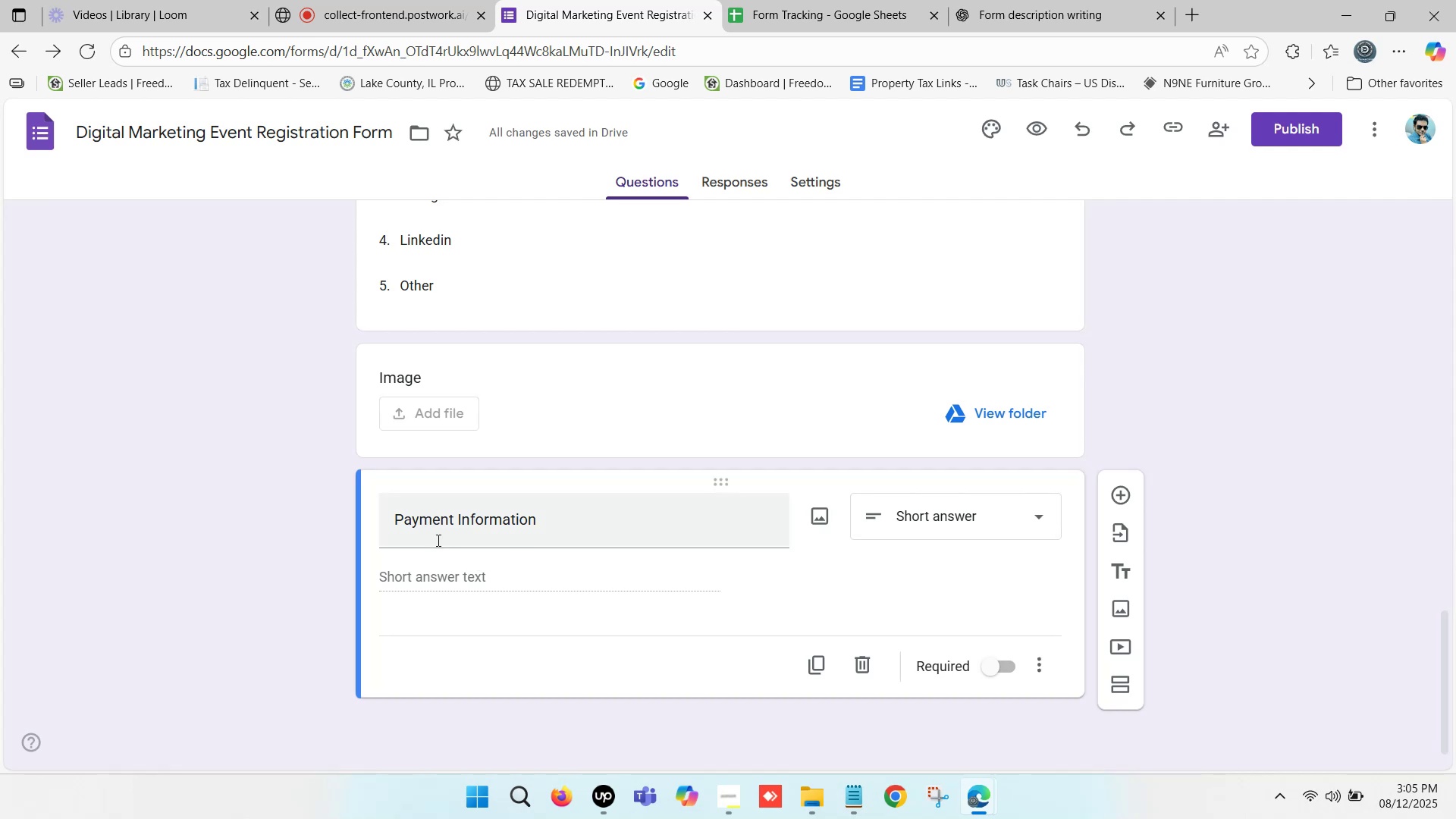 
double_click([473, 582])
 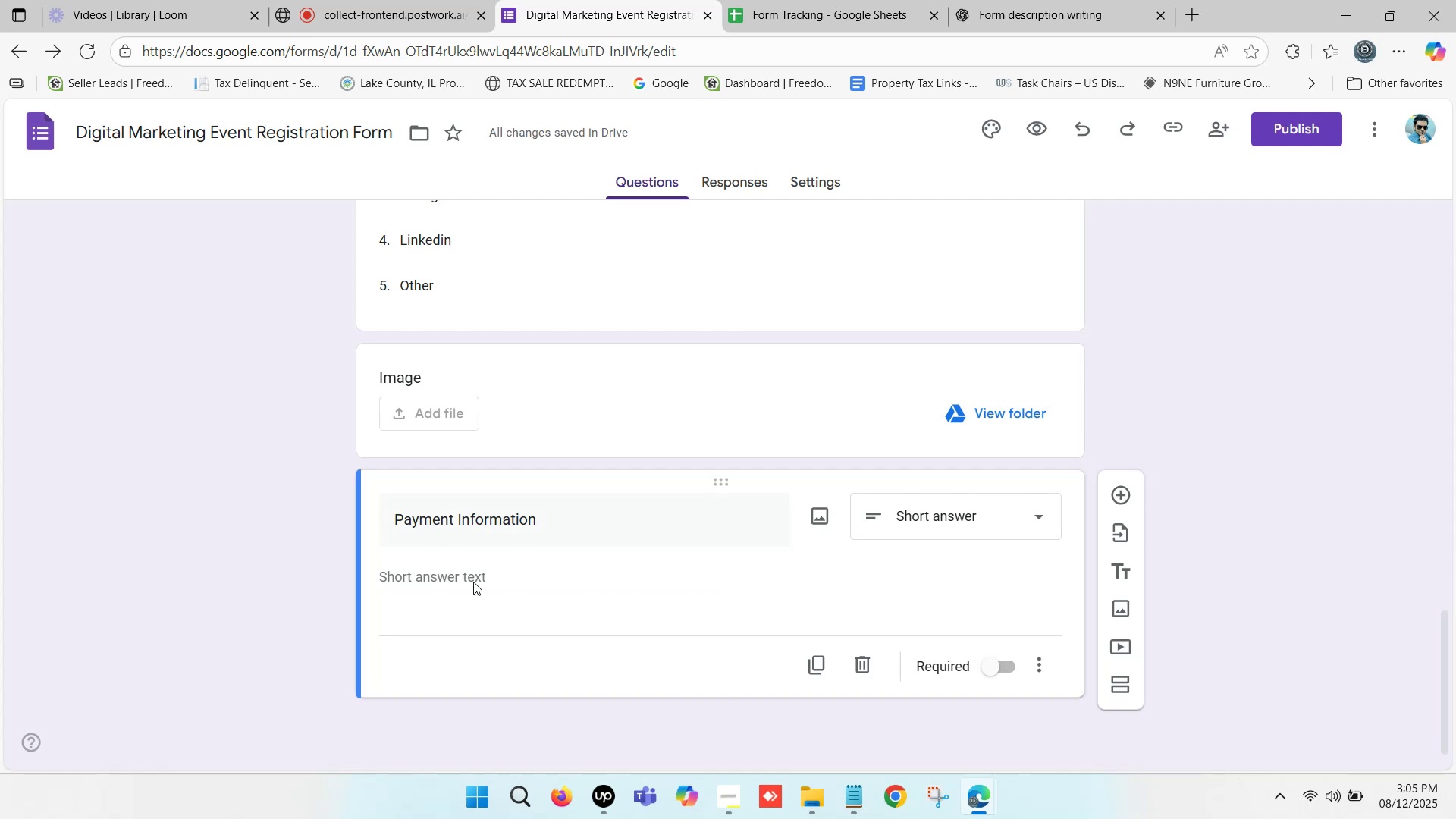 
triple_click([473, 582])
 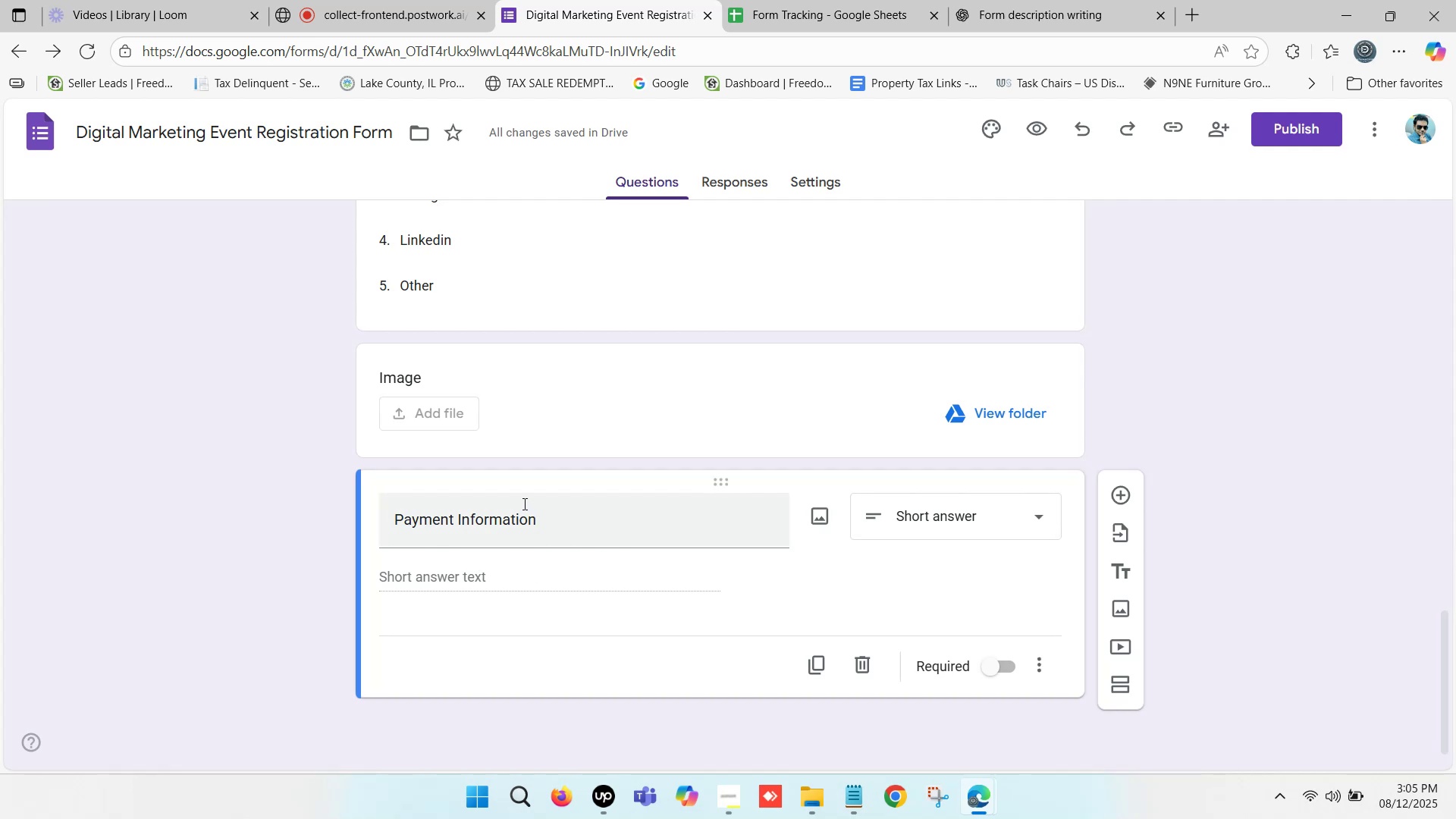 
scroll: coordinate [576, 553], scroll_direction: down, amount: 14.0
 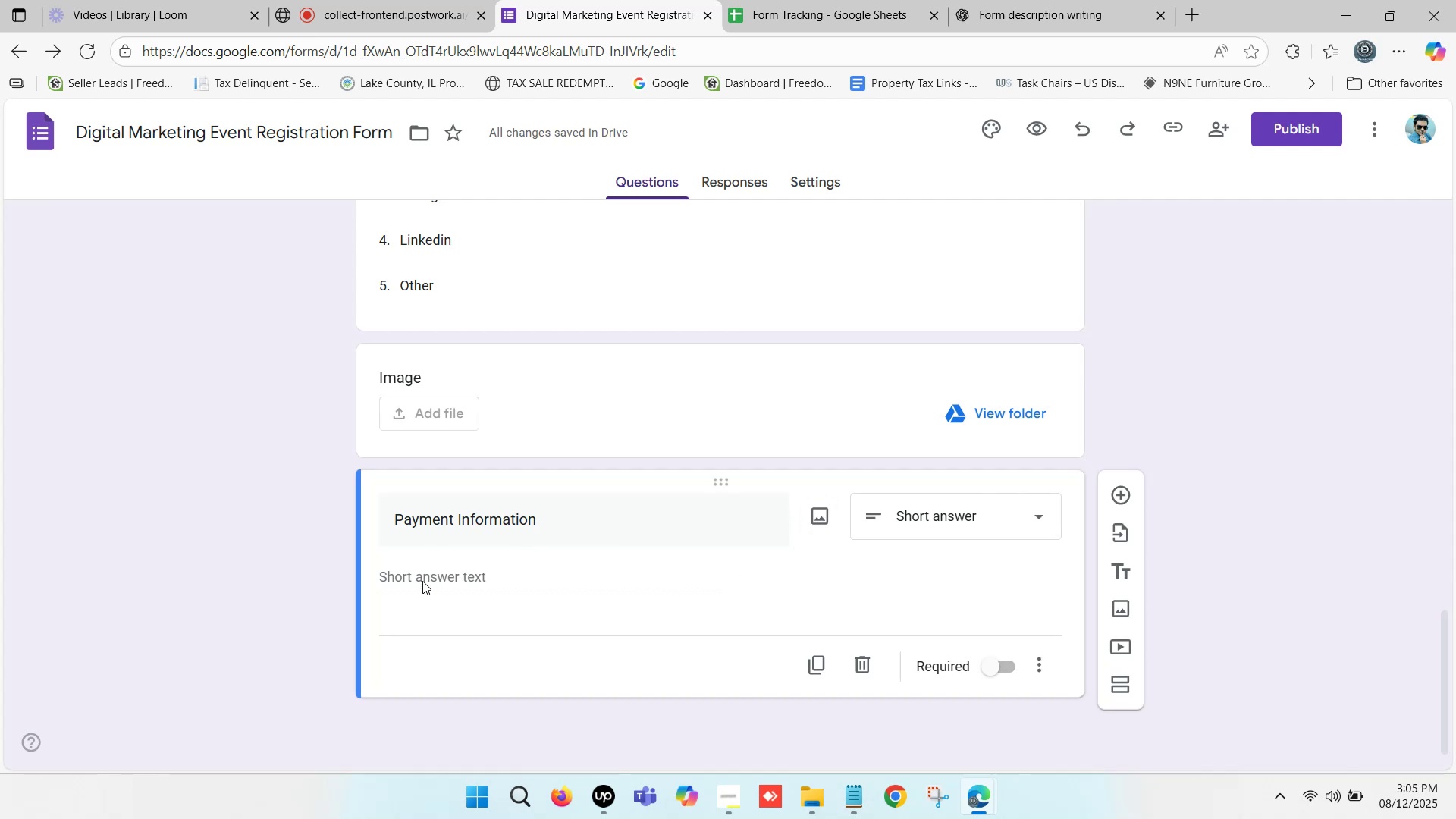 
scroll: coordinate [449, 523], scroll_direction: up, amount: 1.0
 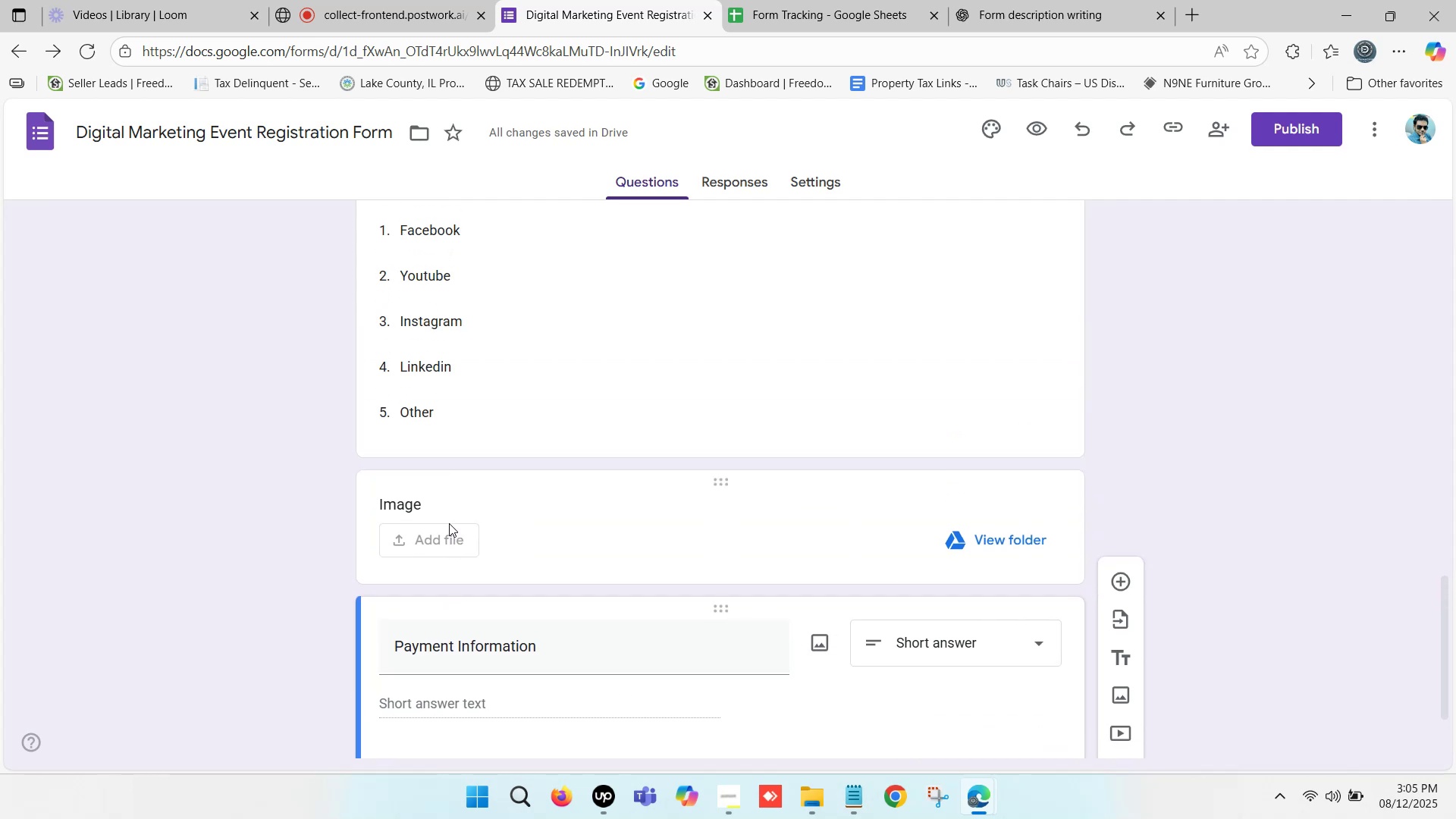 
scroll: coordinate [721, 504], scroll_direction: down, amount: 8.0
 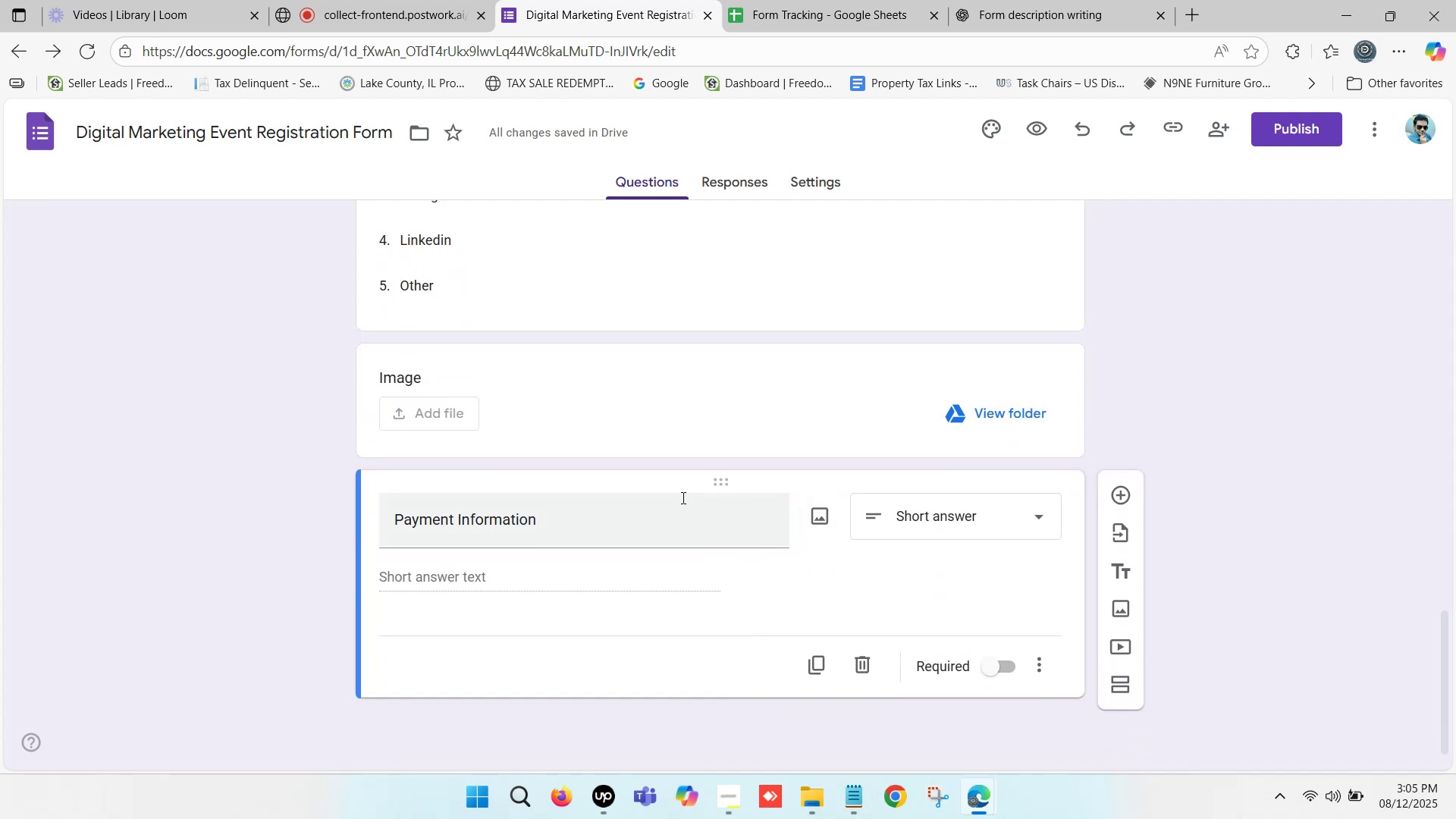 
scroll: coordinate [510, 447], scroll_direction: up, amount: 17.0
 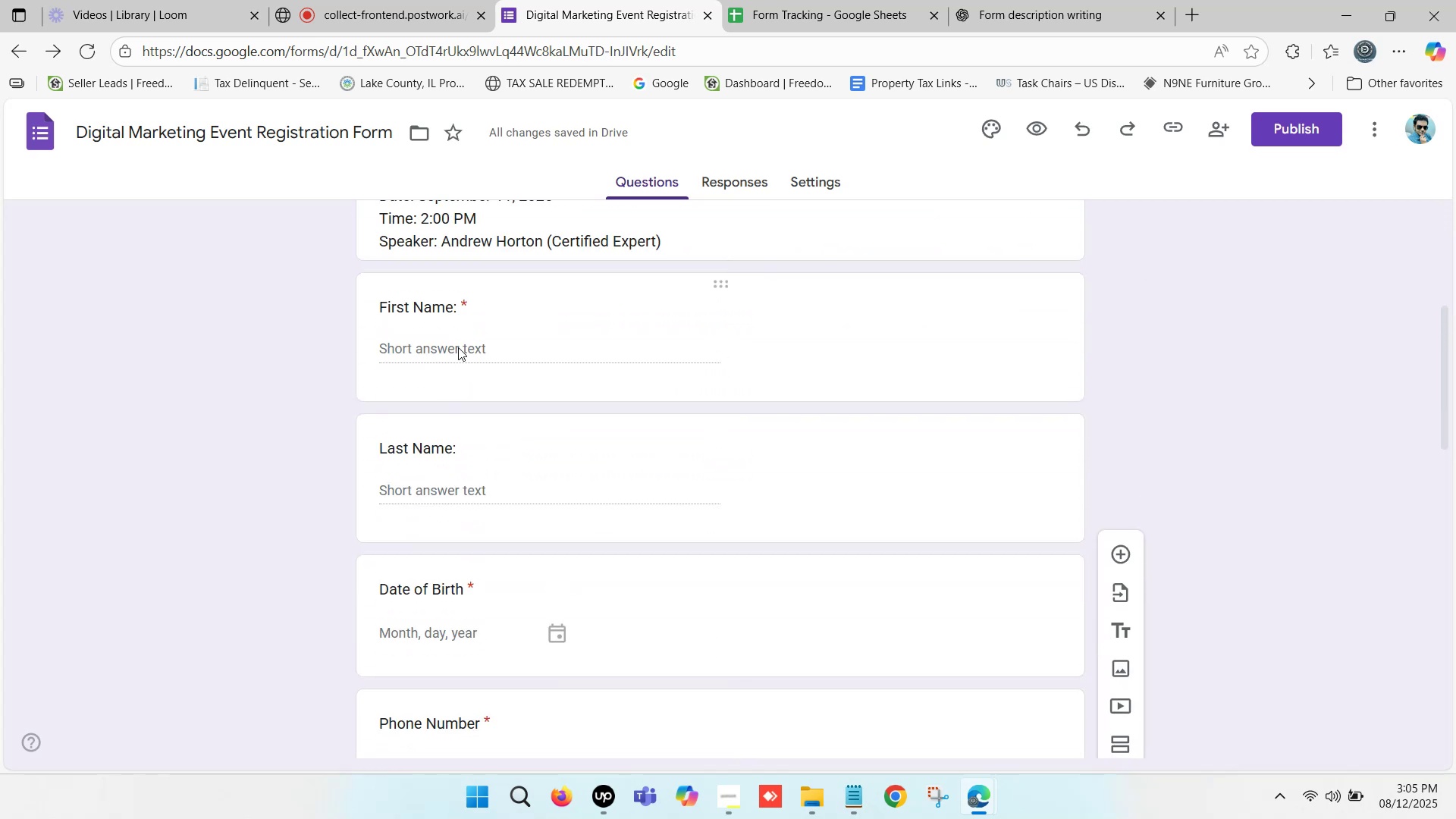 
left_click([458, 347])
 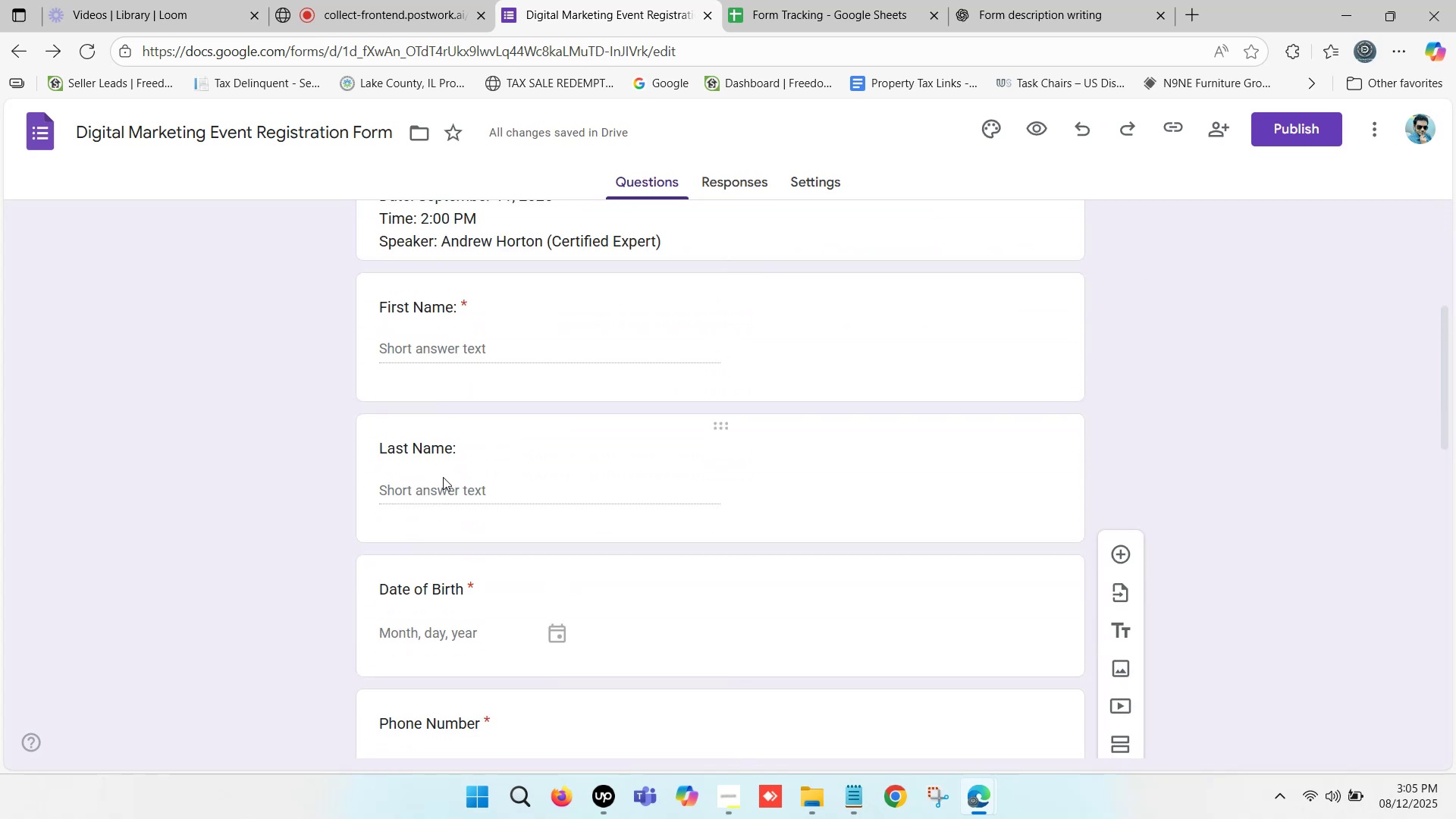 
scroll: coordinate [705, 450], scroll_direction: down, amount: 29.0
 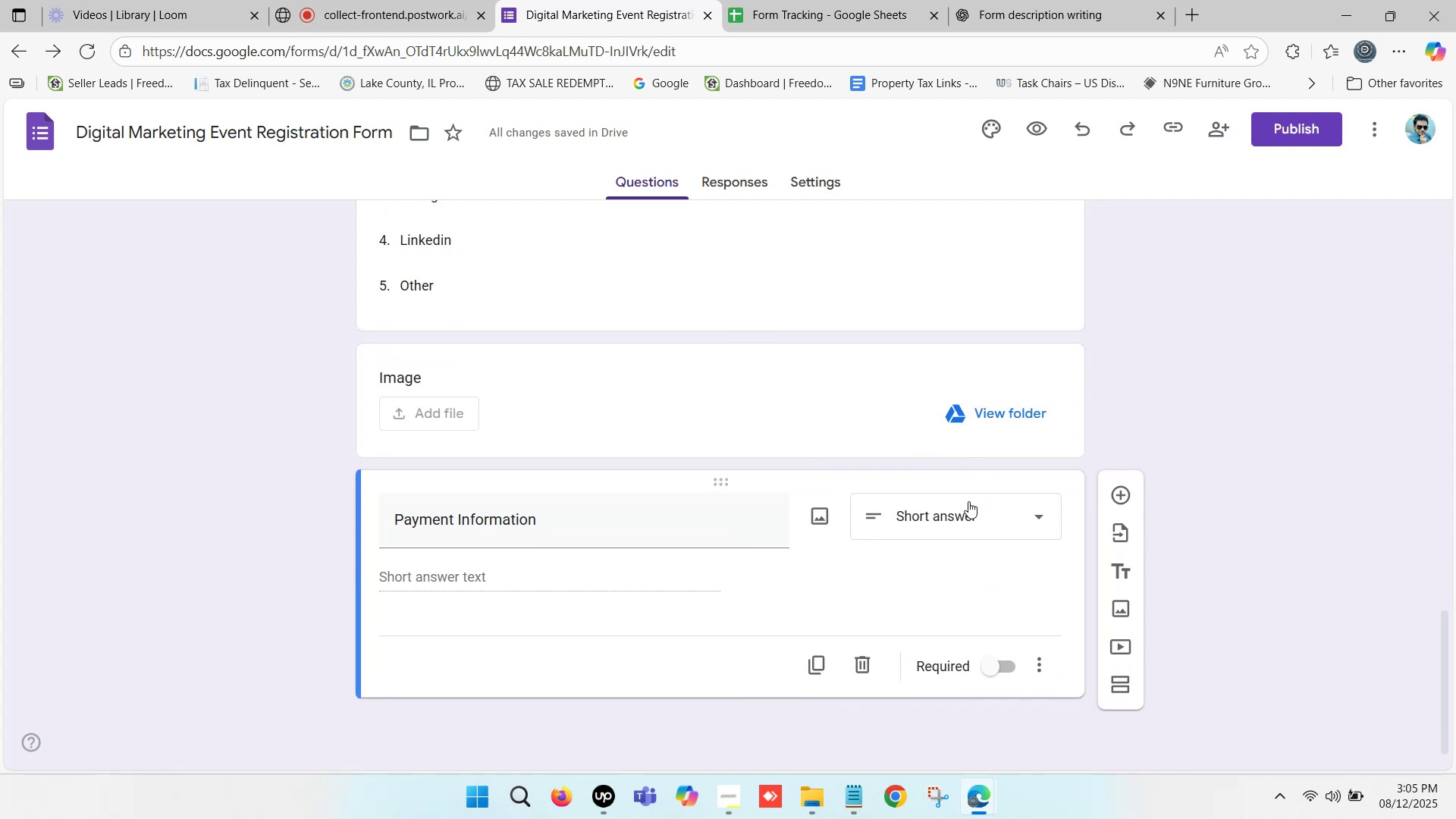 
left_click([962, 509])
 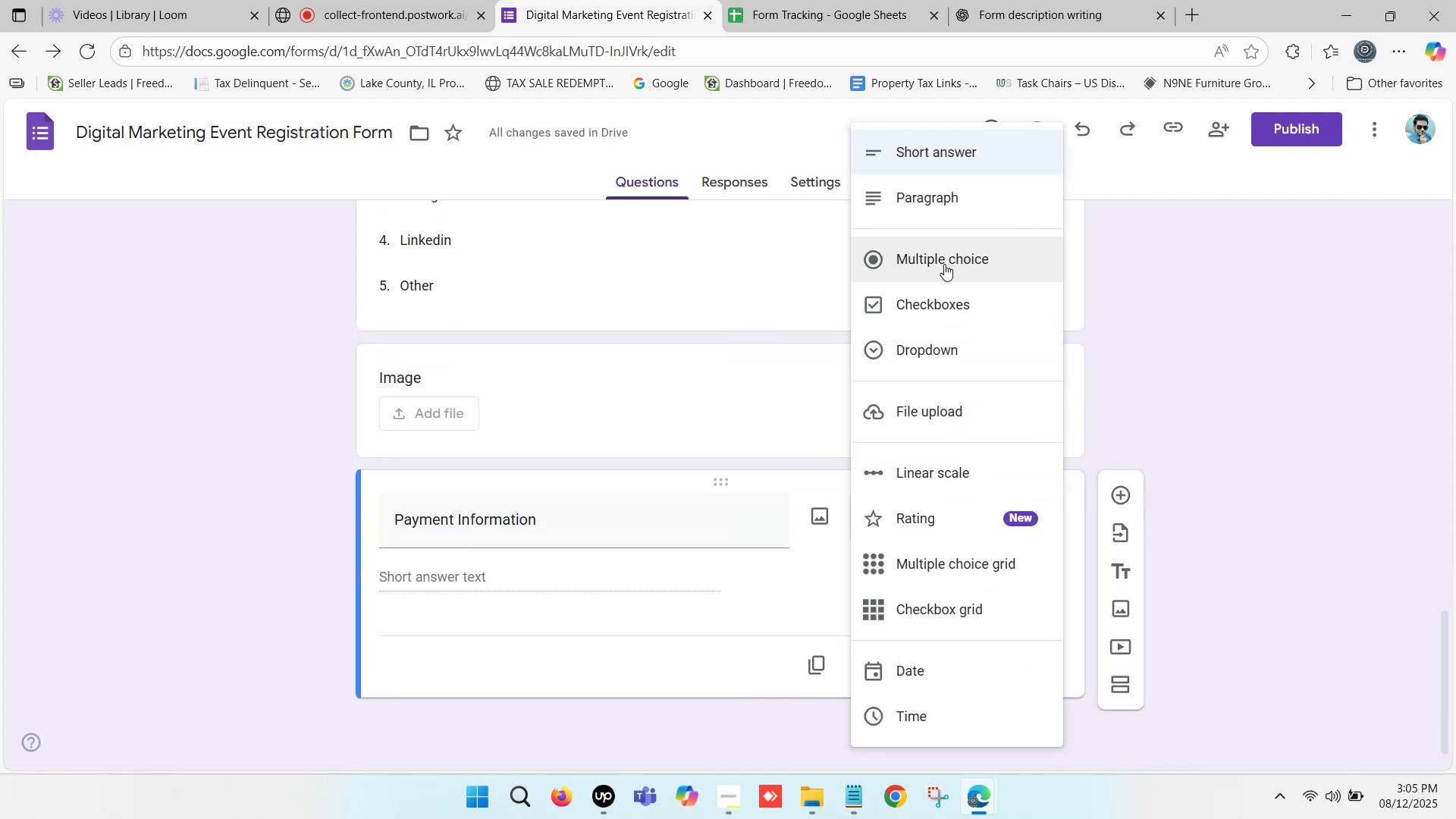 
scroll: coordinate [948, 189], scroll_direction: up, amount: 3.0
 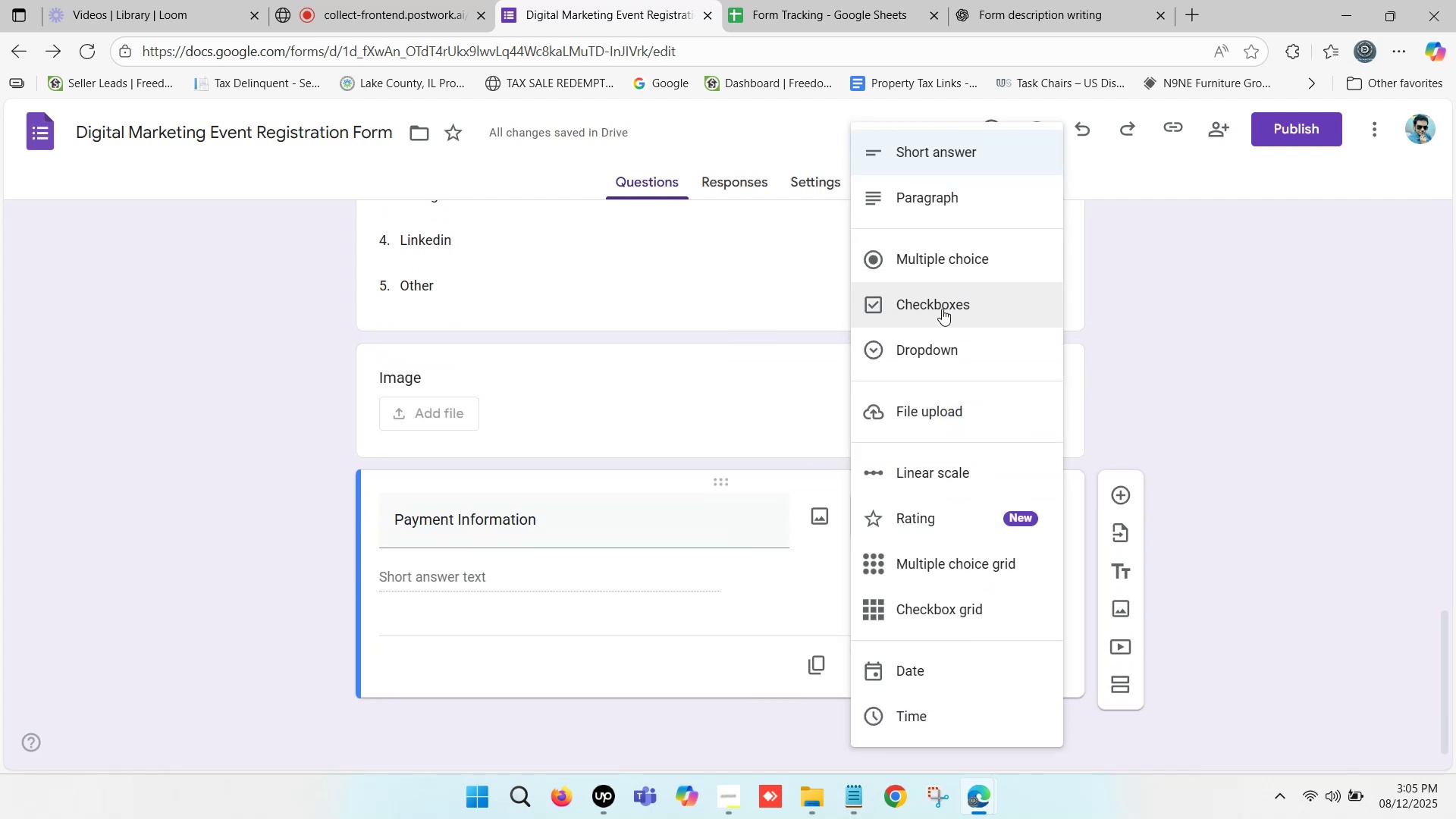 
left_click([941, 309])
 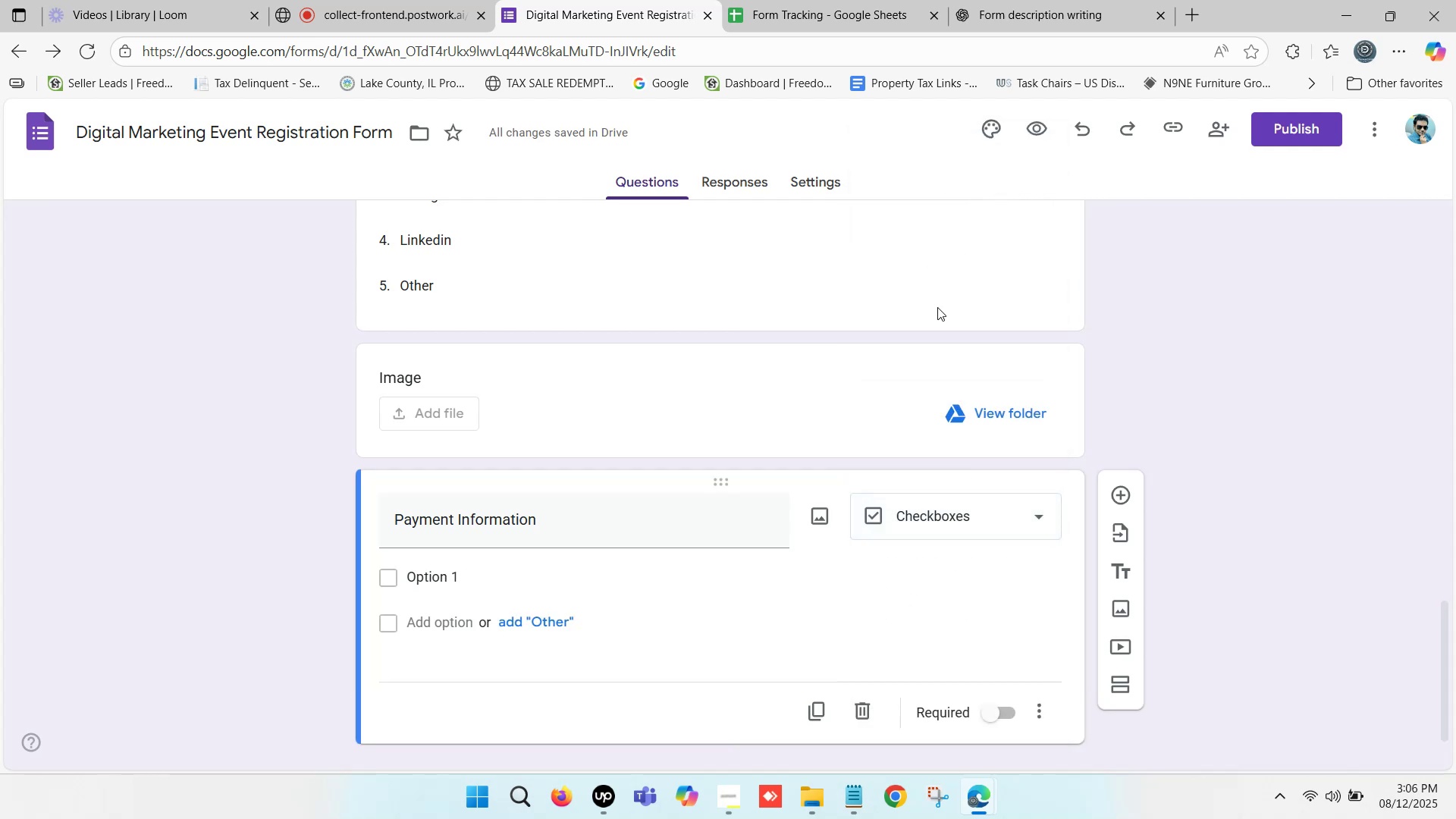 
scroll: coordinate [544, 491], scroll_direction: down, amount: 1.0
 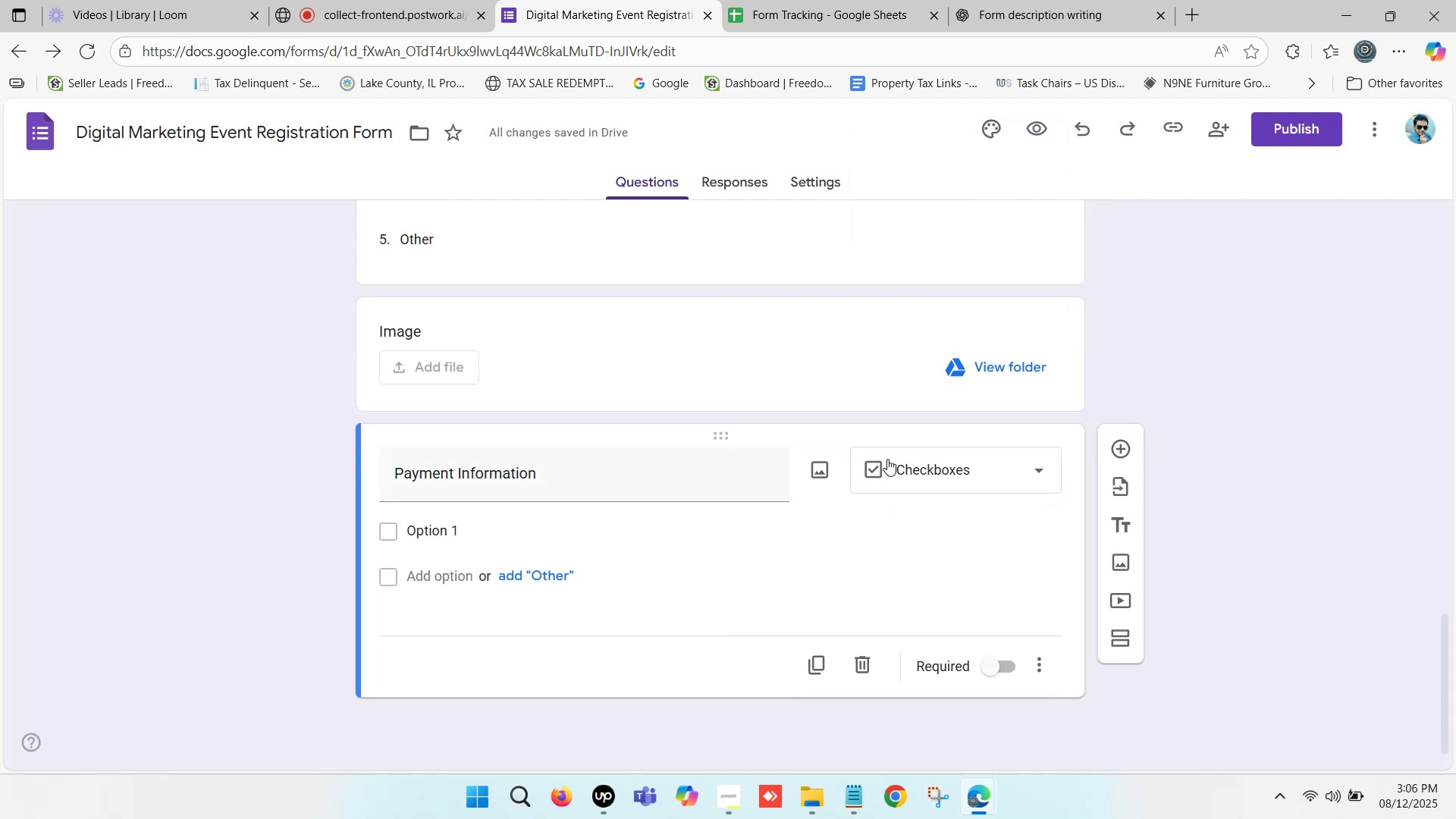 
left_click([941, 469])
 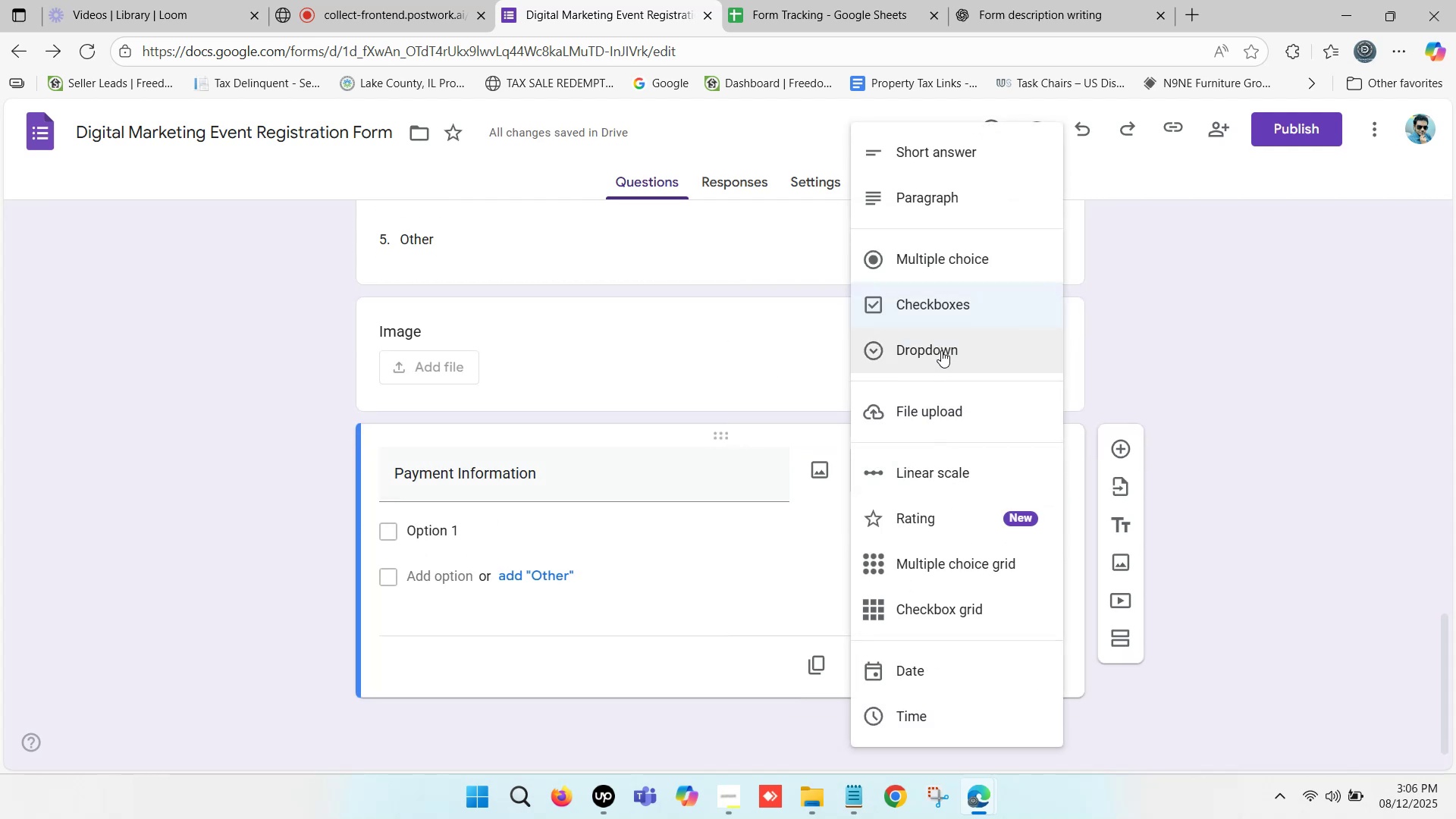 
scroll: coordinate [941, 350], scroll_direction: down, amount: 2.0
 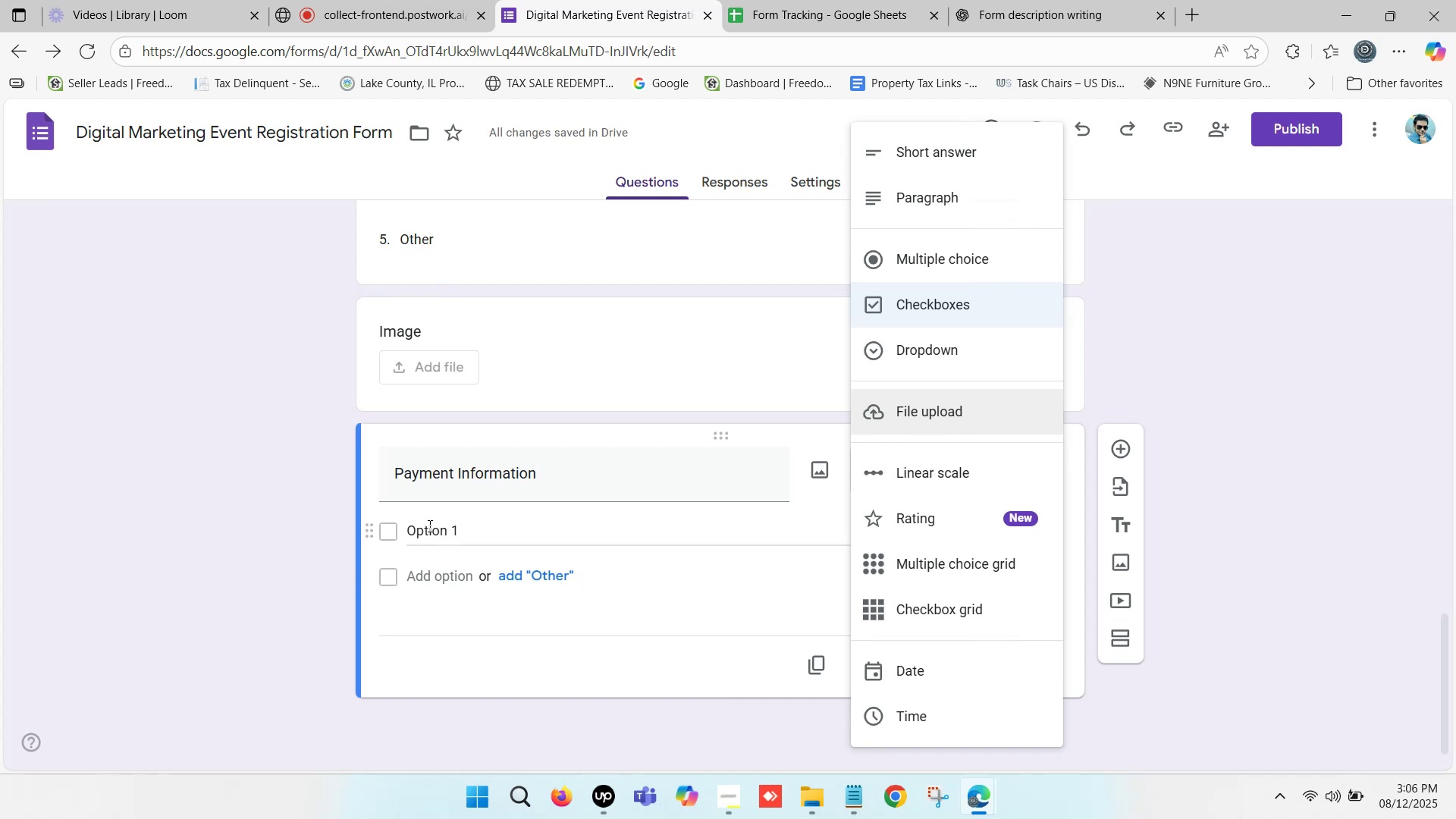 
wait(5.42)
 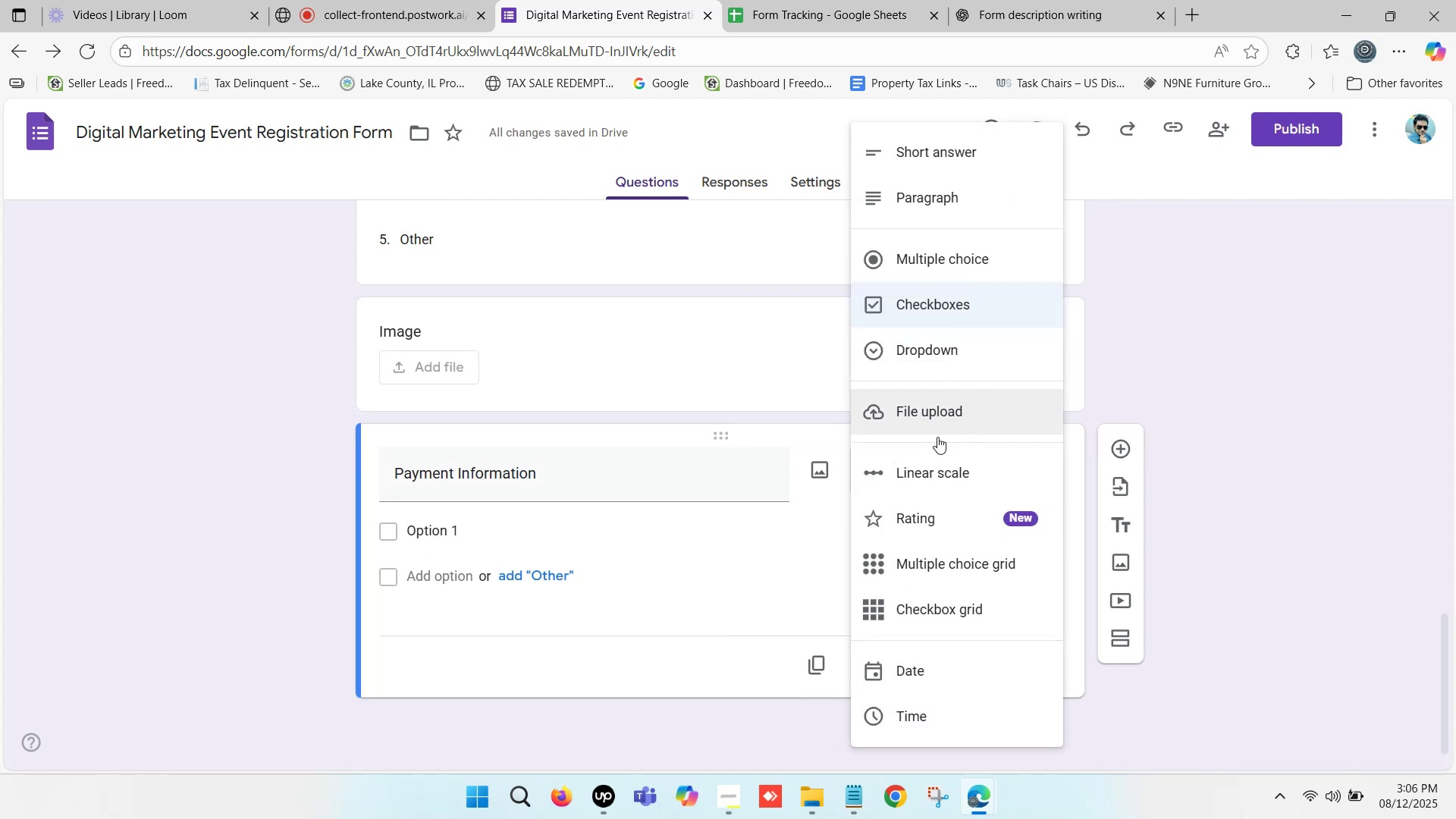 
left_click([584, 0])
 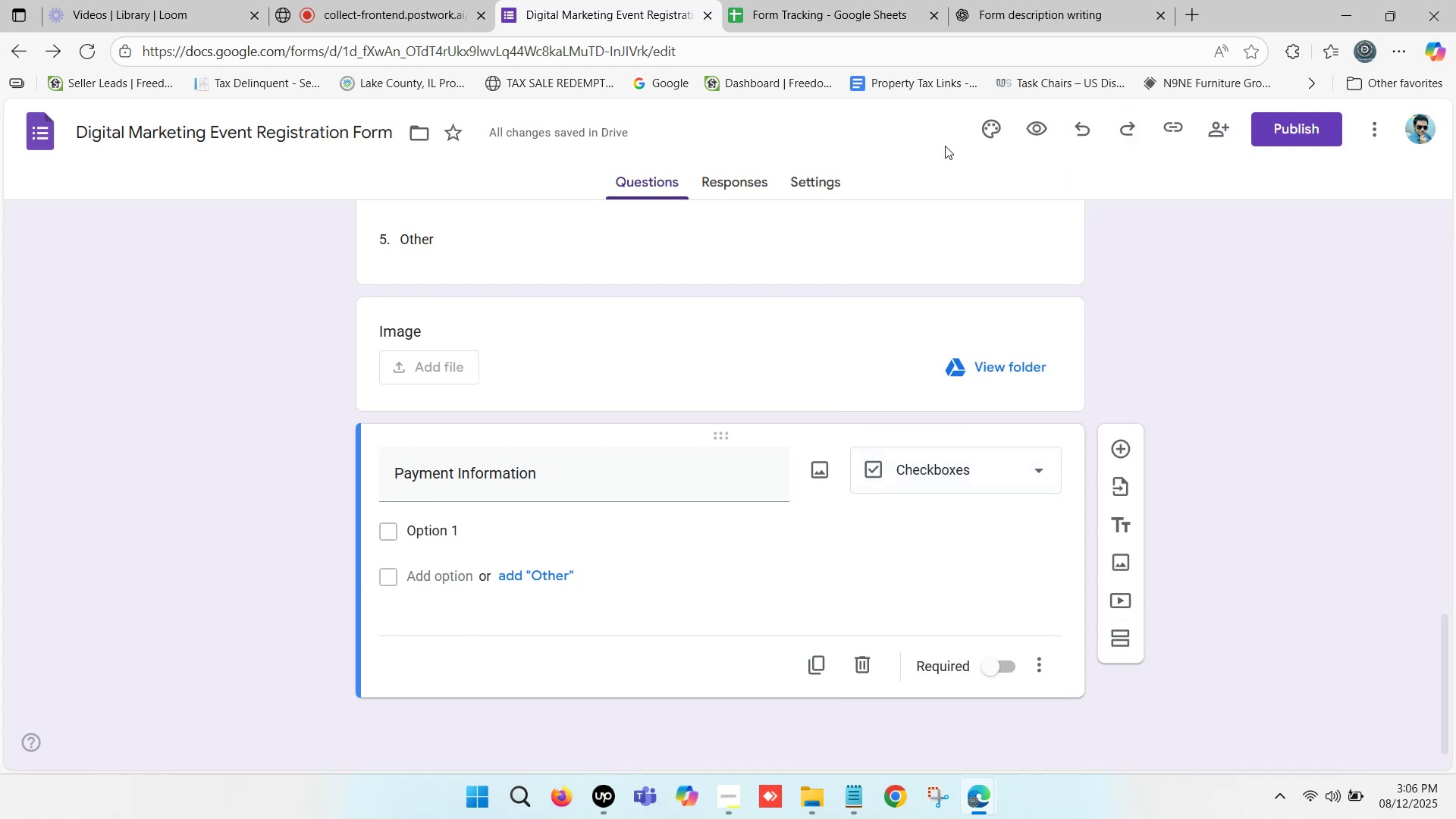 
left_click([1040, 127])
 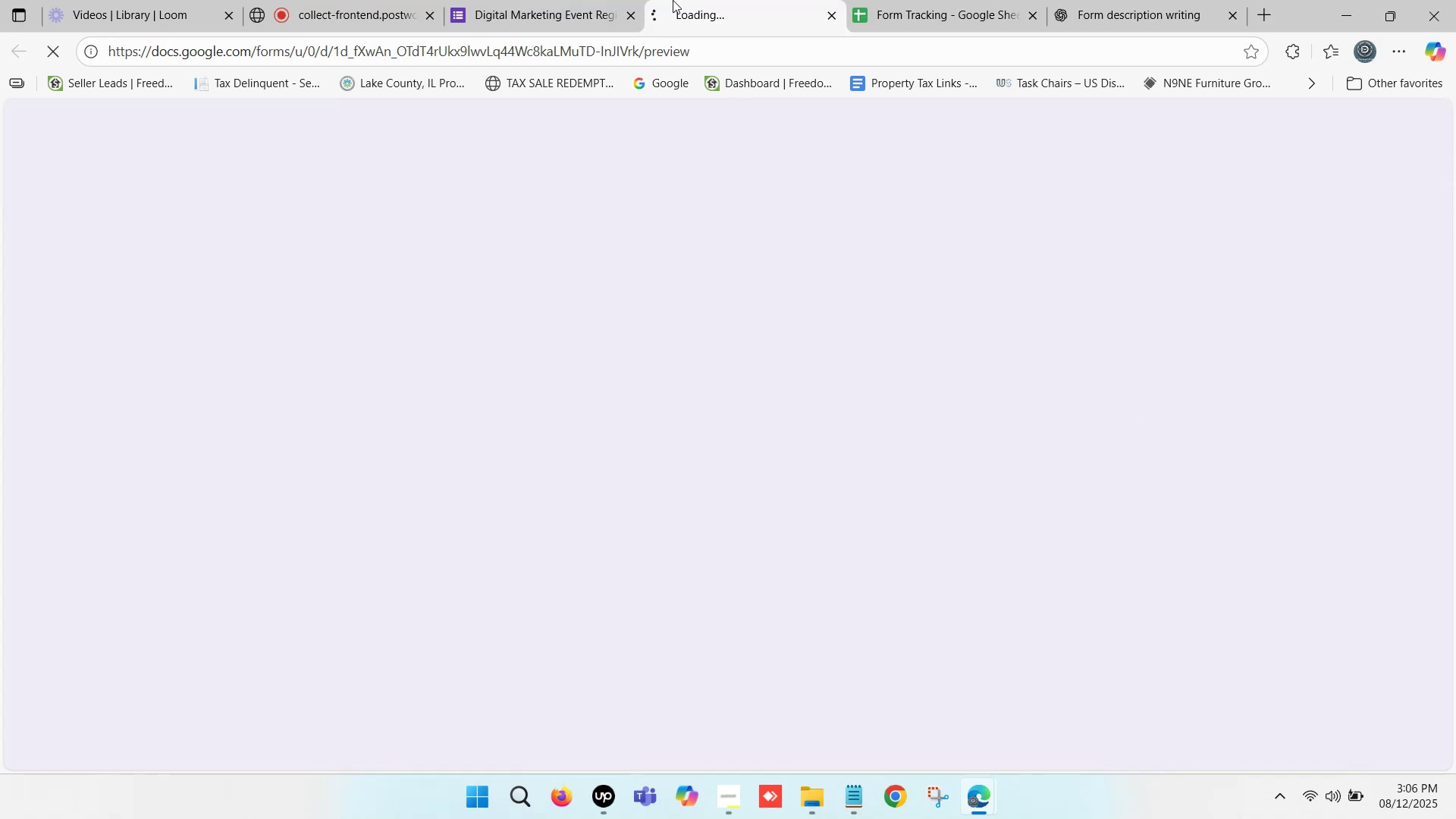 
left_click([721, 0])
 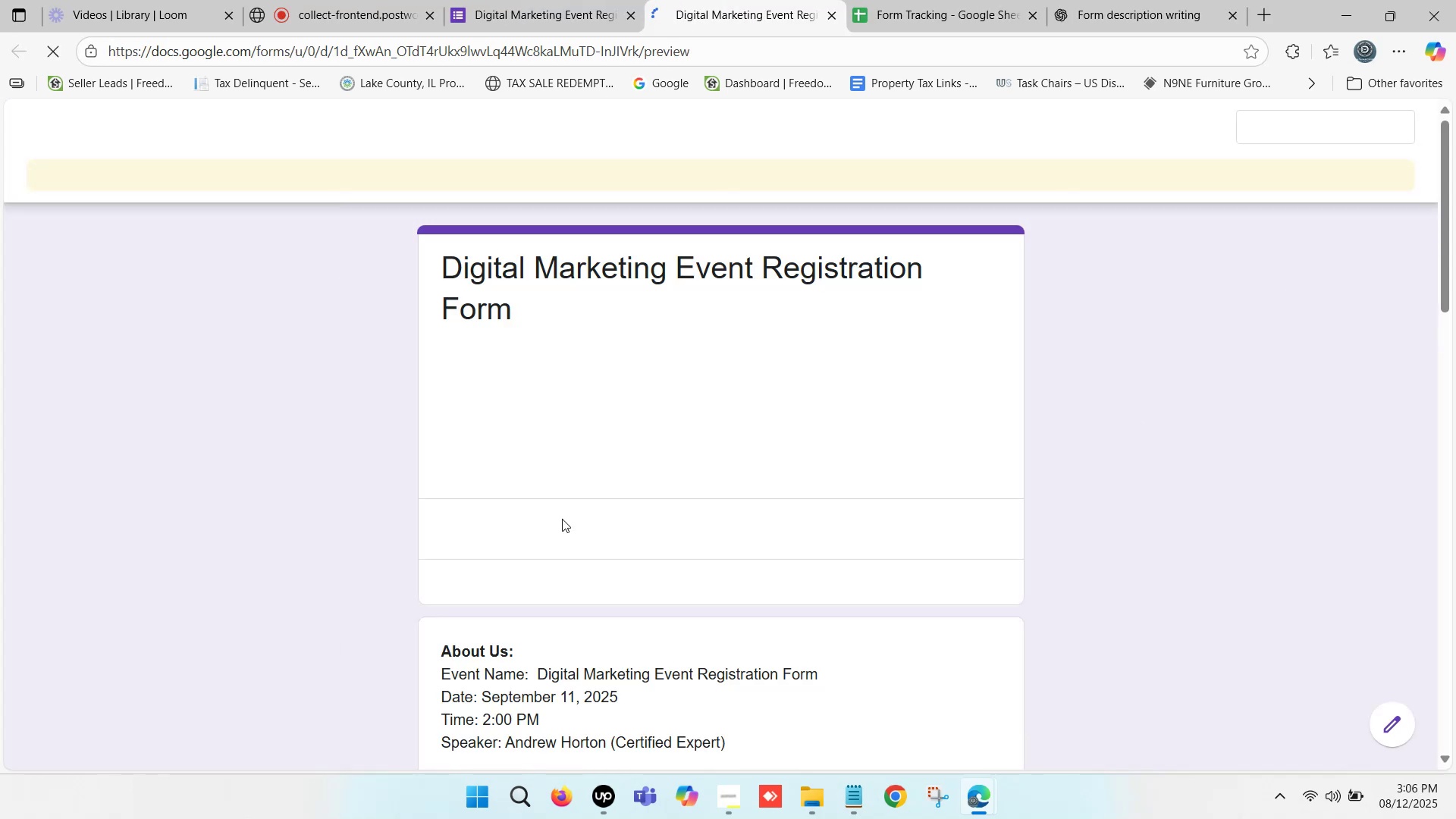 
scroll: coordinate [586, 500], scroll_direction: down, amount: 15.0
 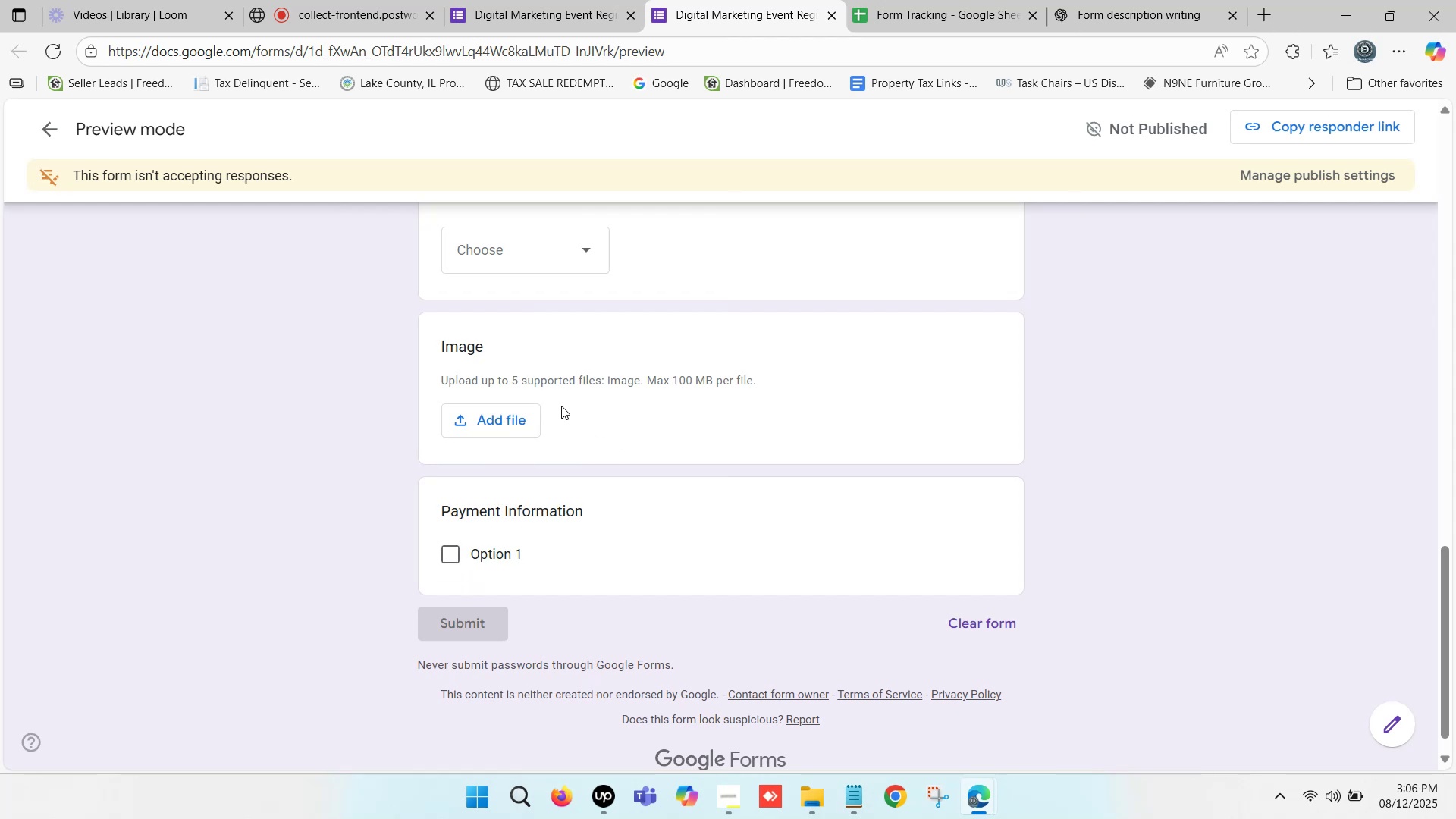 
left_click([772, 2])
 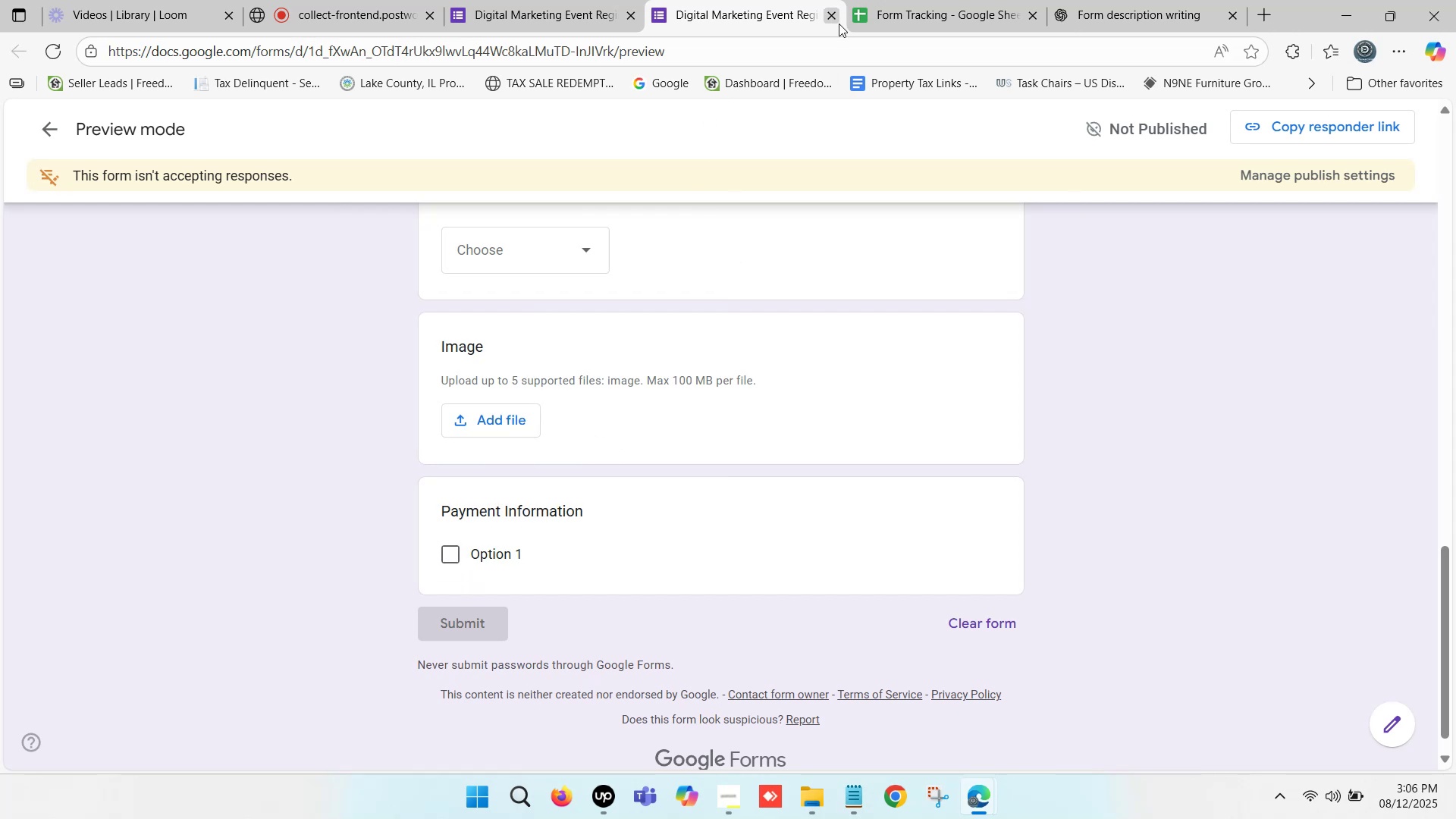 
left_click([839, 24])
 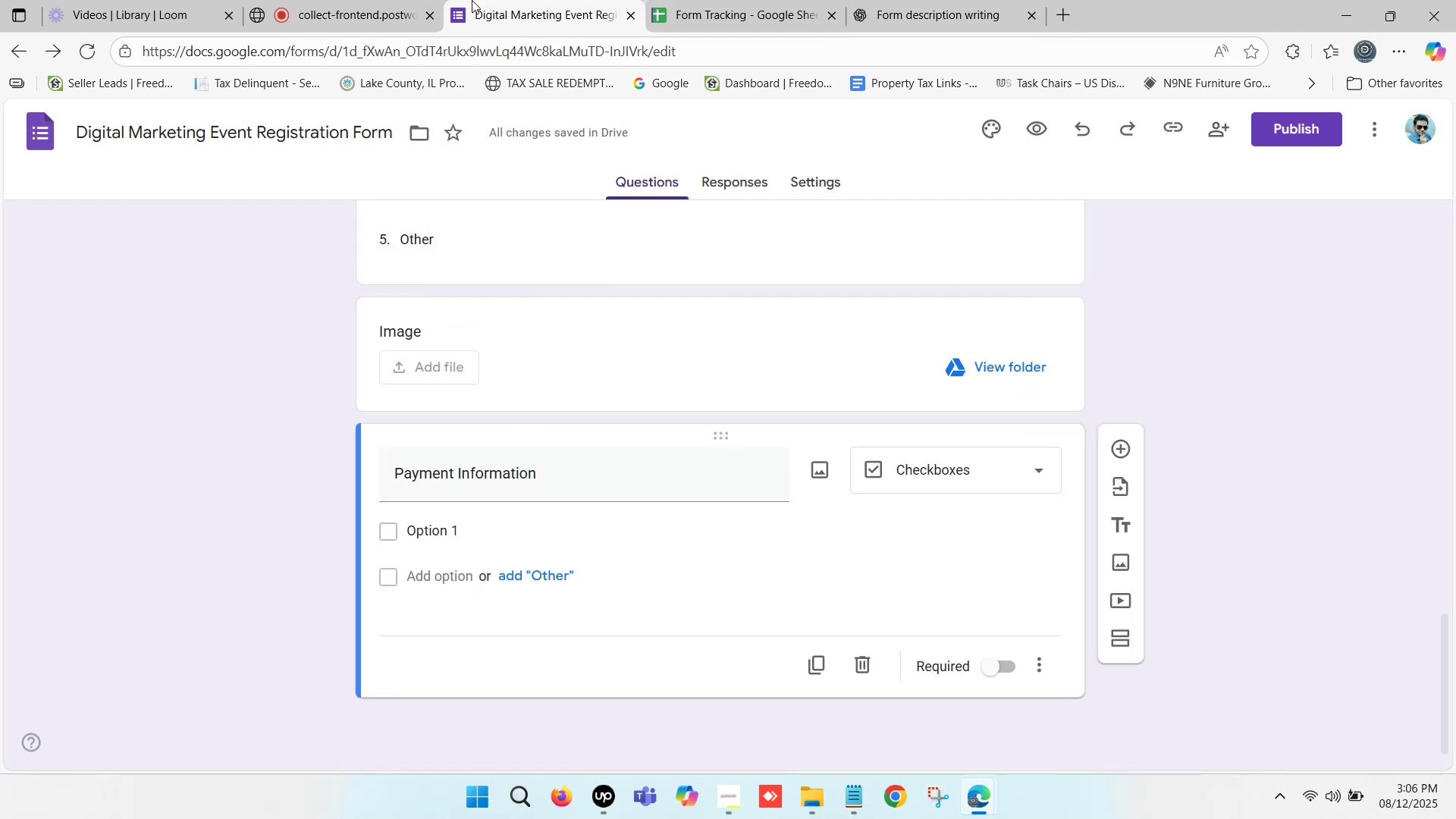 
left_click([462, 0])
 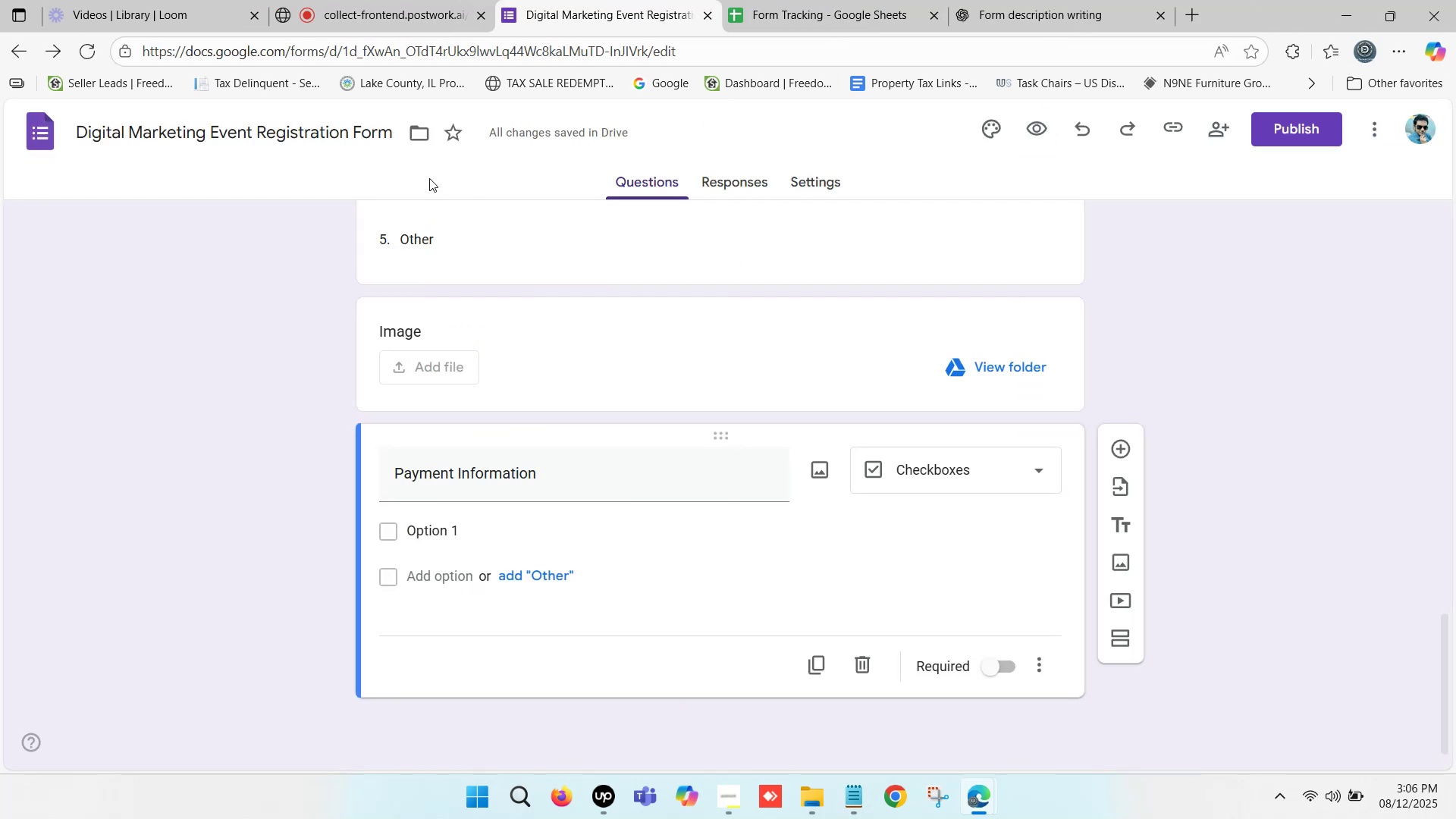 
wait(6.06)
 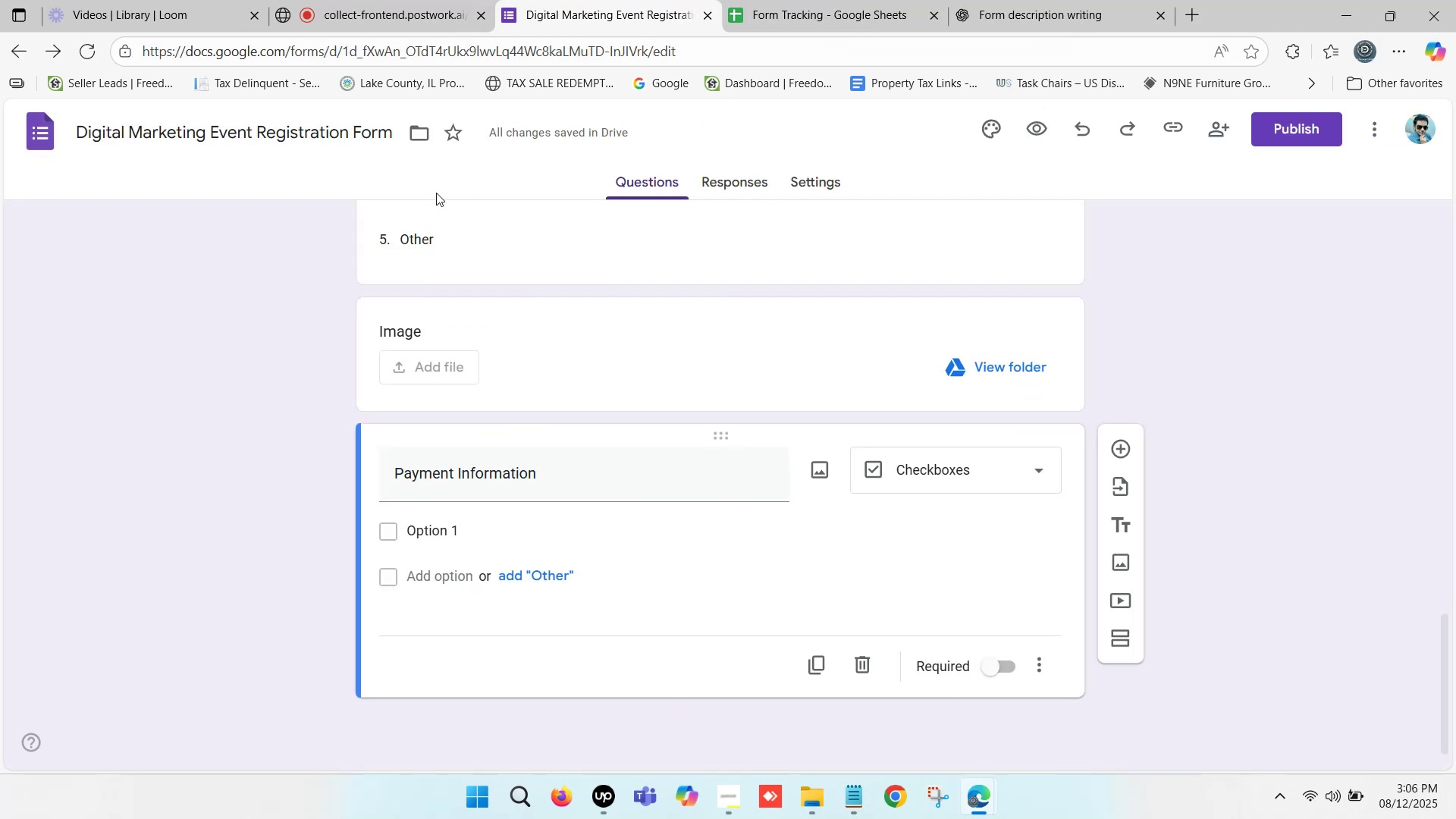 
left_click([485, 488])
 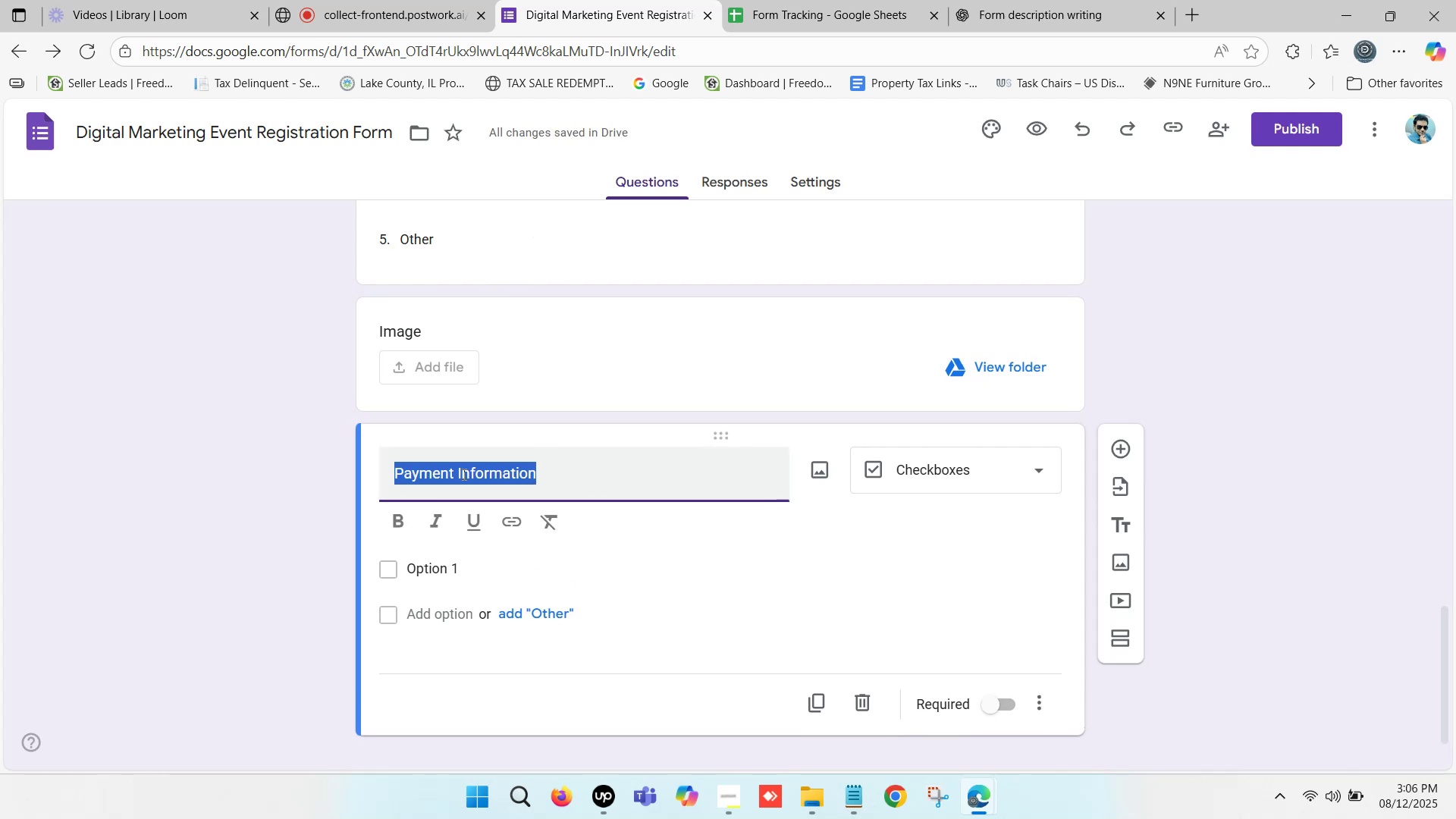 
left_click([463, 473])
 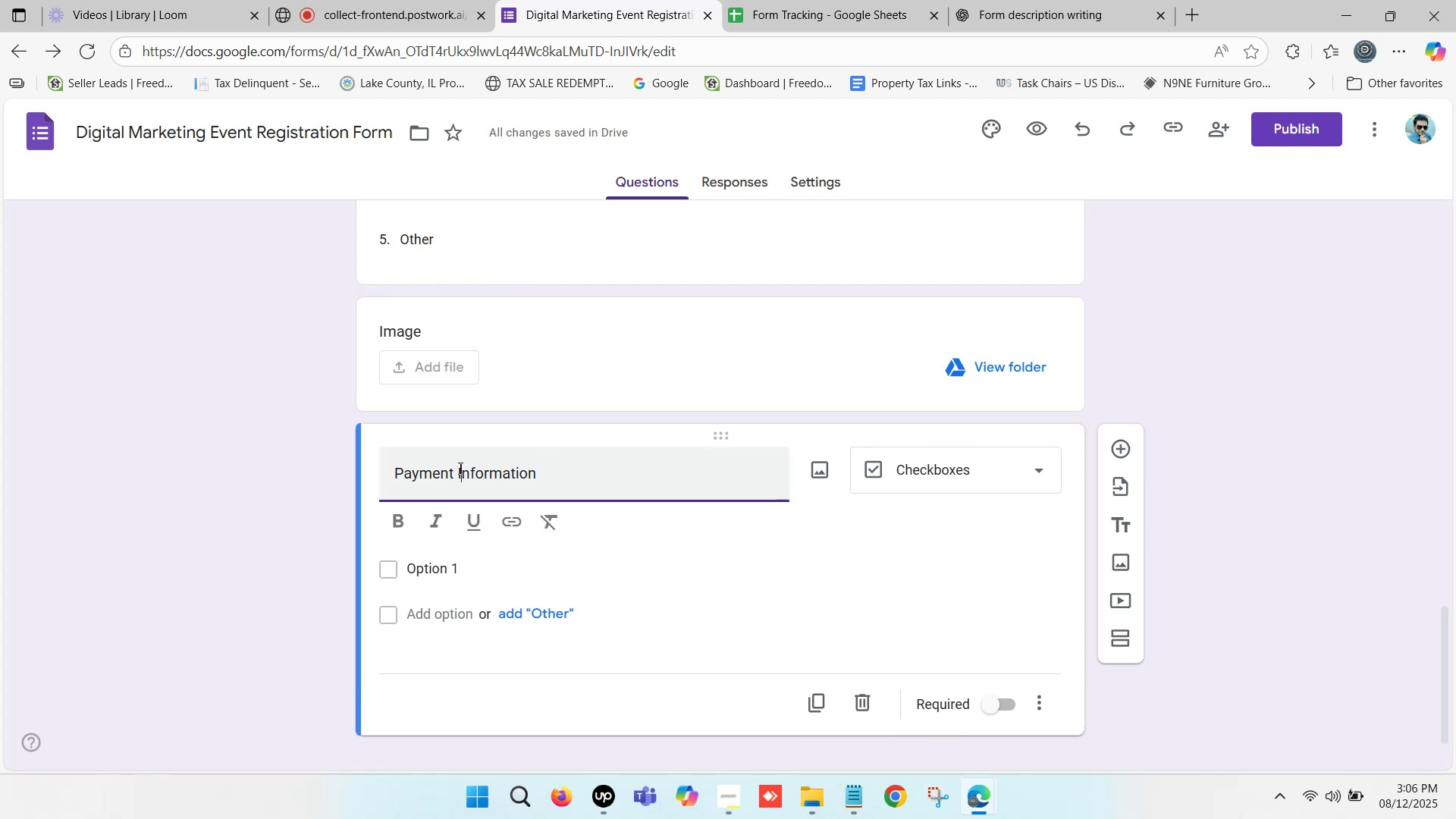 
left_click_drag(start_coordinate=[457, 468], to_coordinate=[575, 472])
 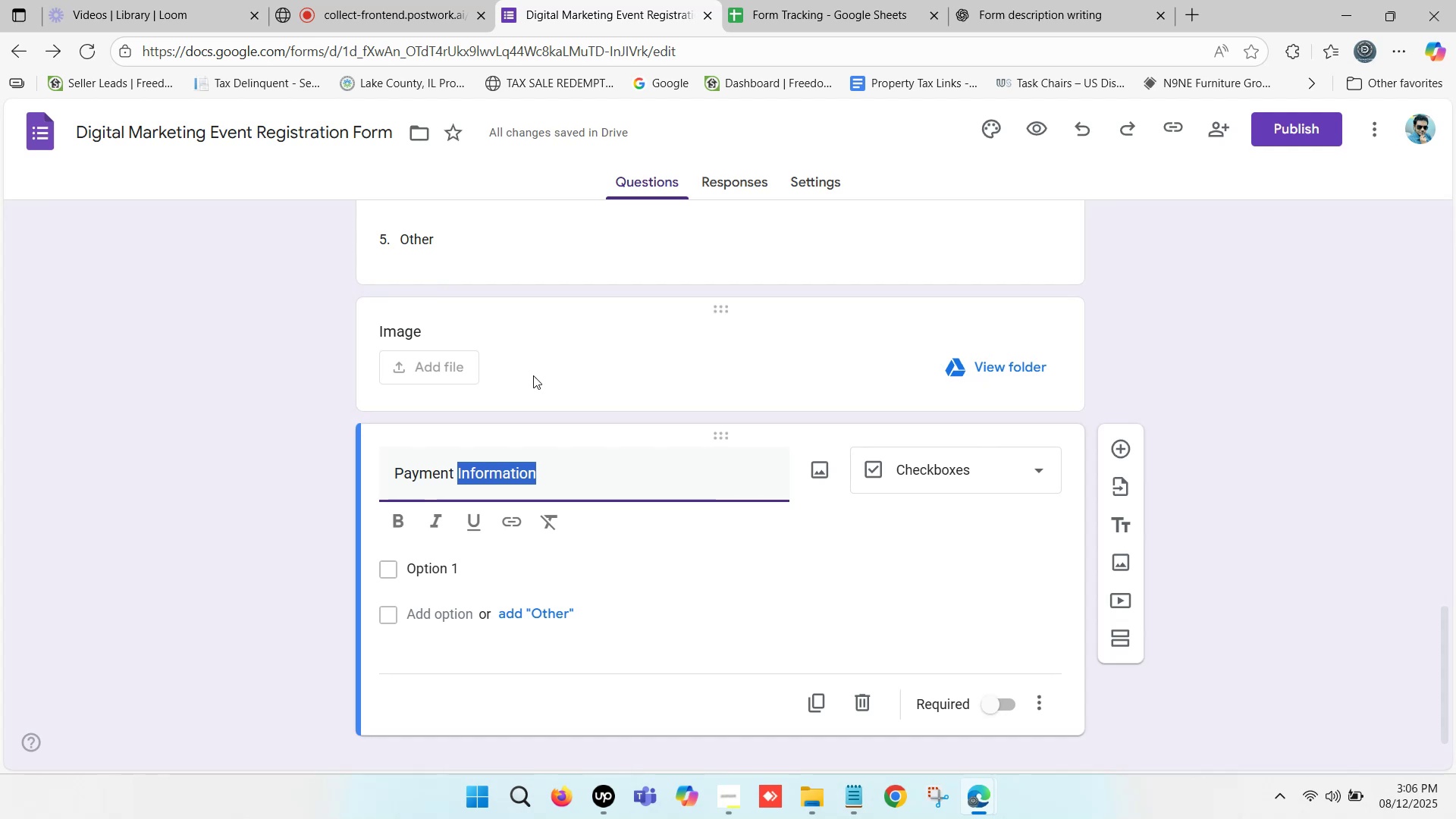 
wait(13.9)
 